 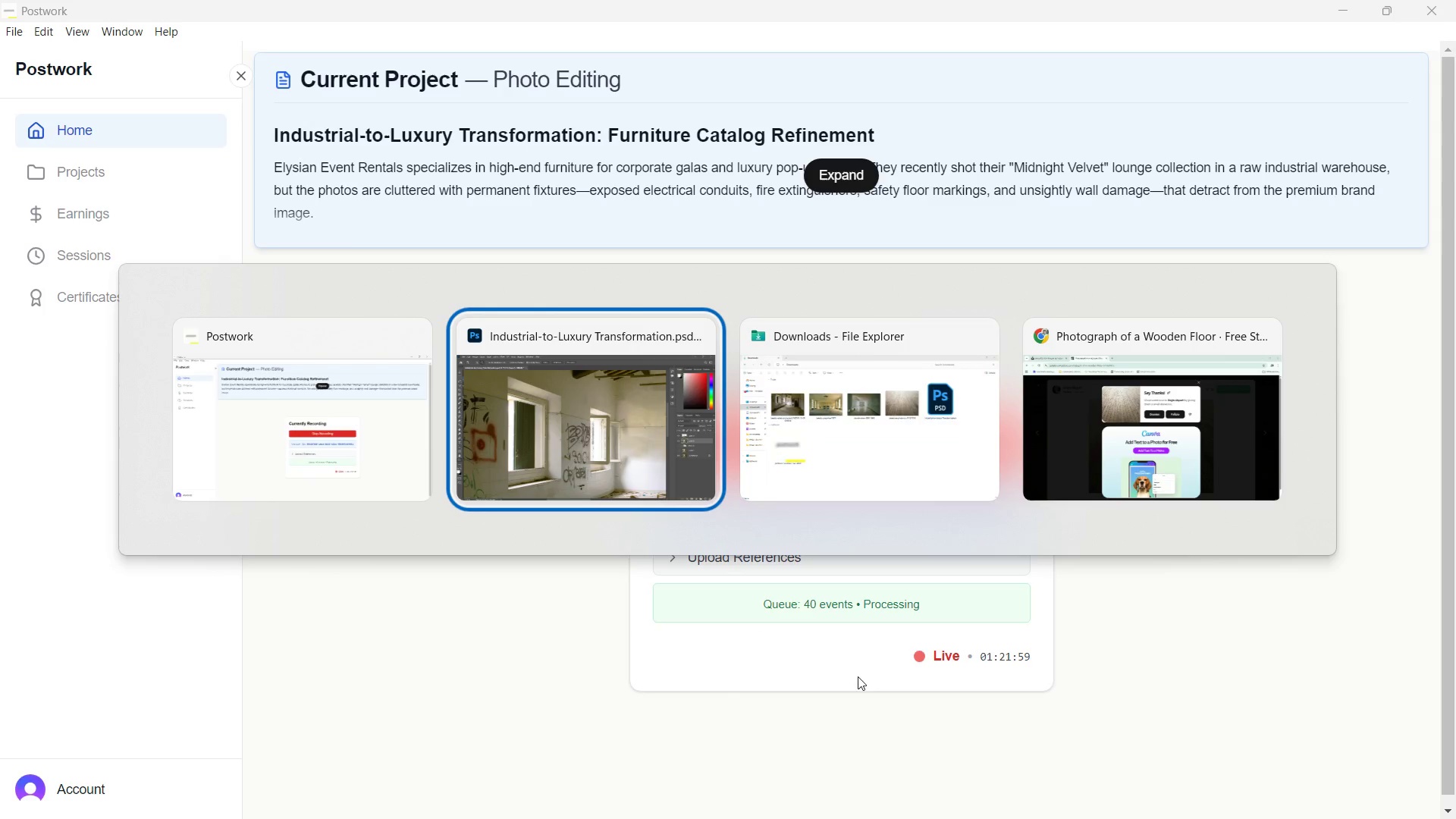 
left_click_drag(start_coordinate=[720, 482], to_coordinate=[700, 492])
 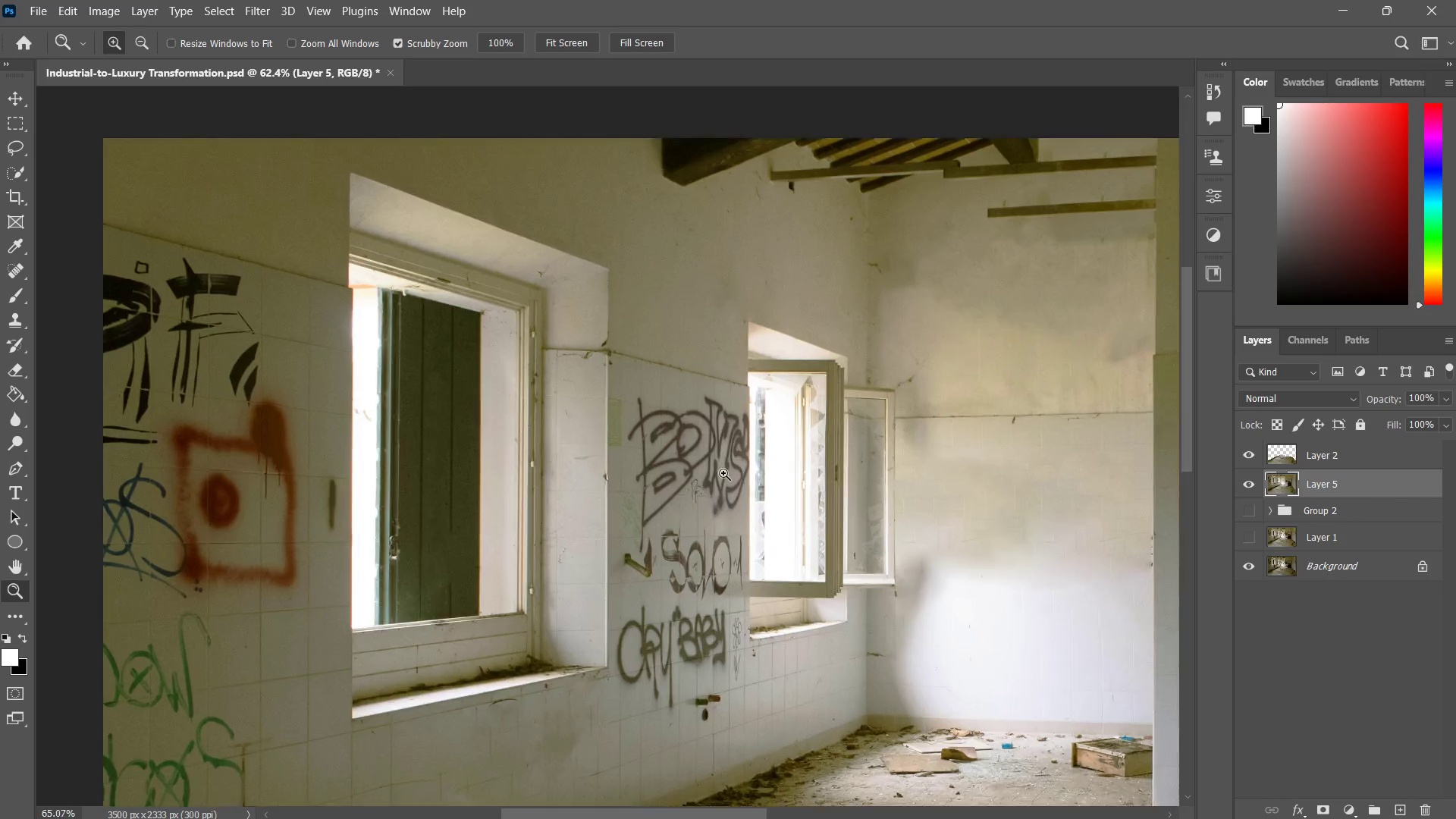 
left_click_drag(start_coordinate=[702, 485], to_coordinate=[739, 461])
 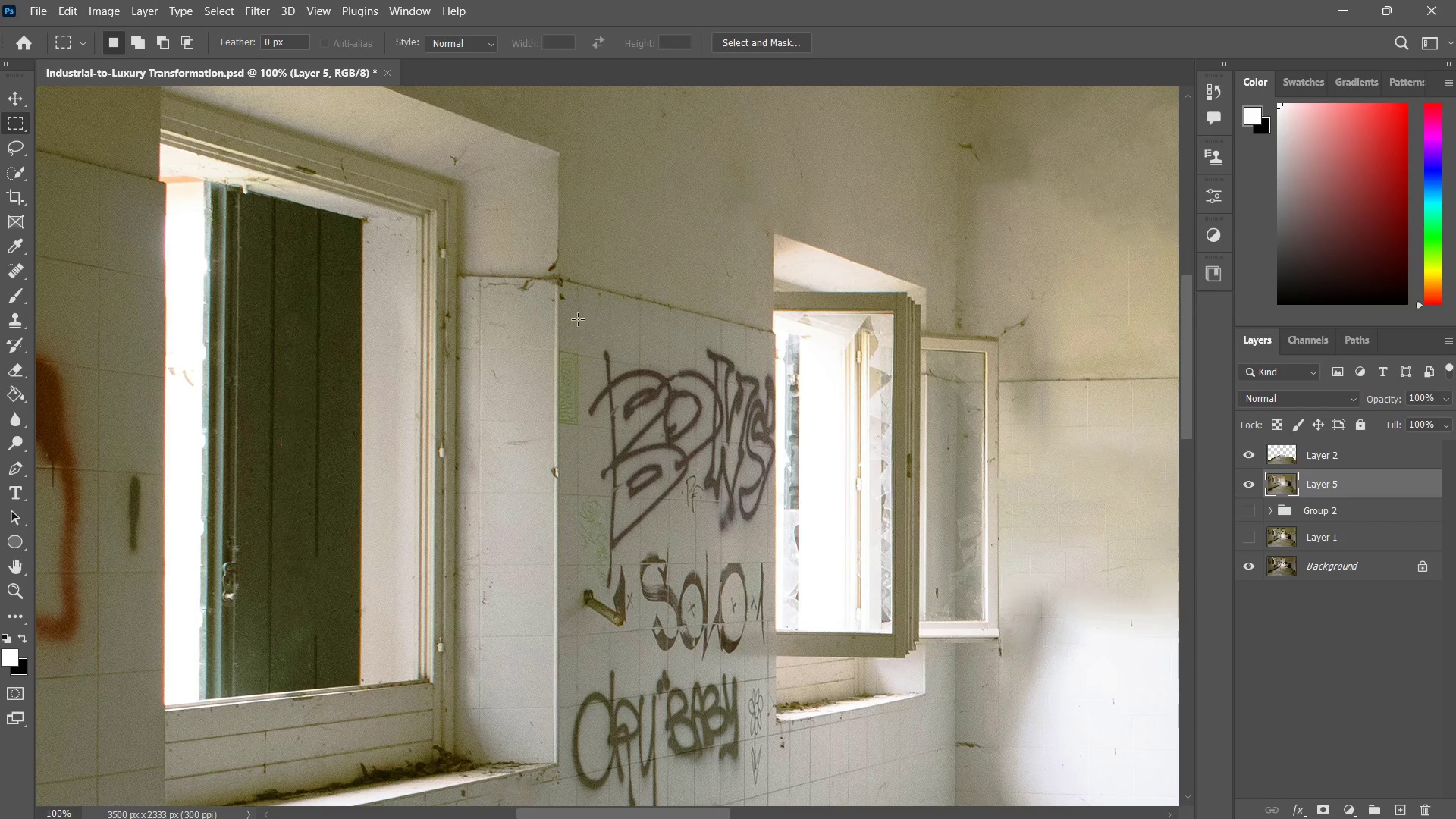 
left_click_drag(start_coordinate=[566, 302], to_coordinate=[770, 558])
 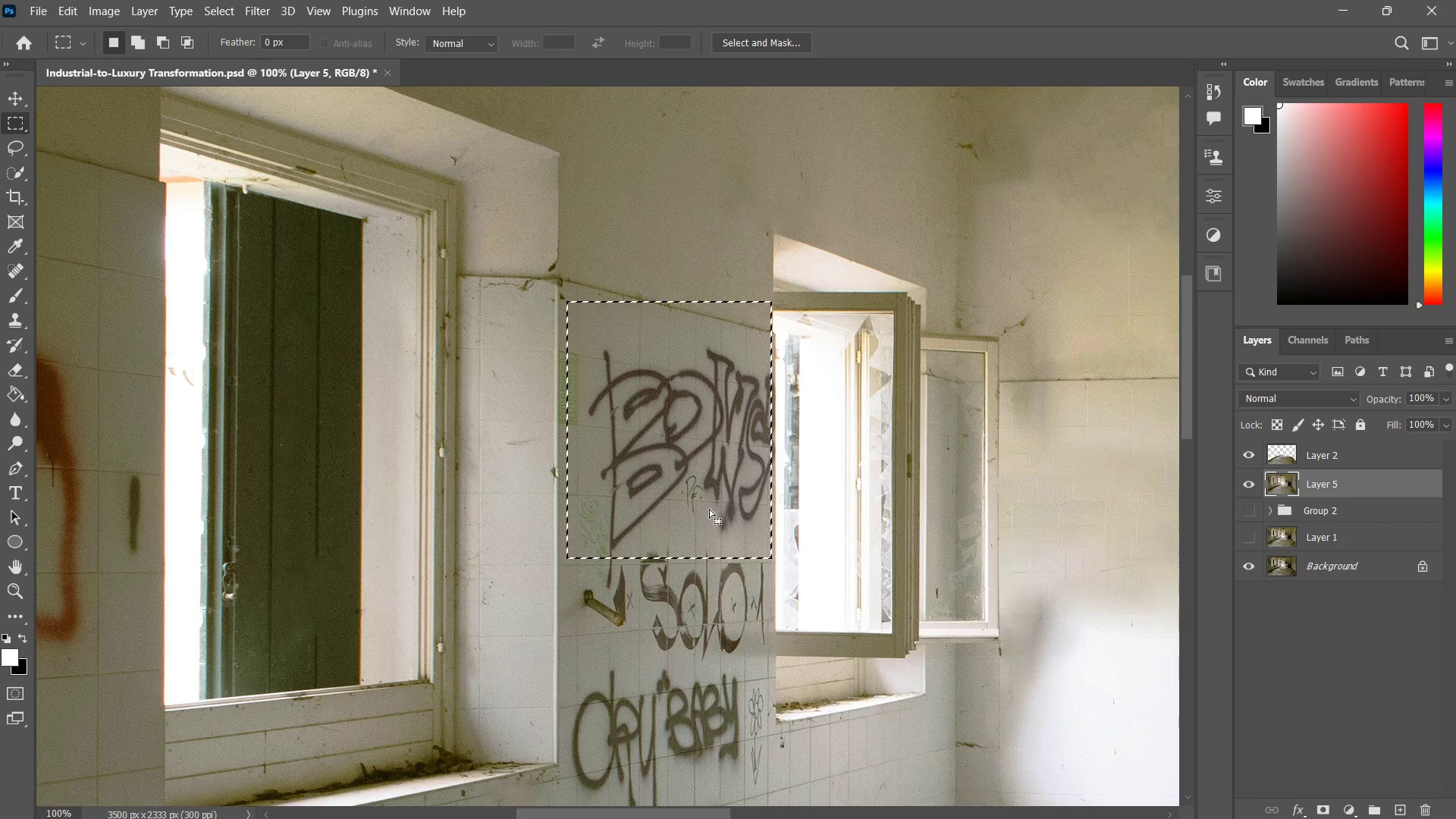 
right_click([709, 509])
 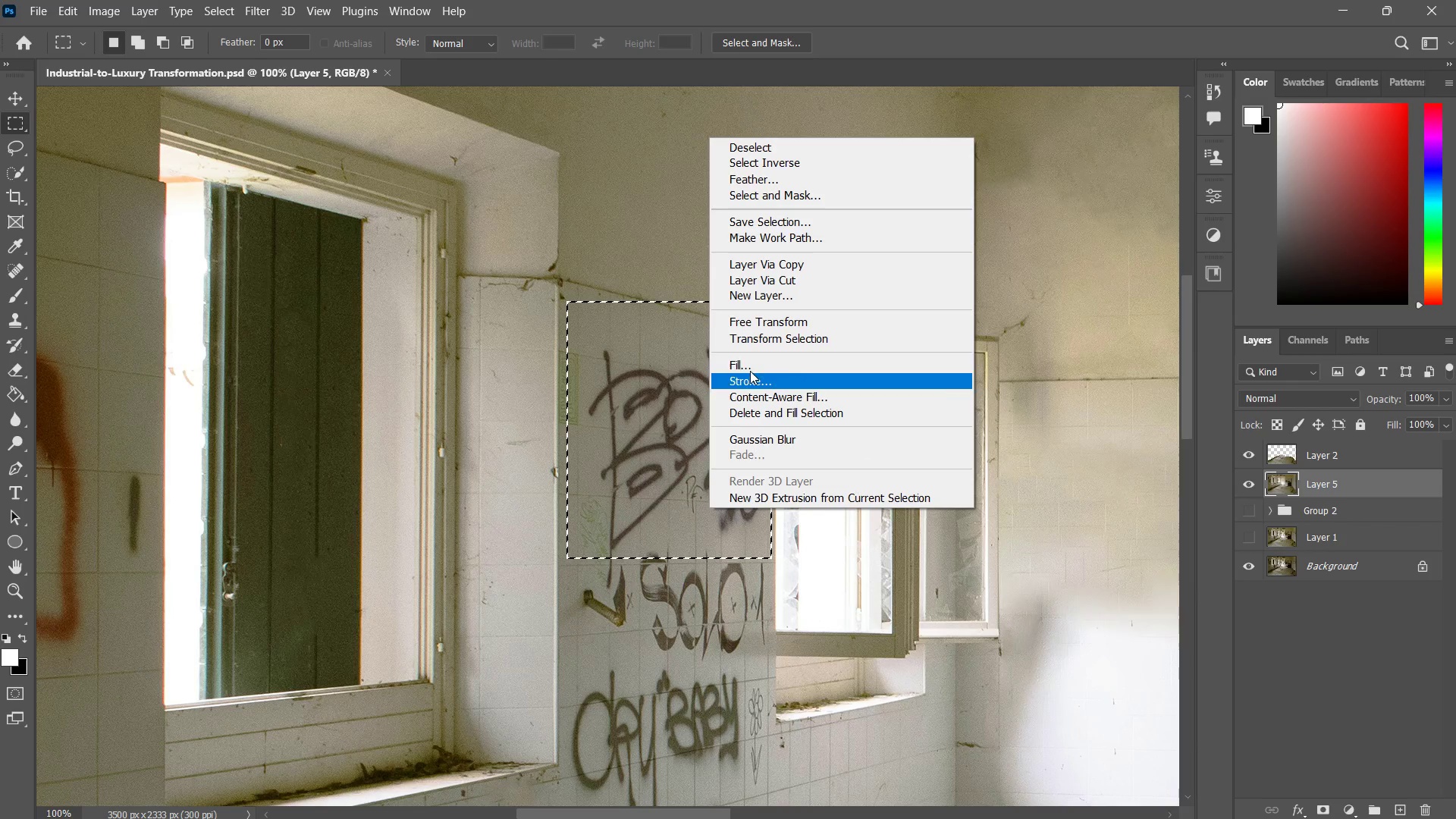 
left_click([751, 366])
 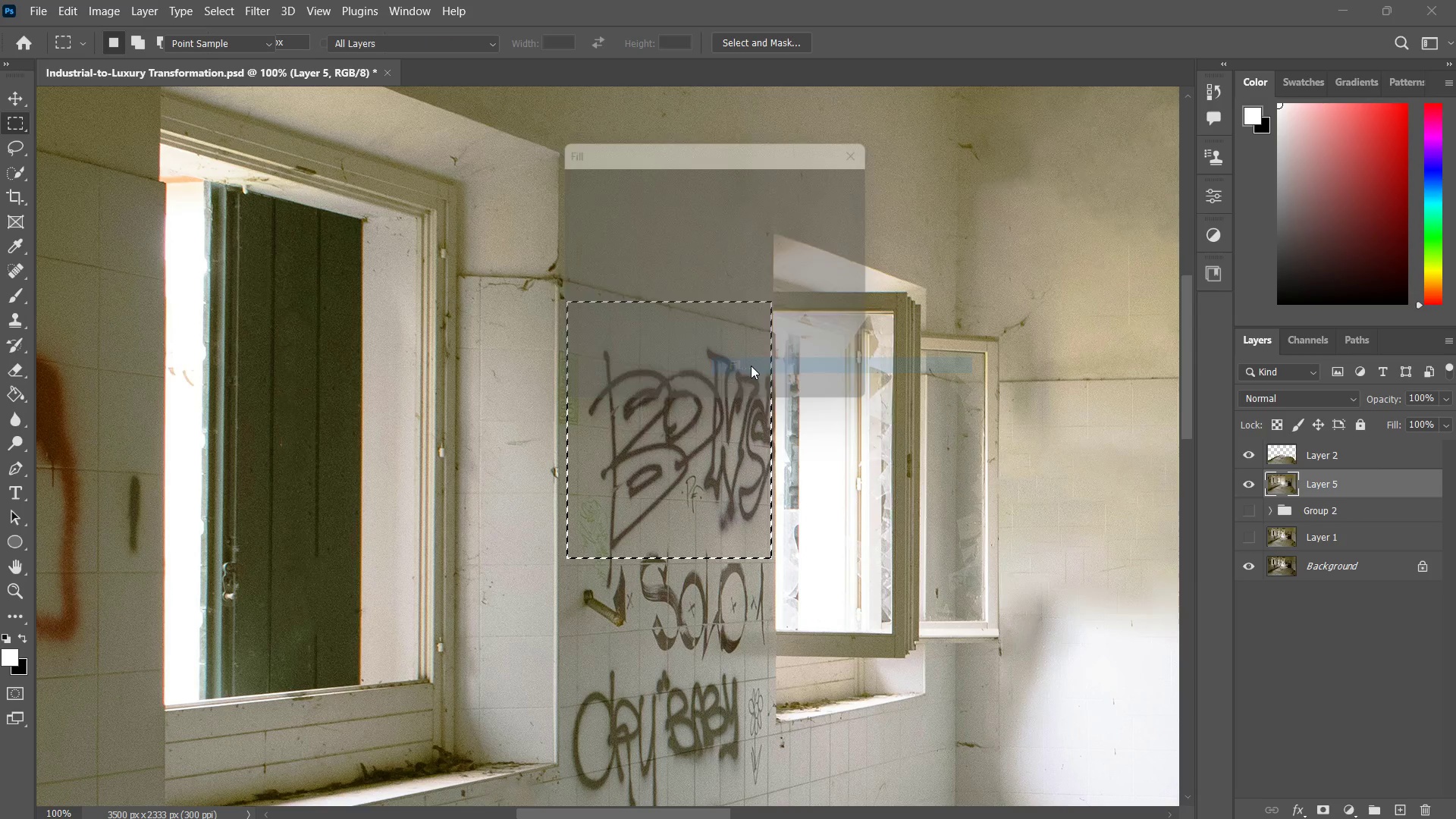 
key(Enter)
 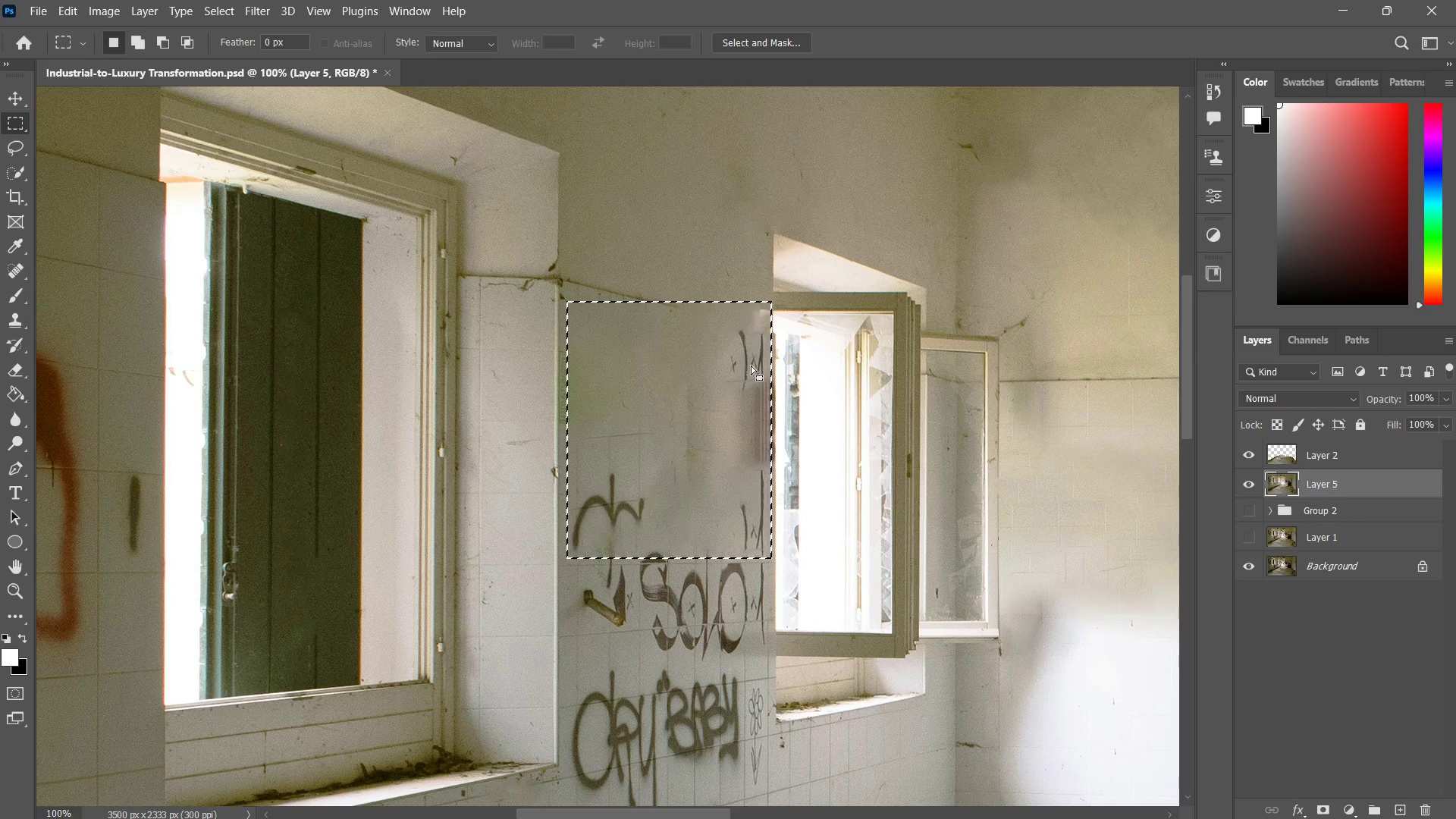 
key(Control+ControlLeft)
 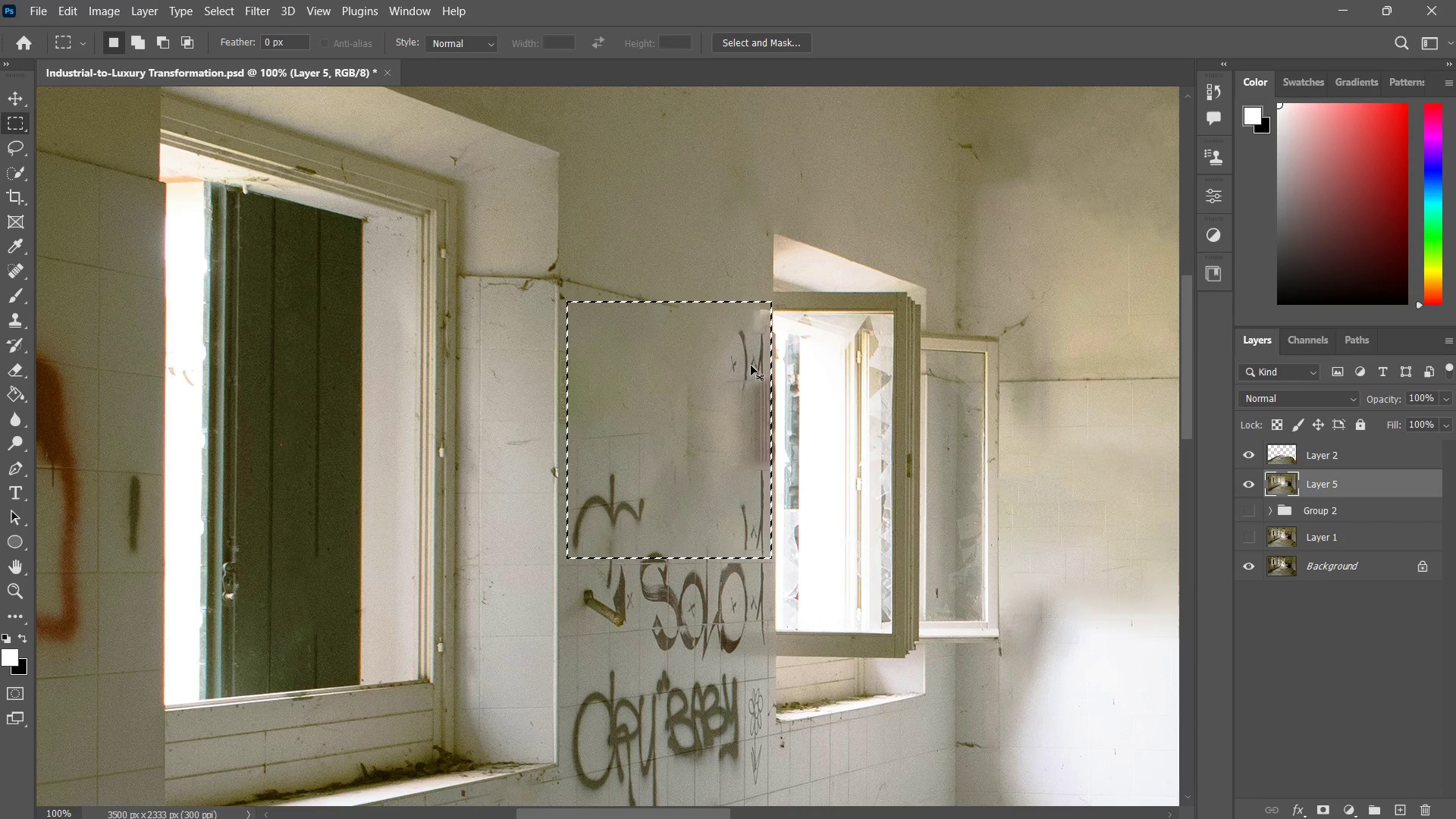 
key(Control+D)
 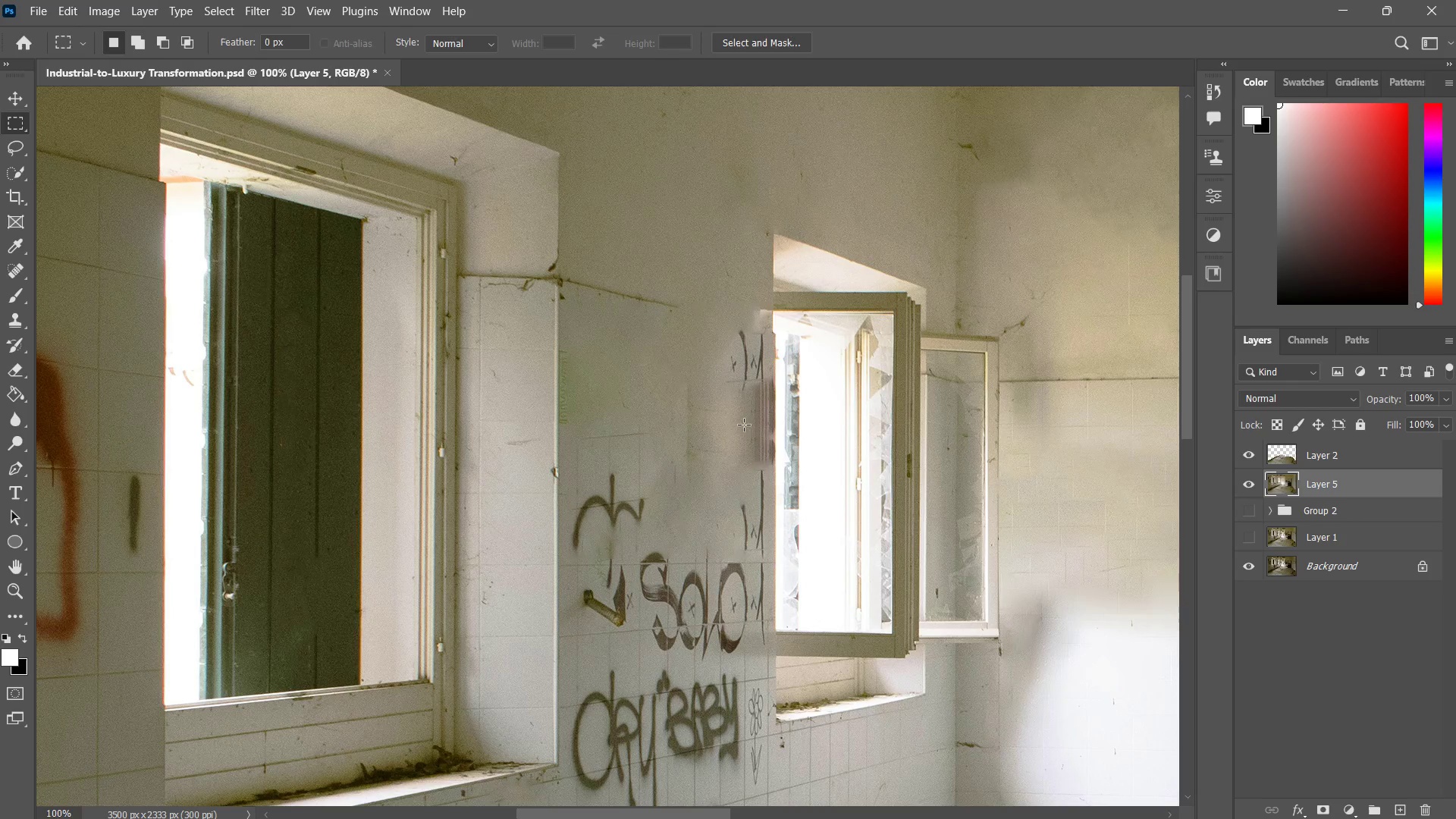 
key(Z)
 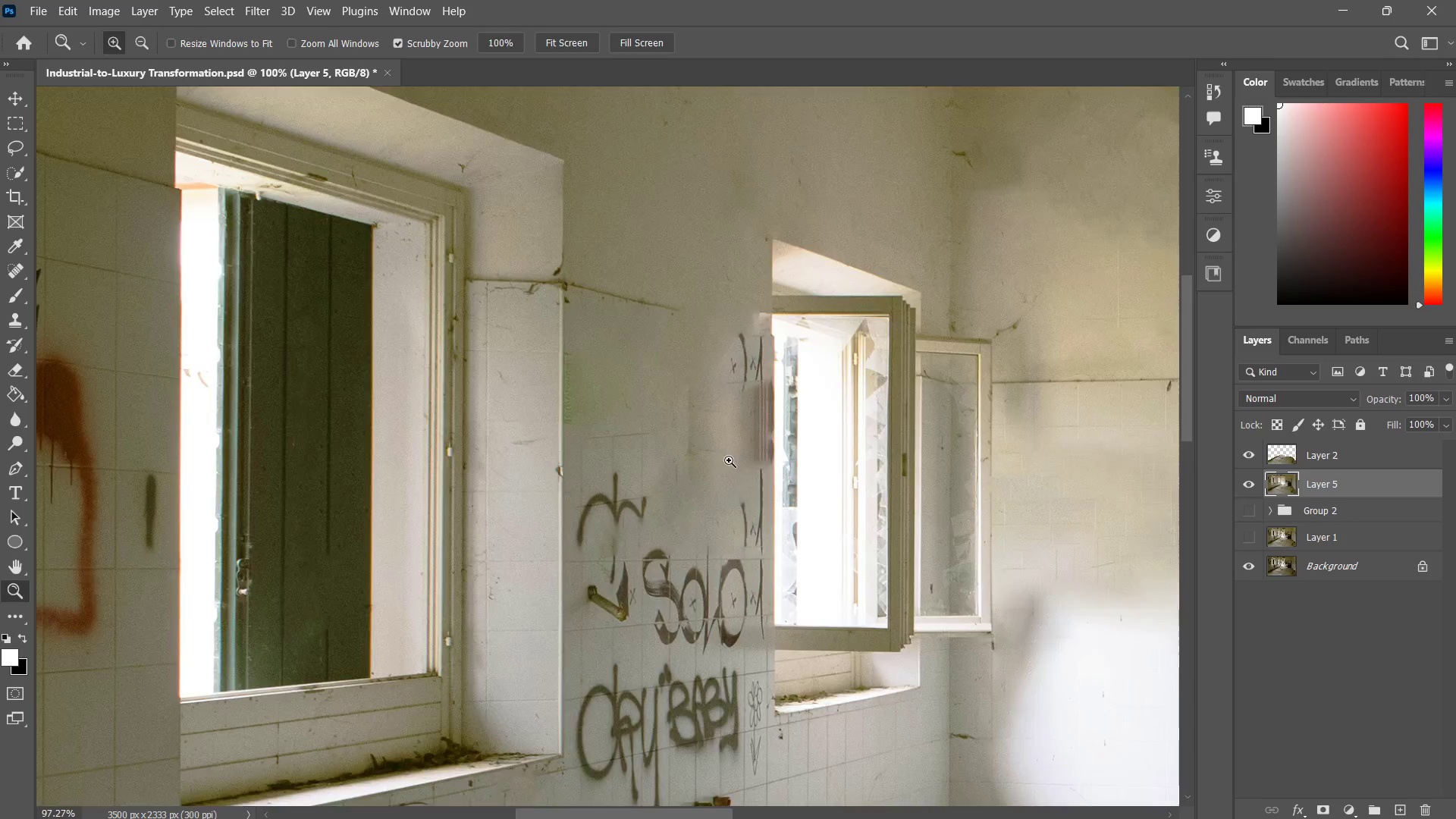 
left_click_drag(start_coordinate=[745, 429], to_coordinate=[704, 488])
 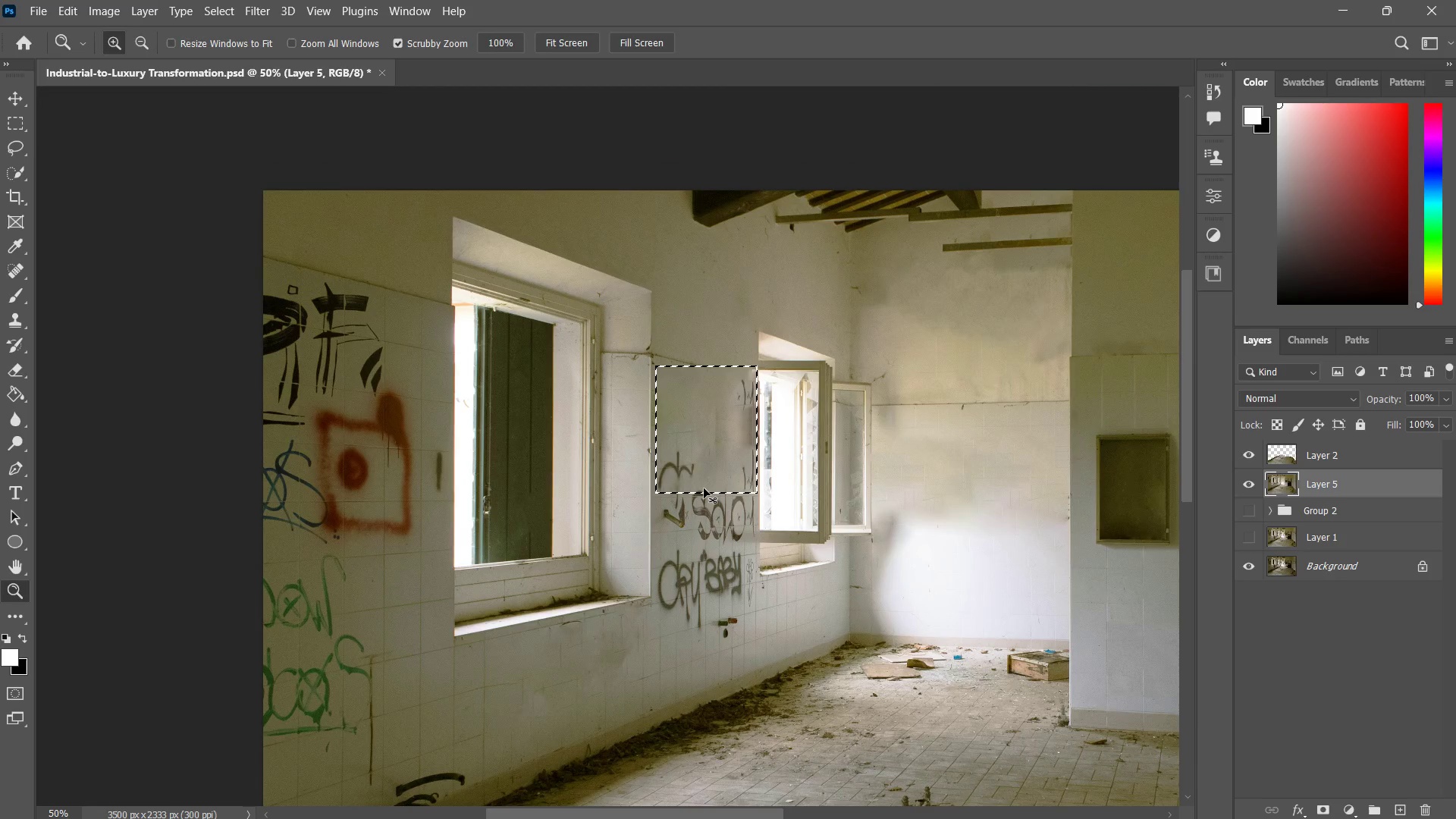 
key(Control+Z)
 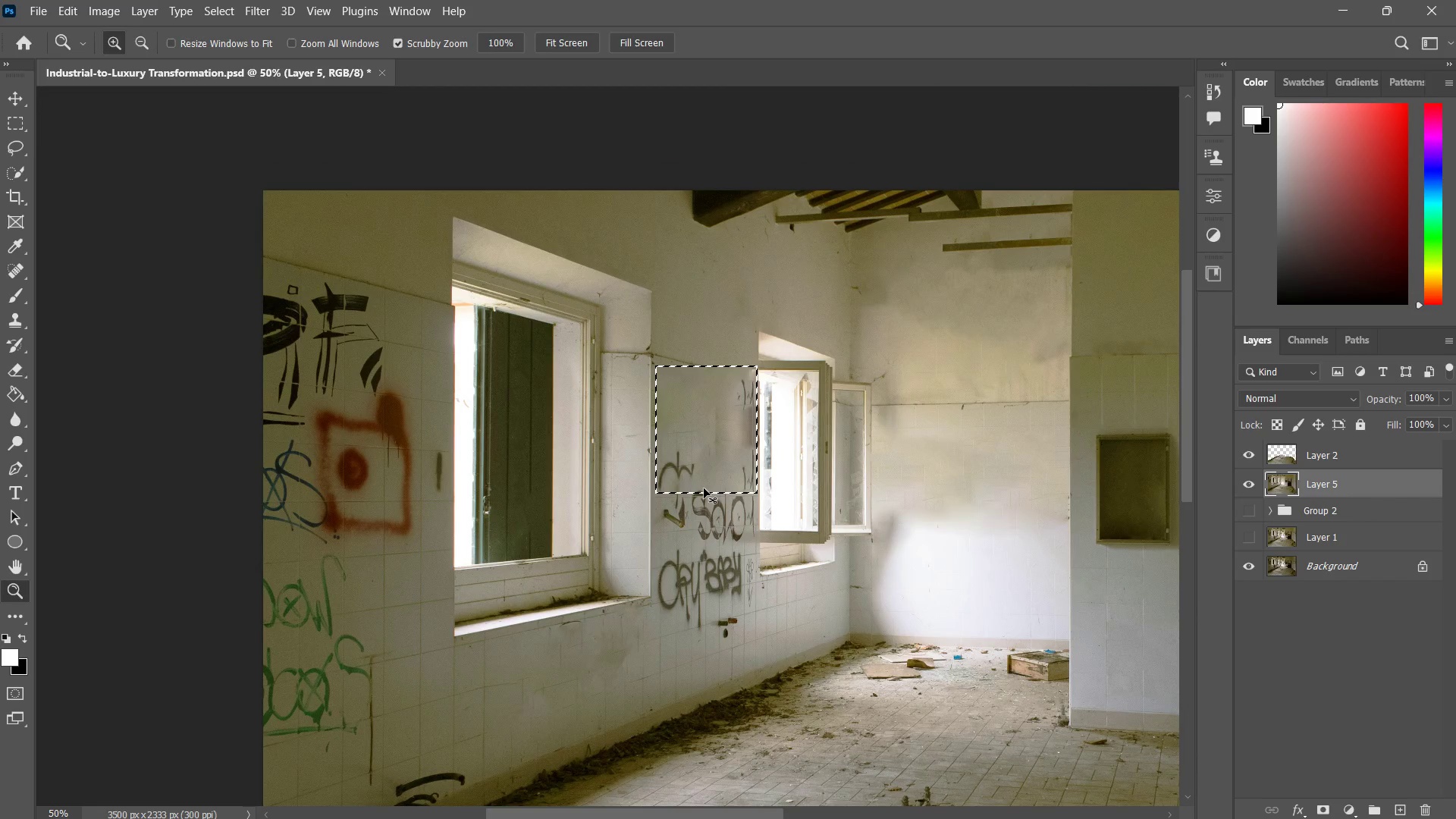 
key(Control+Z)
 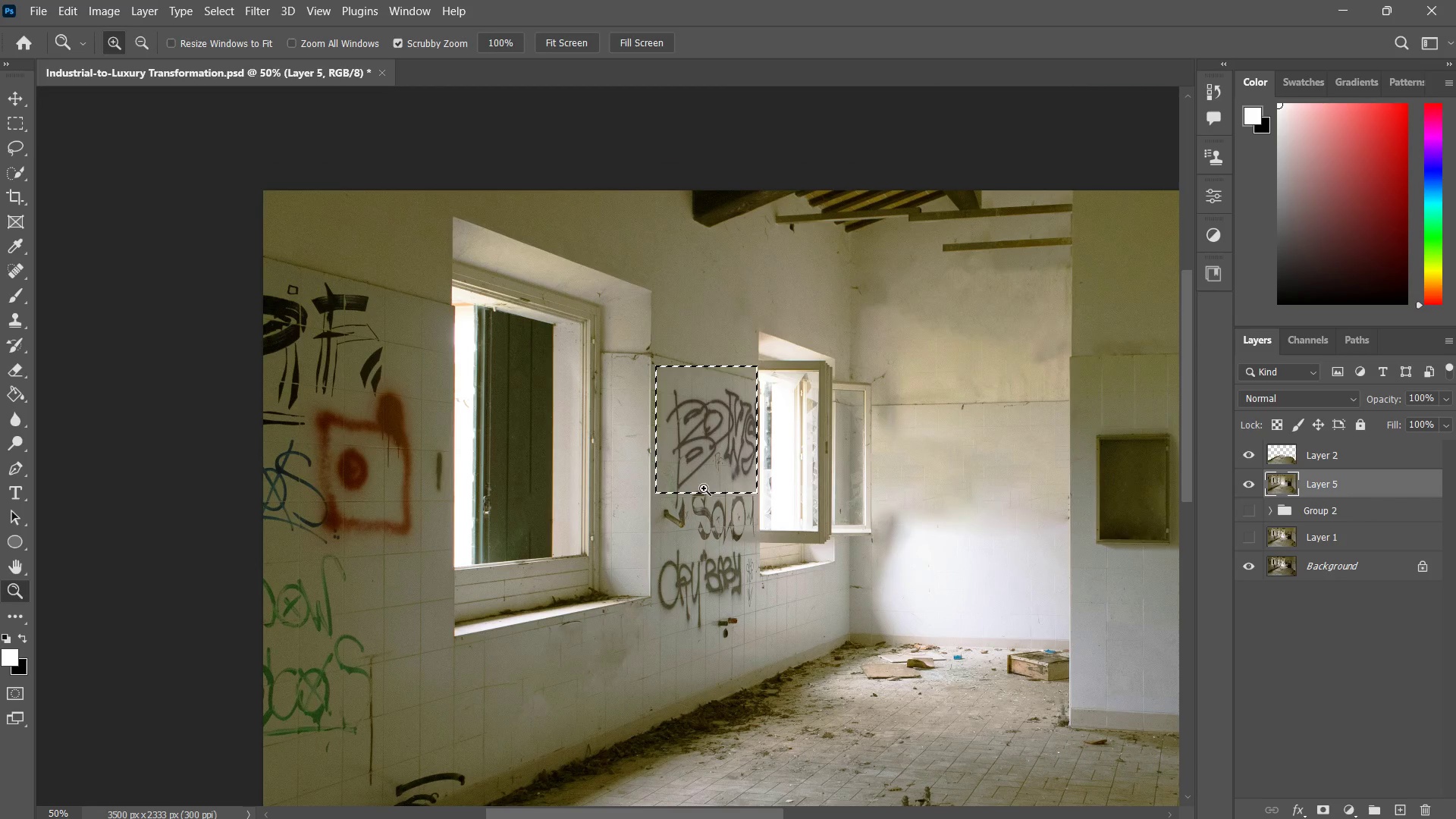 
key(Control+ControlLeft)
 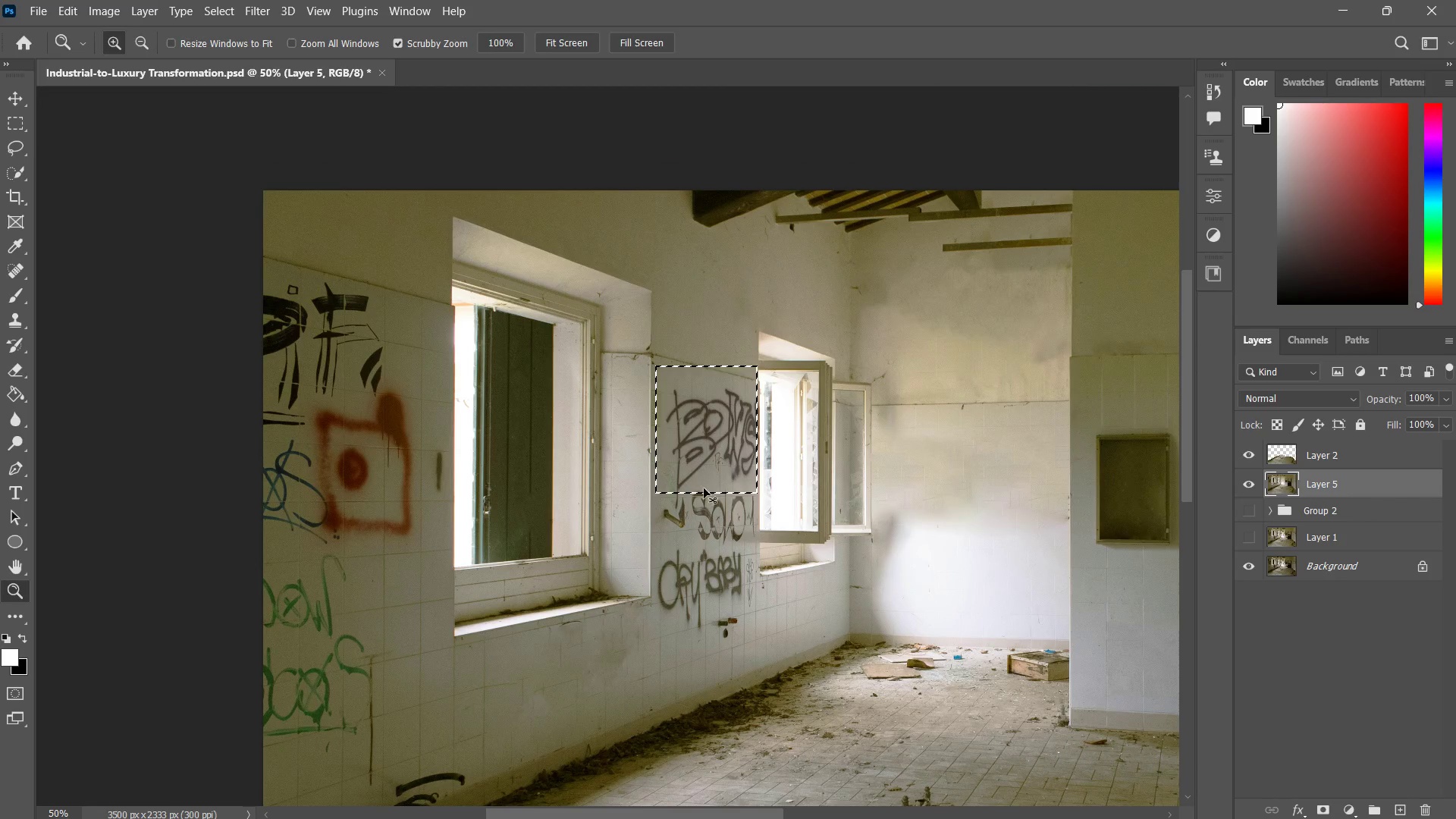 
key(Control+D)
 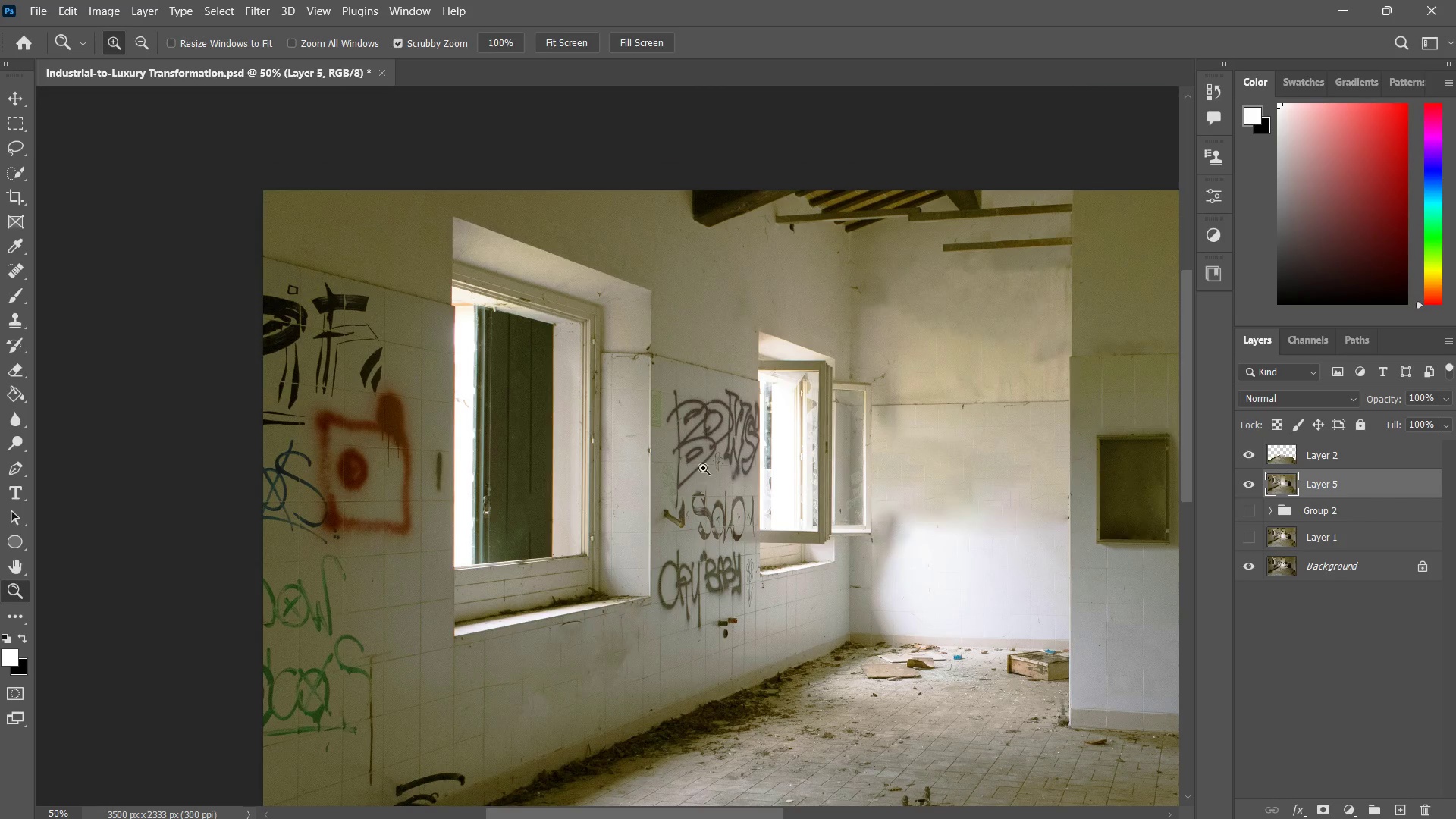 
key(Z)
 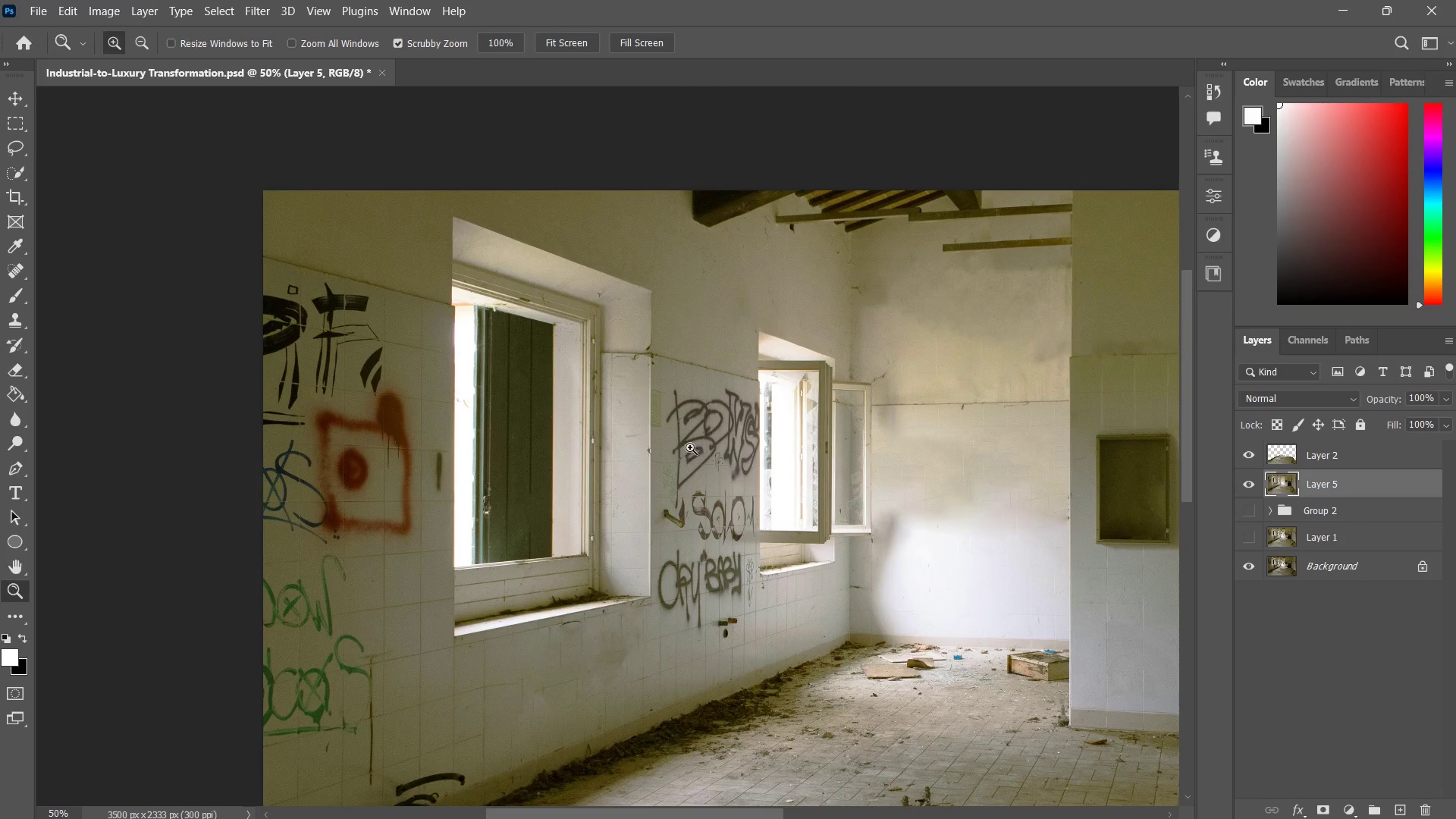 
left_click_drag(start_coordinate=[690, 447], to_coordinate=[726, 425])
 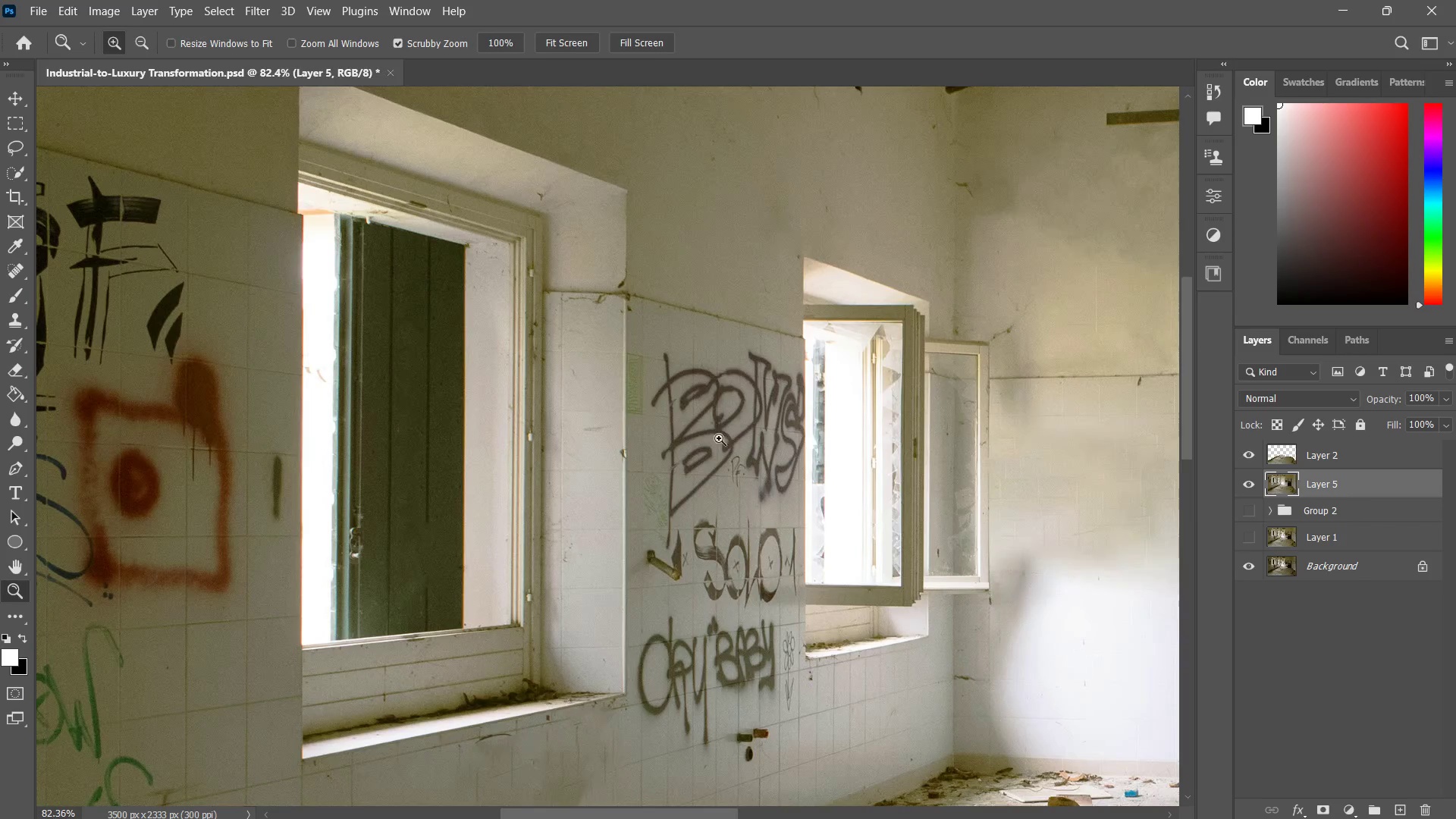 
key(Space)
 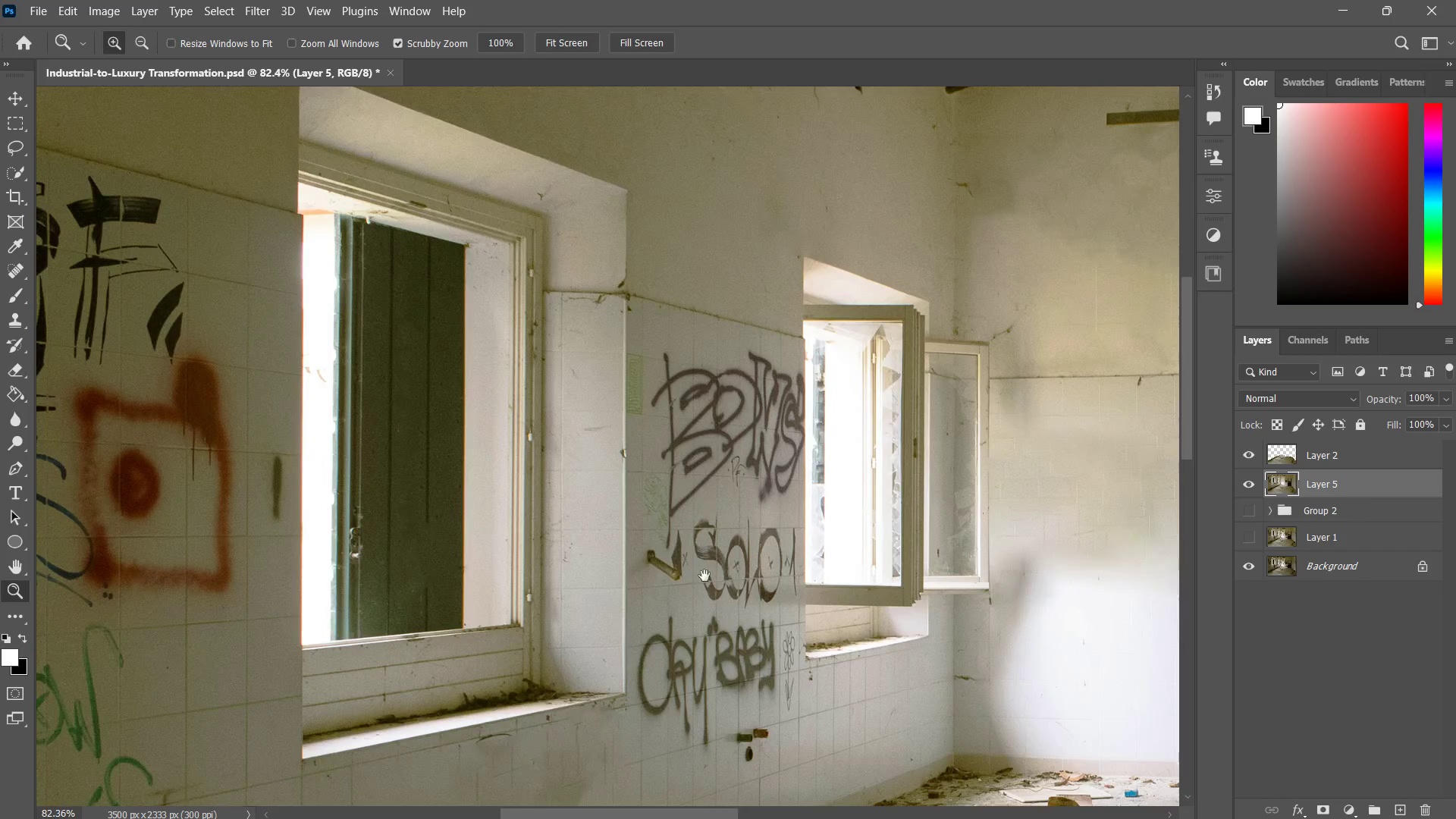 
hold_key(key=Z, duration=2.27)
 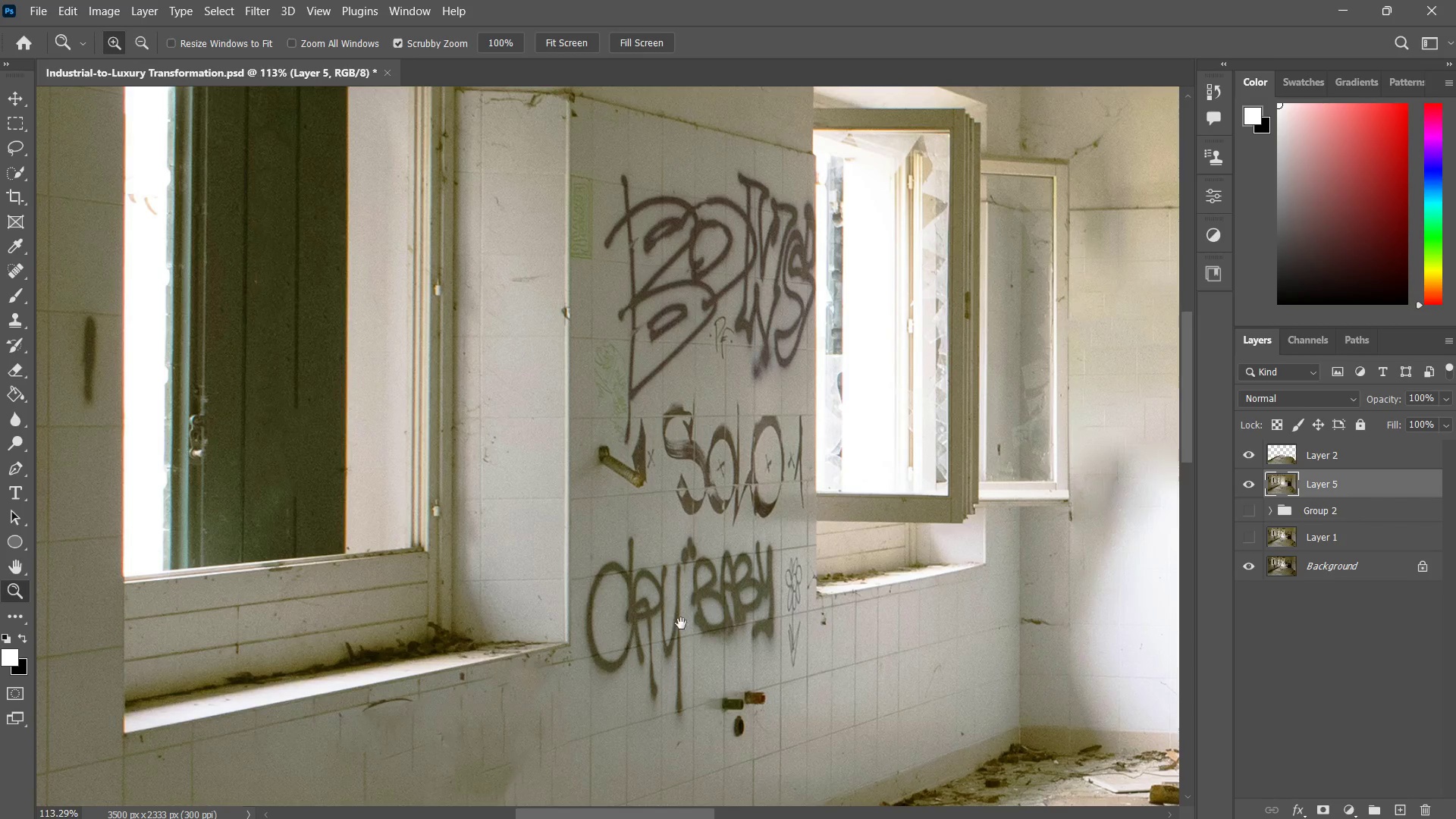 
left_click_drag(start_coordinate=[706, 576], to_coordinate=[760, 516])
 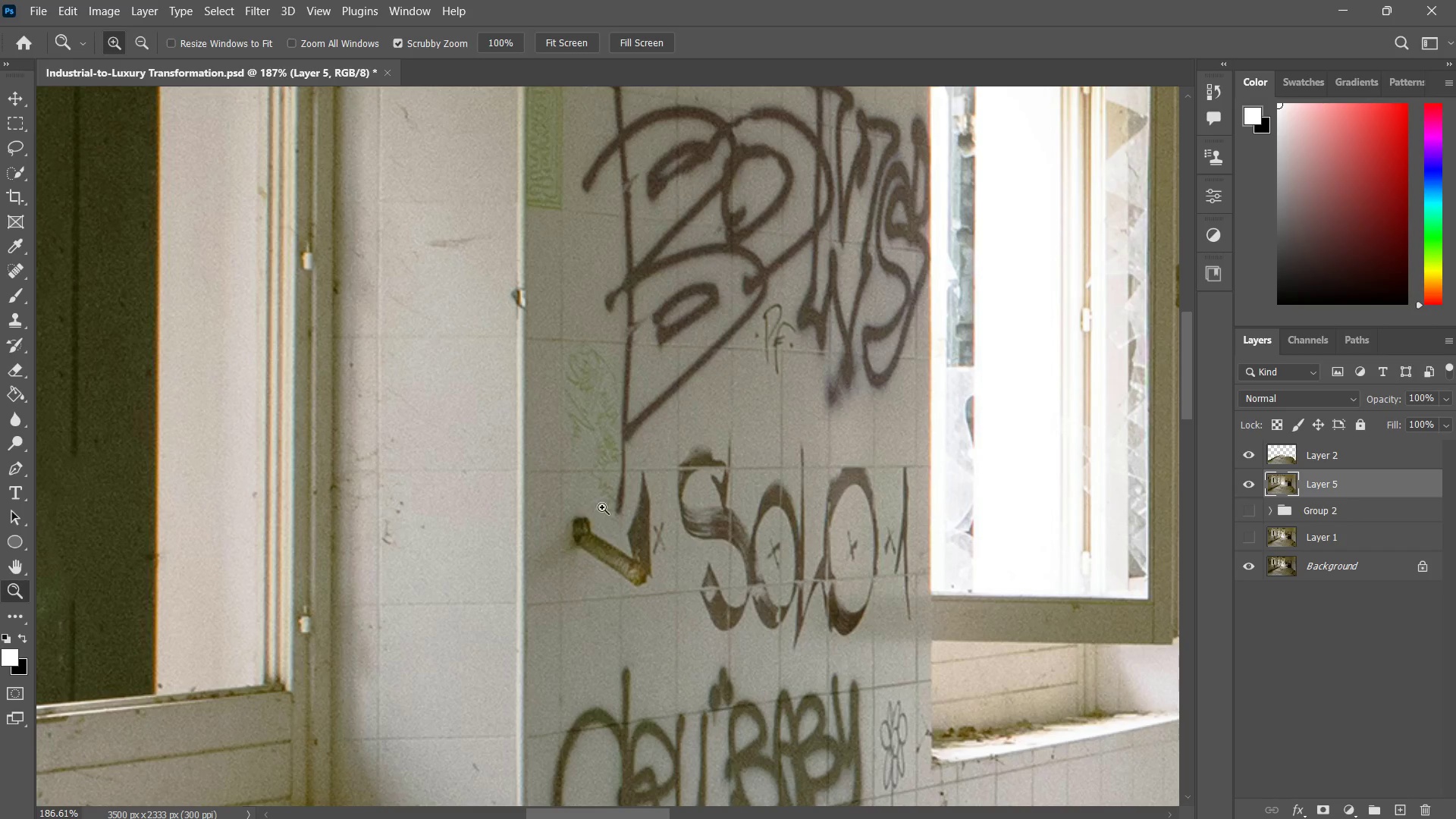 
left_click_drag(start_coordinate=[714, 537], to_coordinate=[667, 577])
 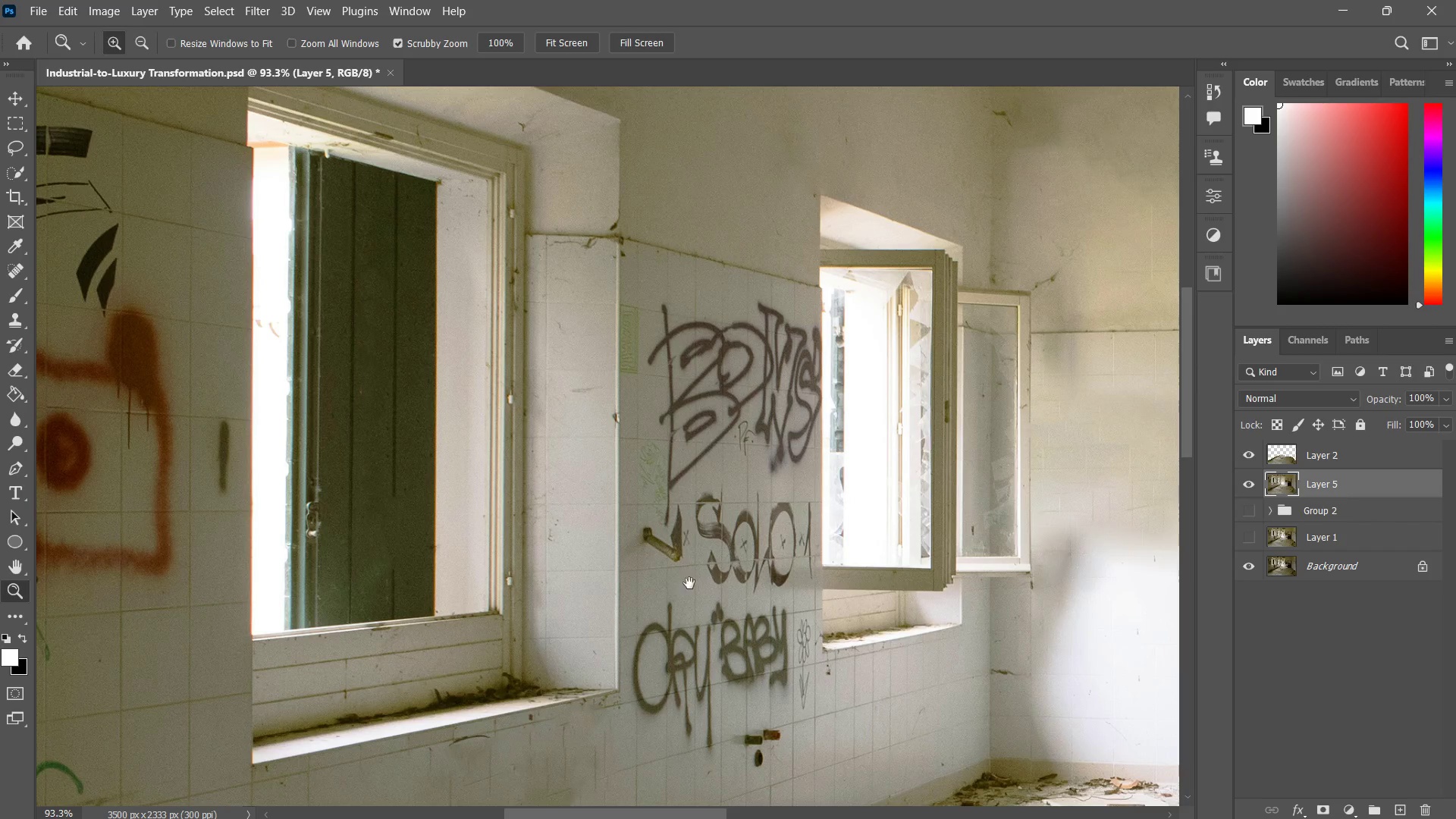 
key(Space)
 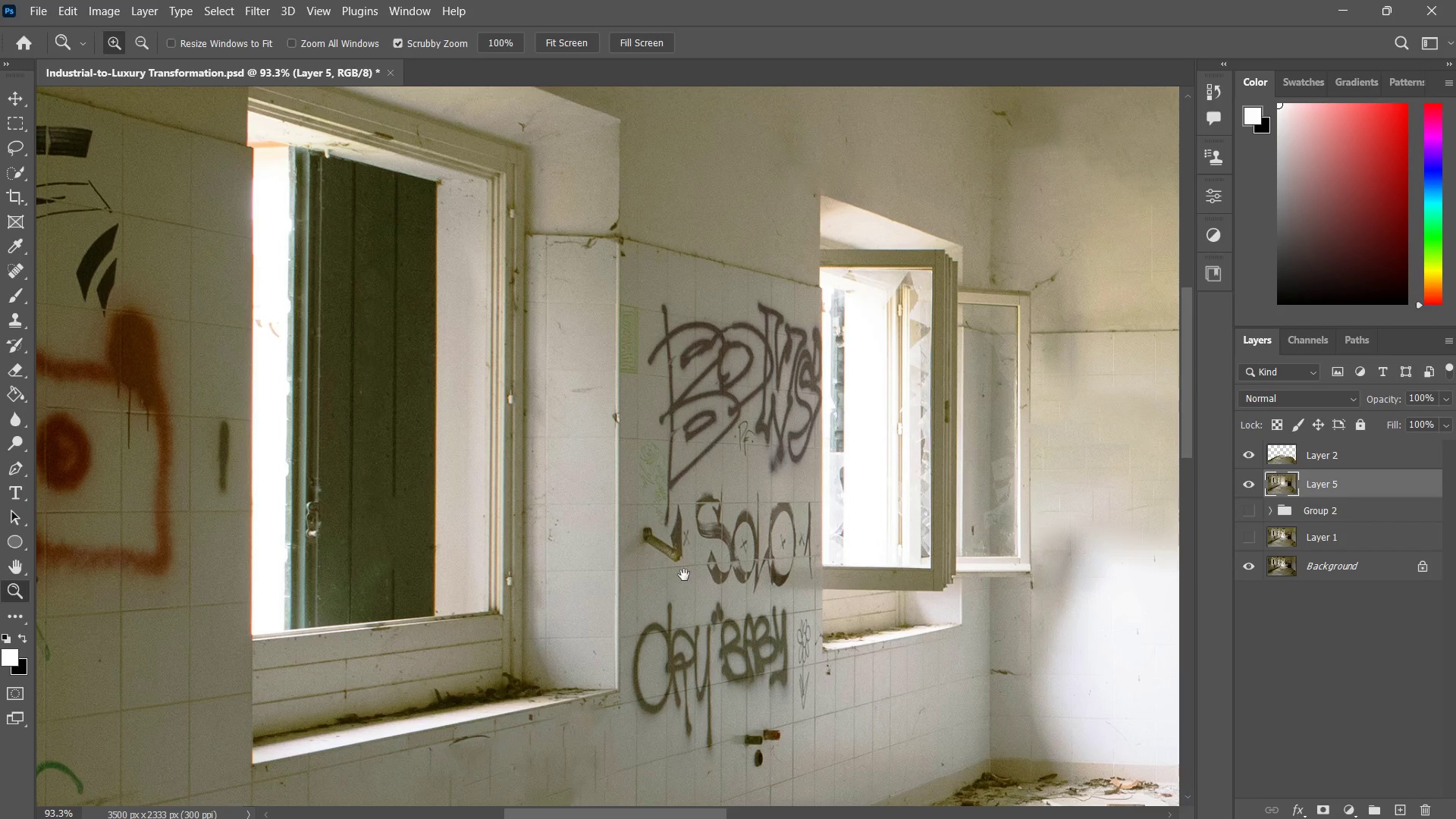 
left_click_drag(start_coordinate=[689, 583], to_coordinate=[664, 542])
 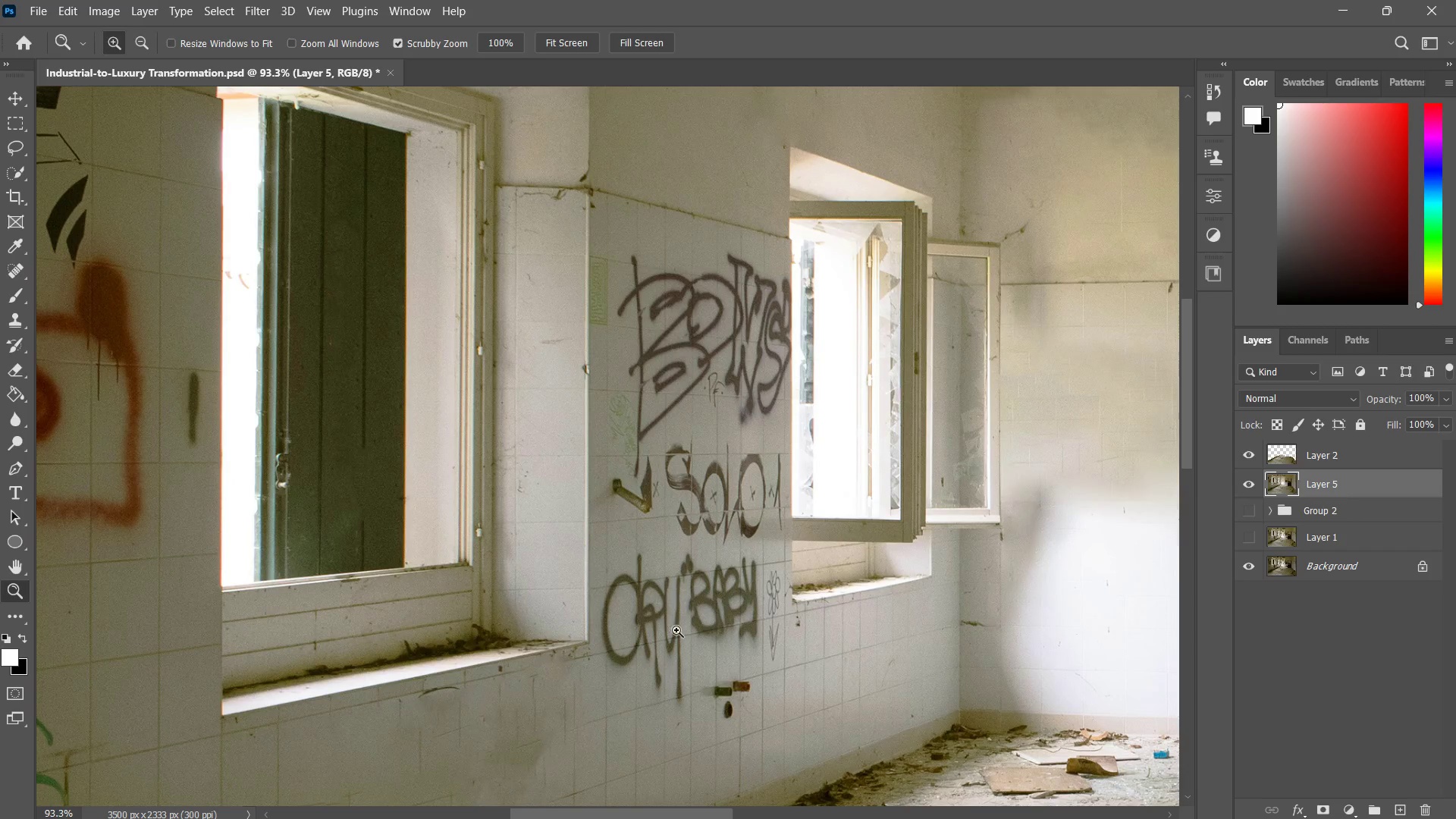 
left_click_drag(start_coordinate=[676, 630], to_coordinate=[697, 601])
 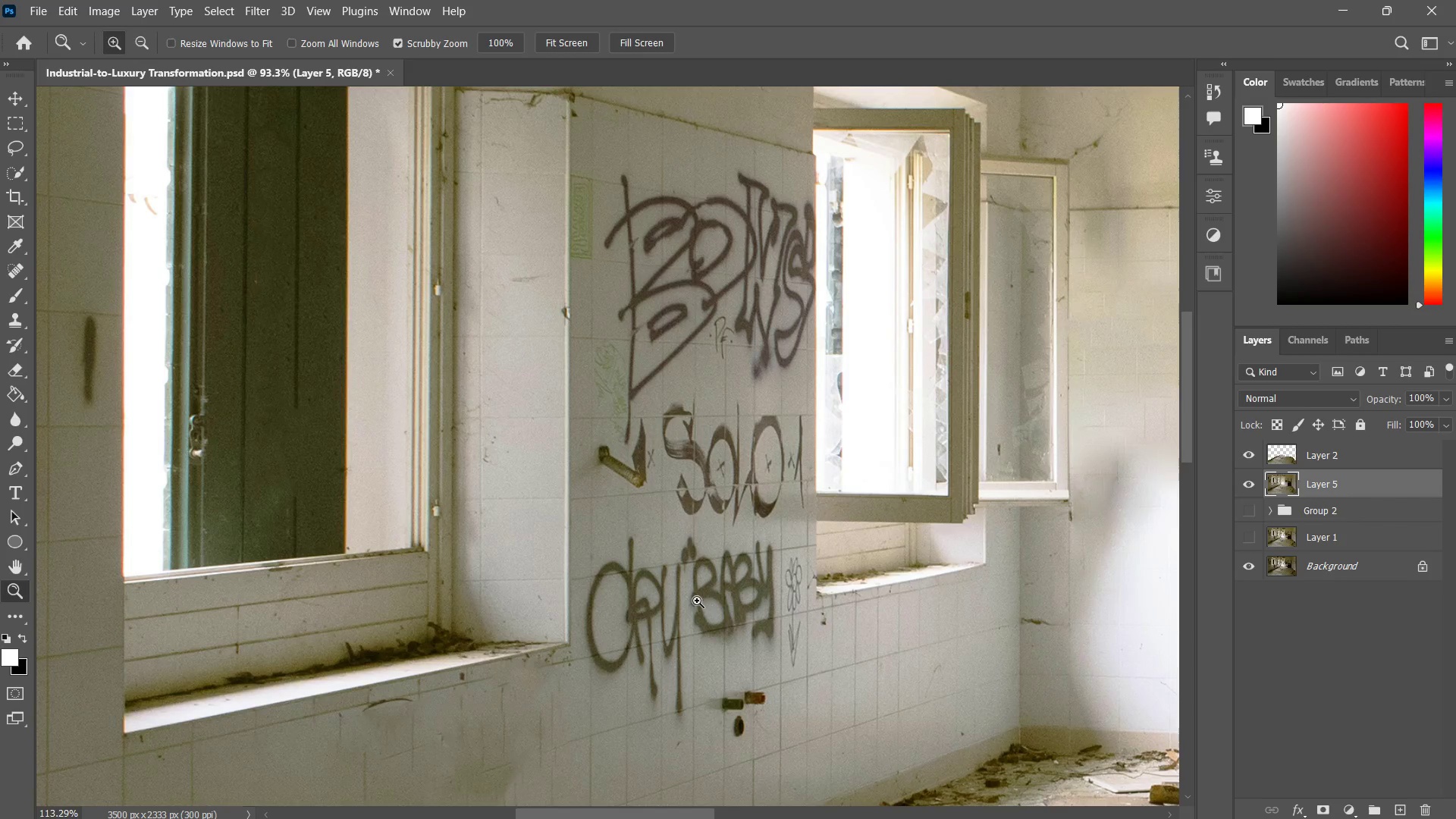 
hold_key(key=Space, duration=0.44)
 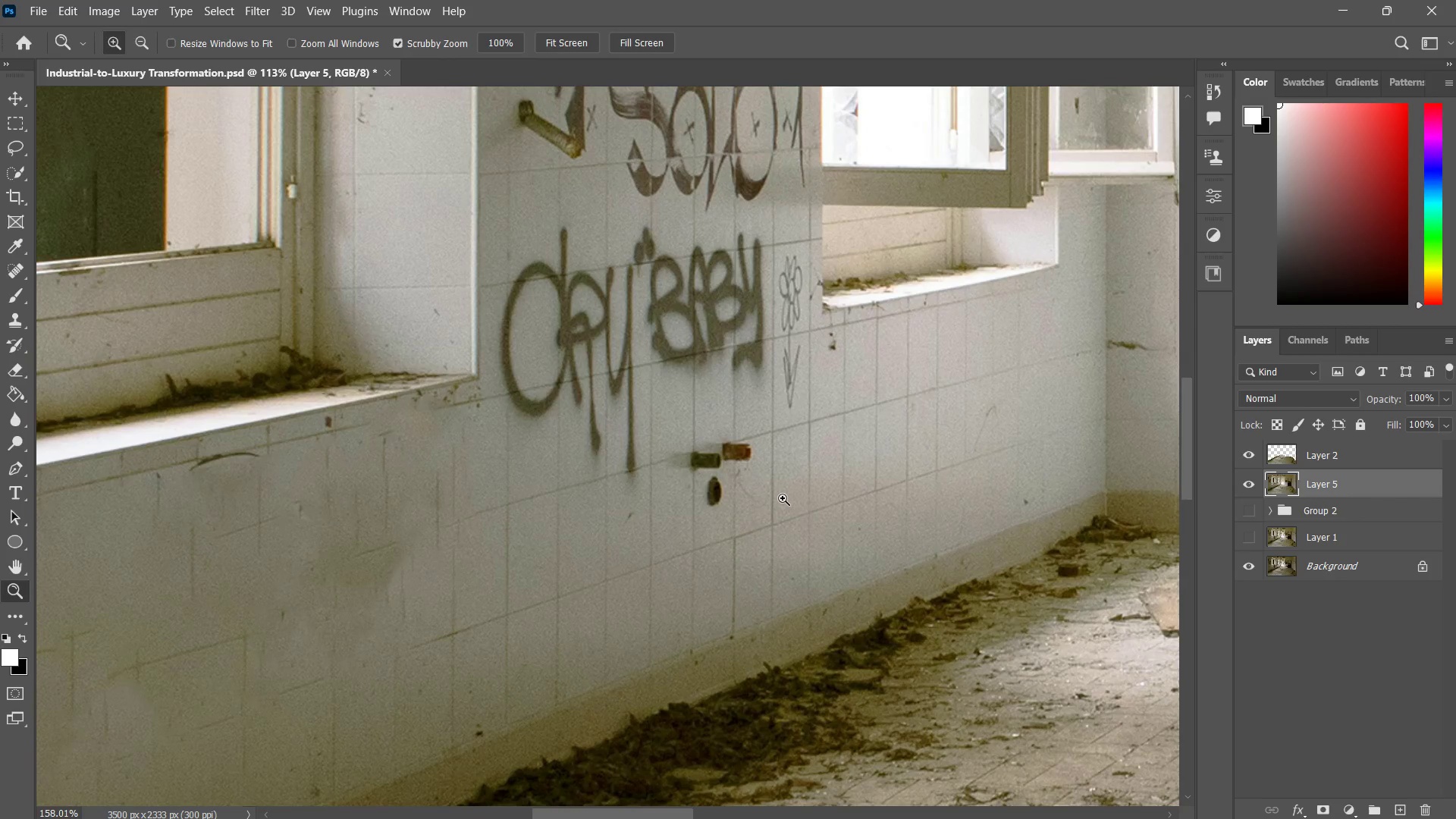 
left_click_drag(start_coordinate=[681, 626], to_coordinate=[679, 532])
 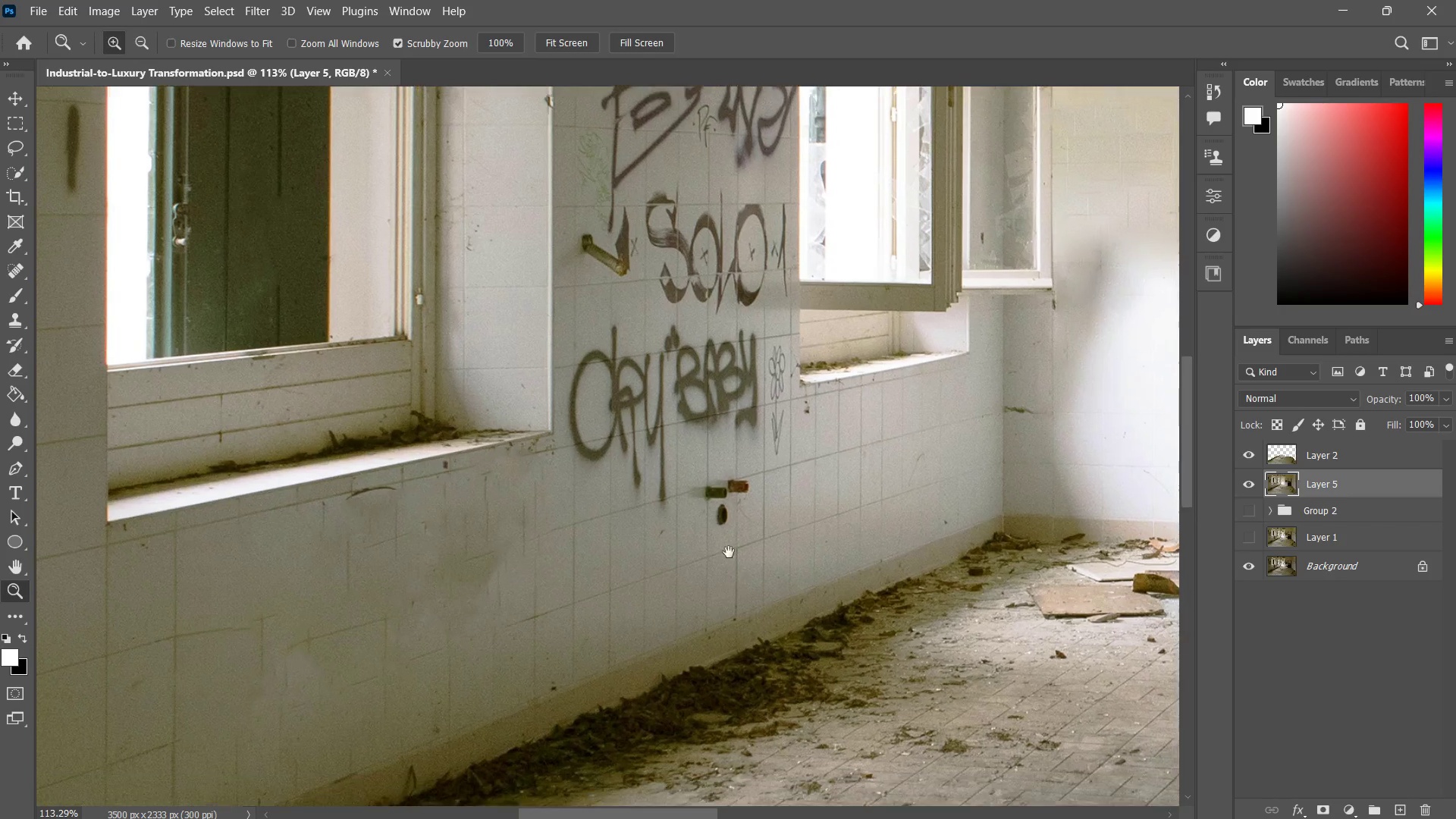 
left_click_drag(start_coordinate=[736, 534], to_coordinate=[783, 498])
 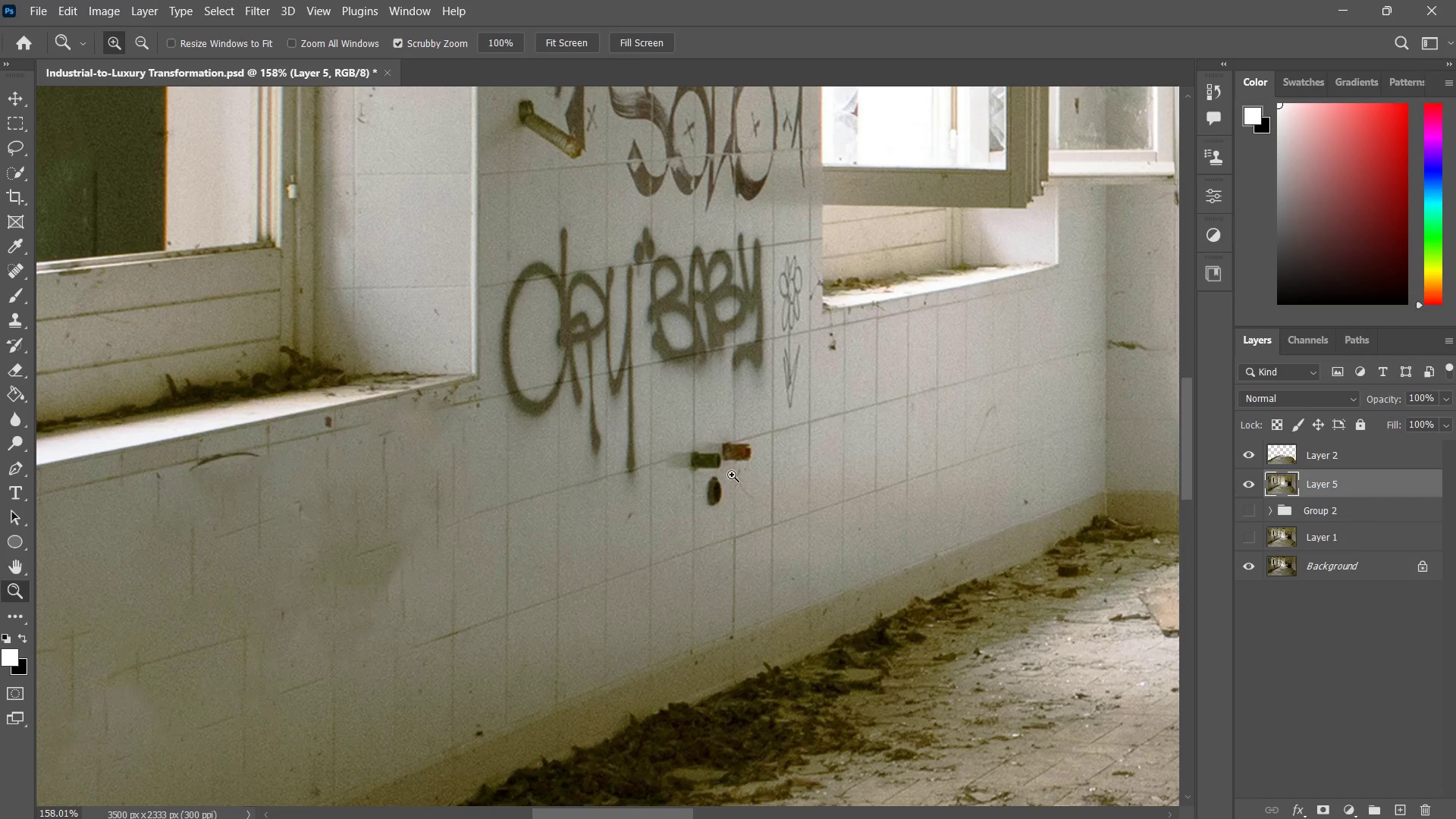 
key(M)
 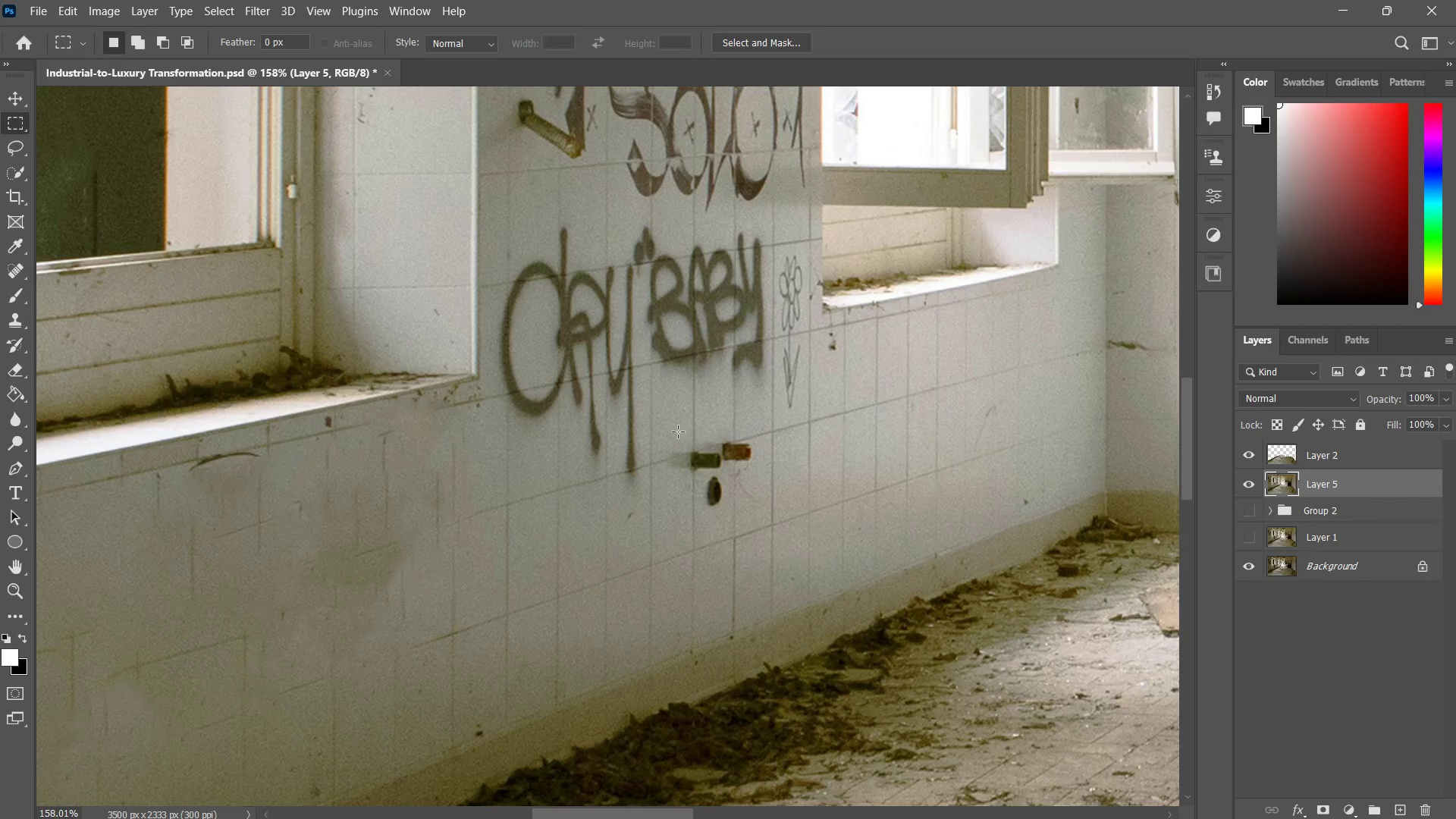 
left_click_drag(start_coordinate=[678, 431], to_coordinate=[764, 507])
 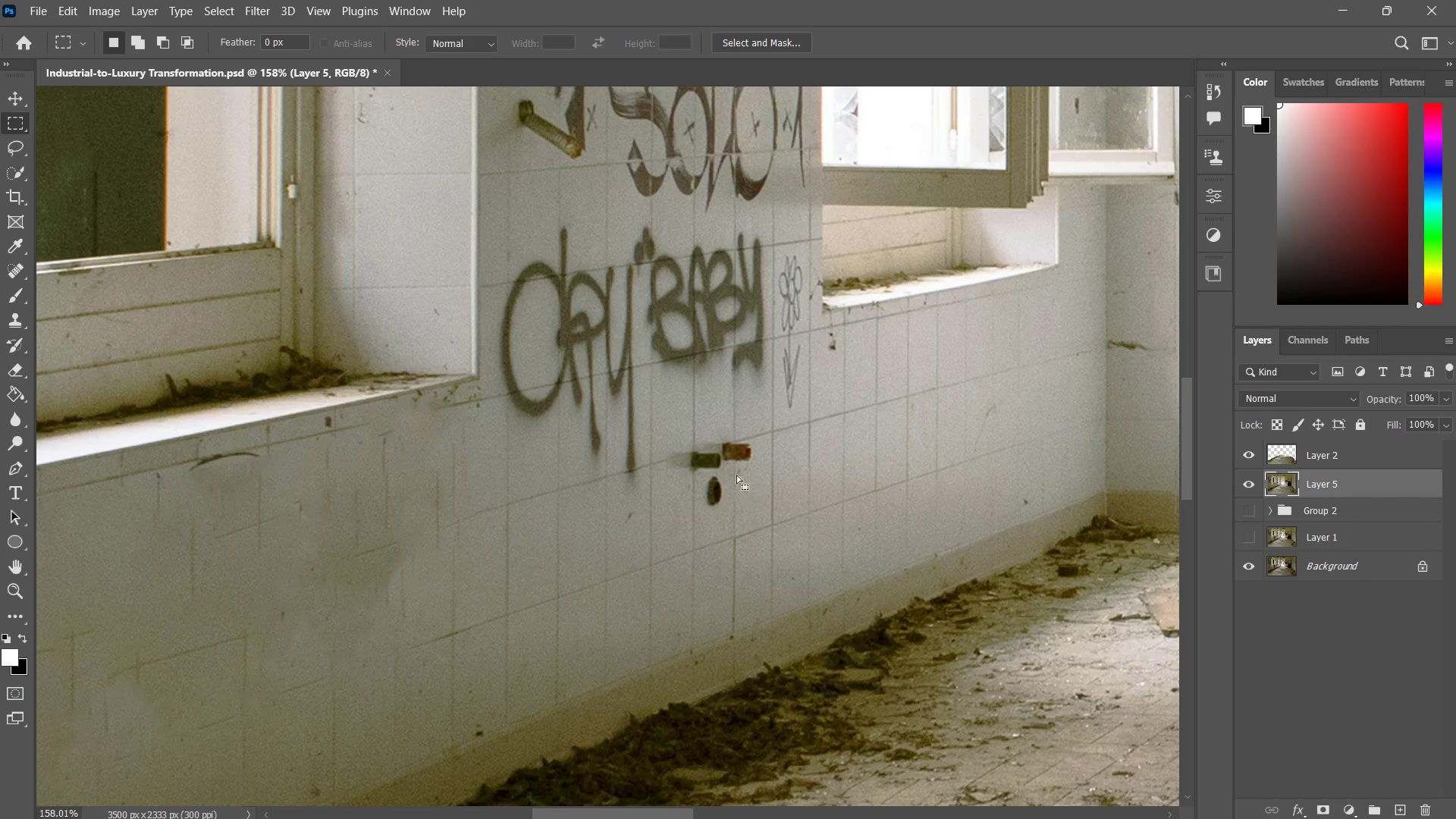 
right_click([736, 474])
 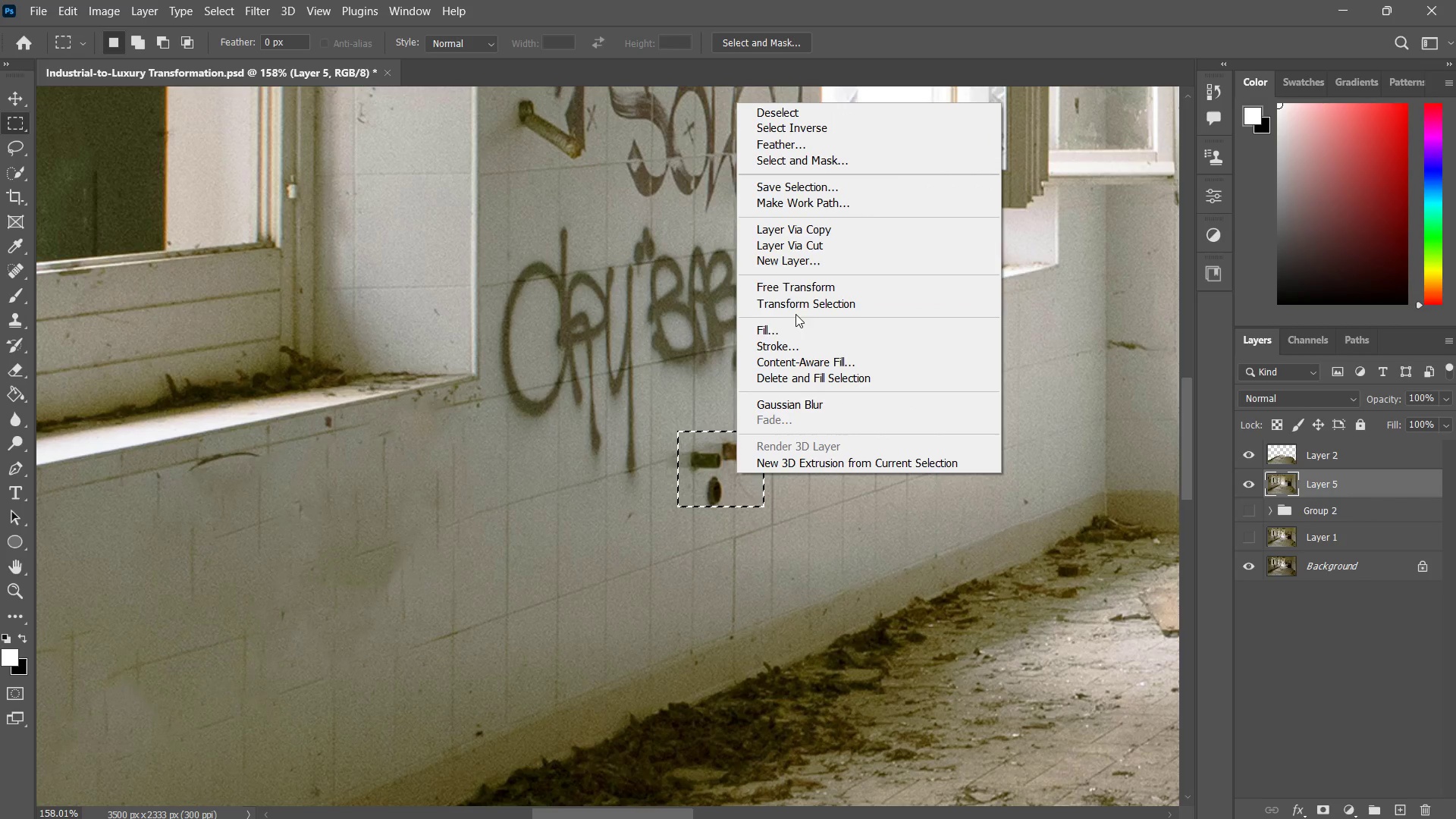 
left_click([788, 328])
 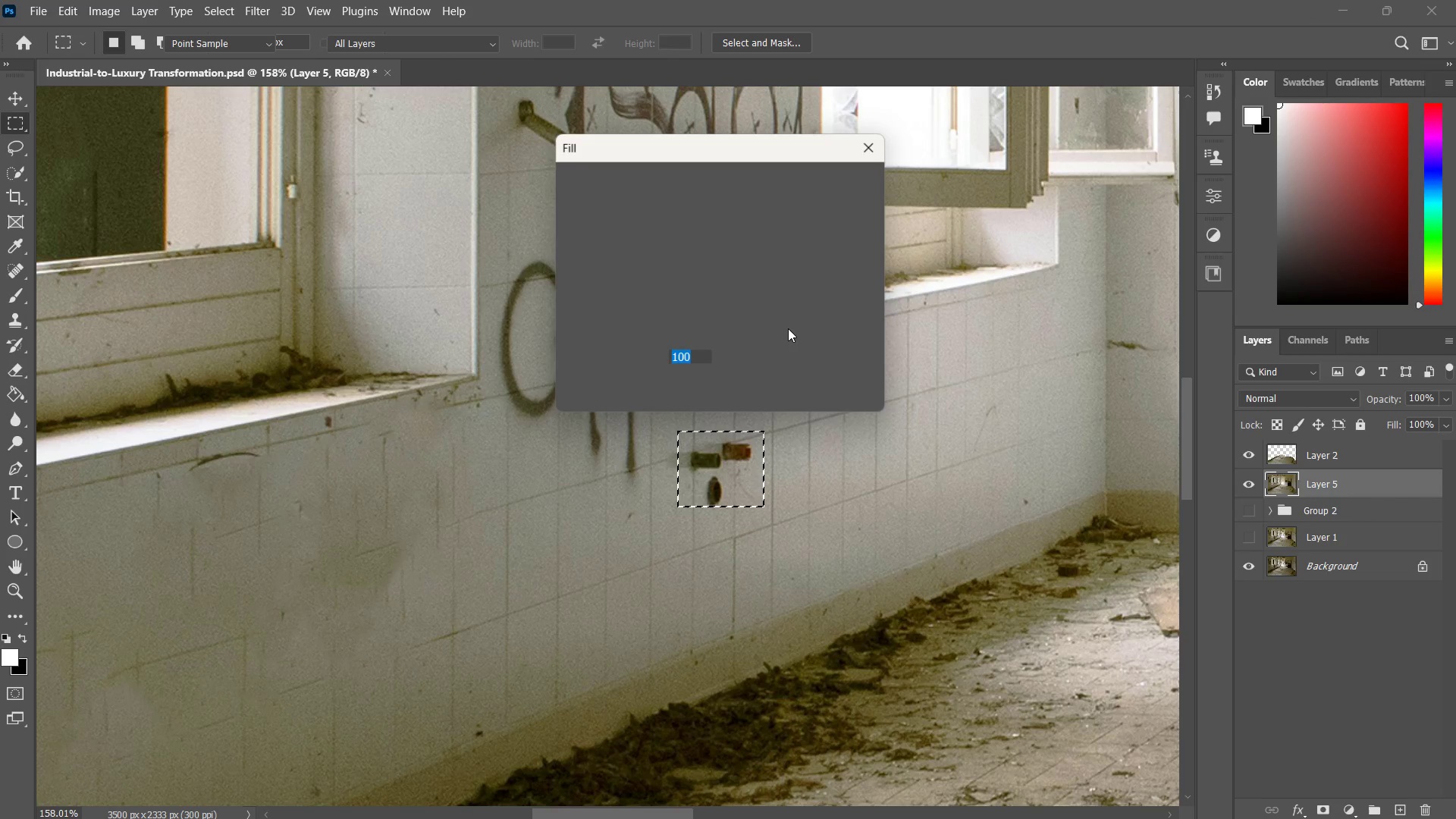 
key(Enter)
 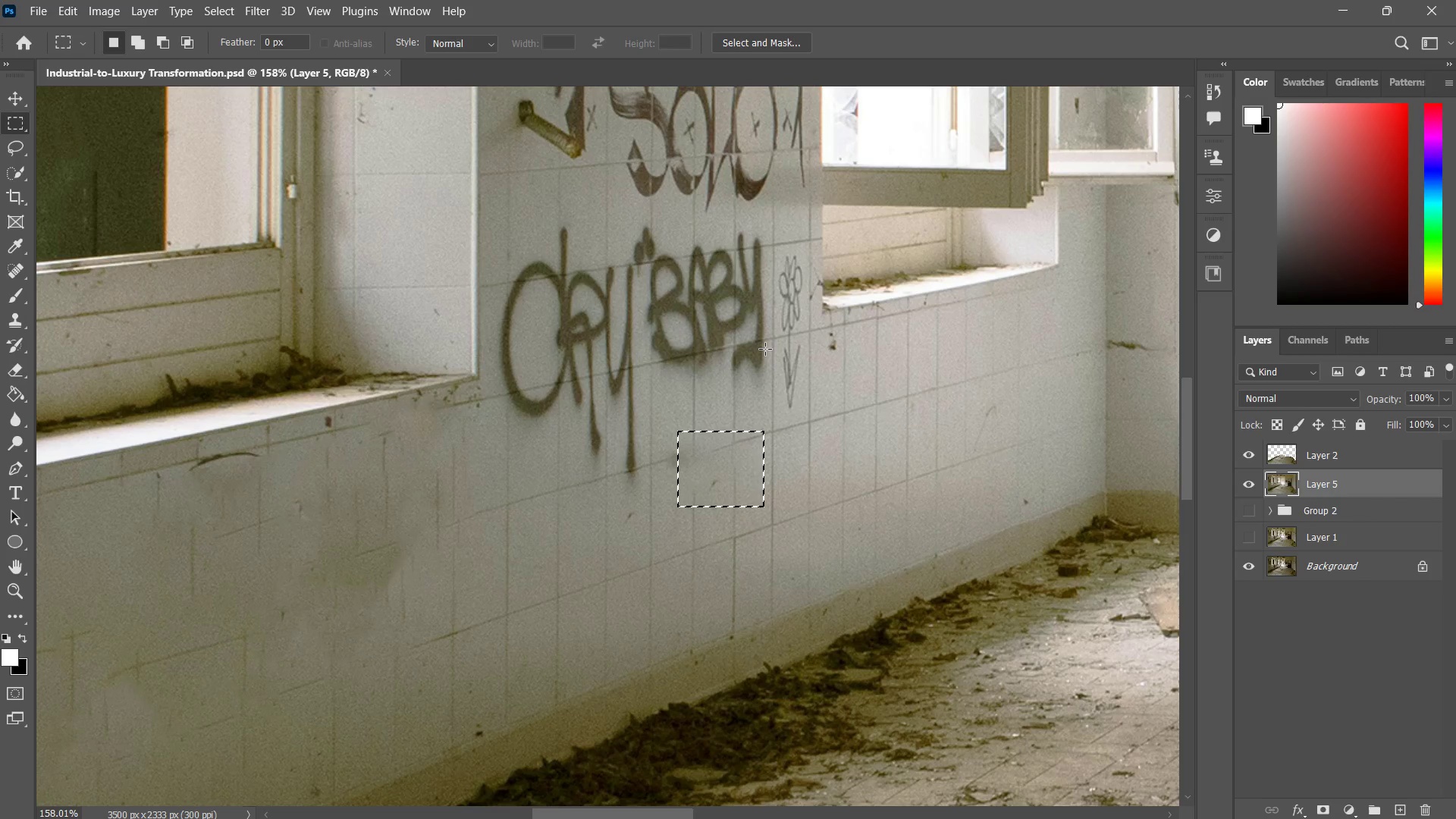 
key(Control+ControlLeft)
 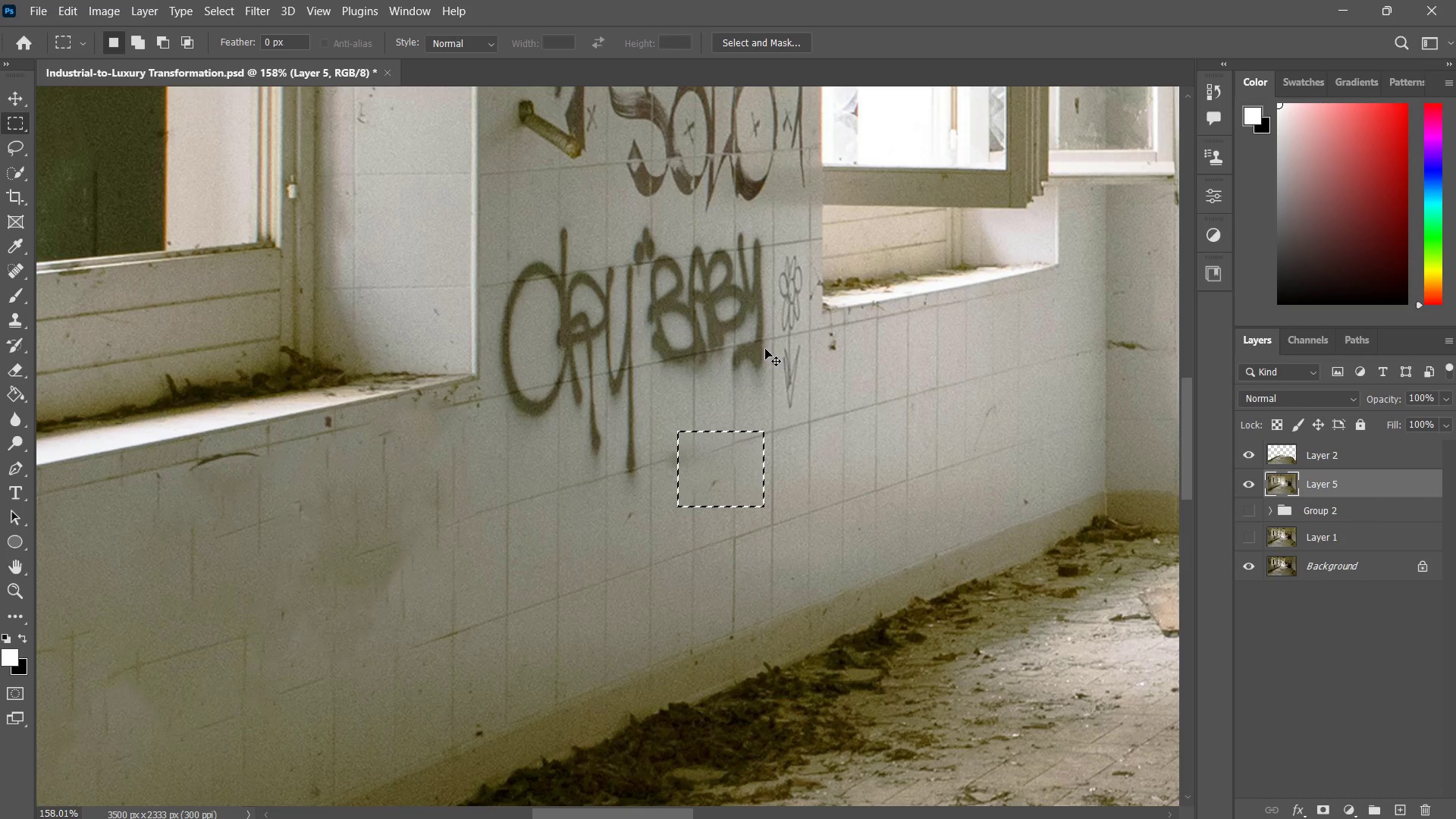 
key(Control+F)
 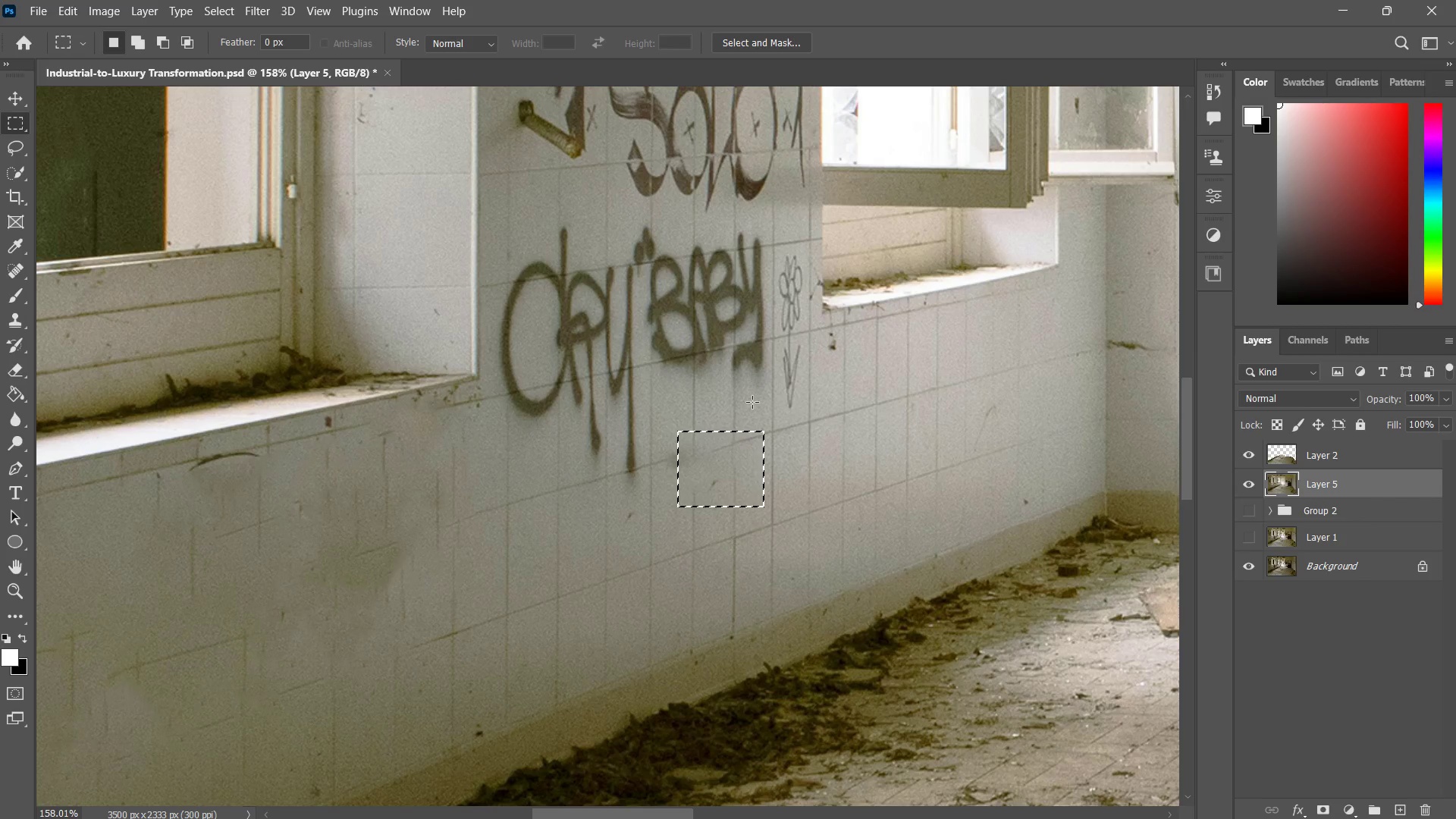 
type(zz)
key(Escape)
 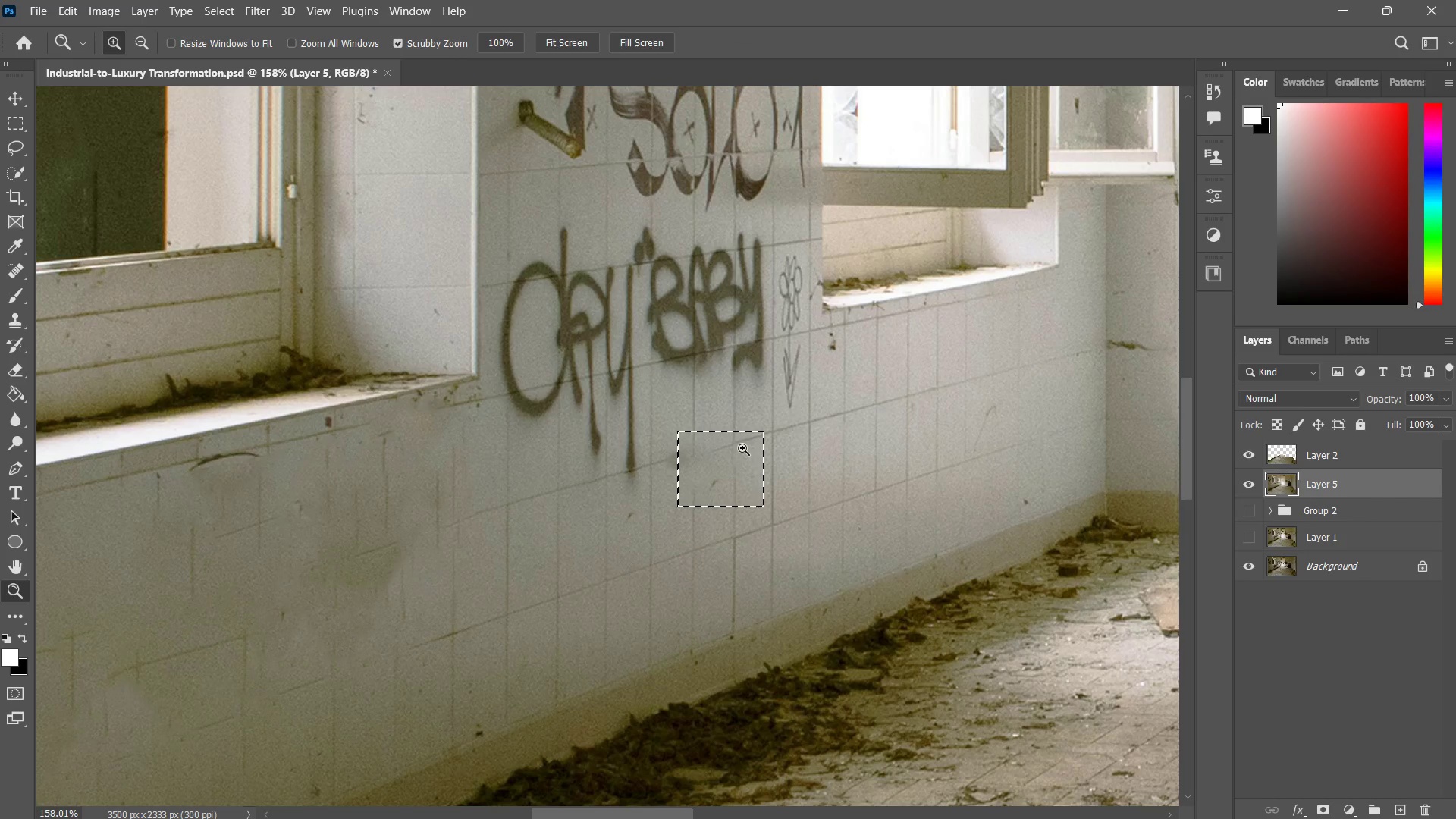 
key(Control+ControlLeft)
 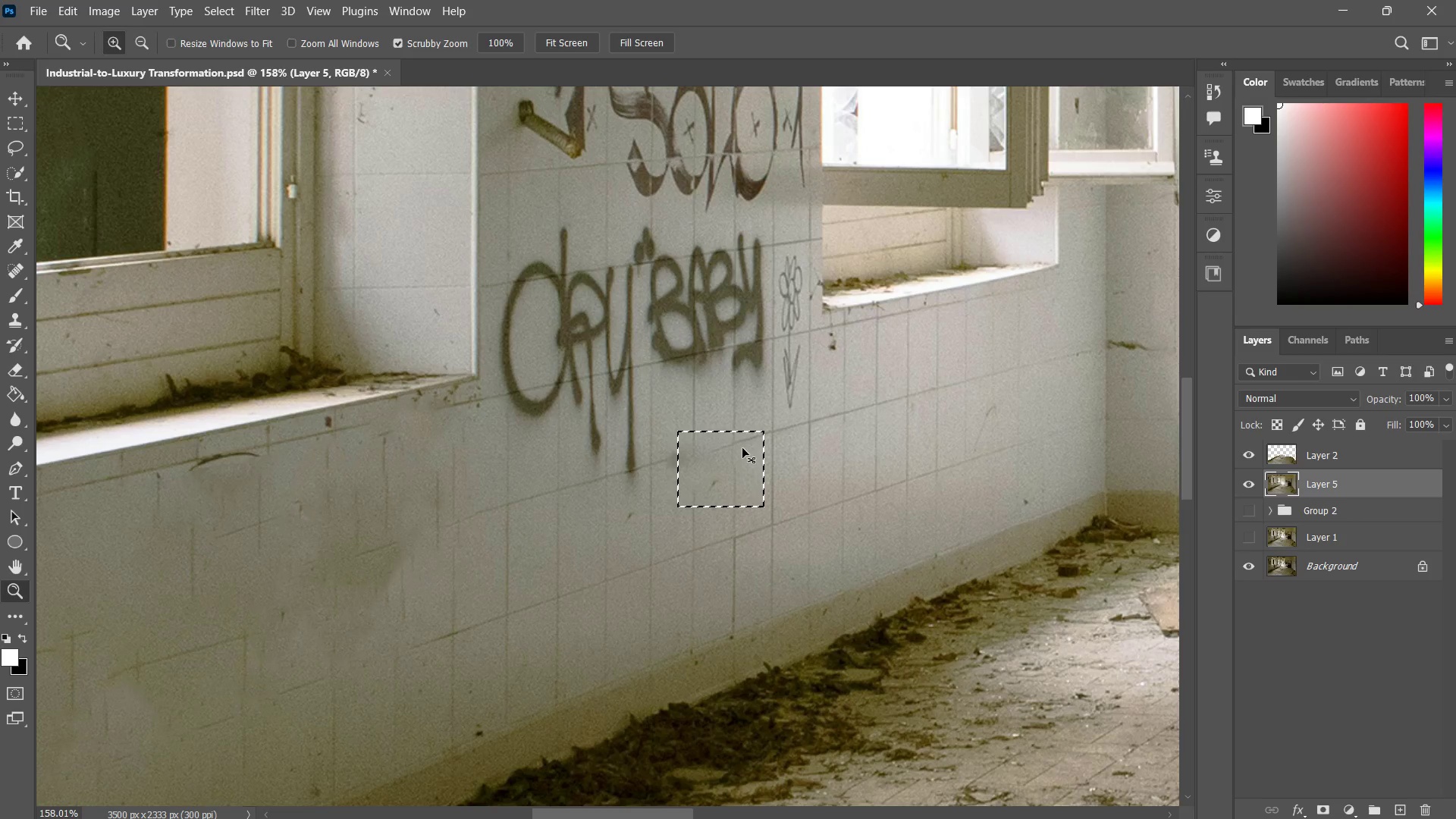 
key(Control+D)
 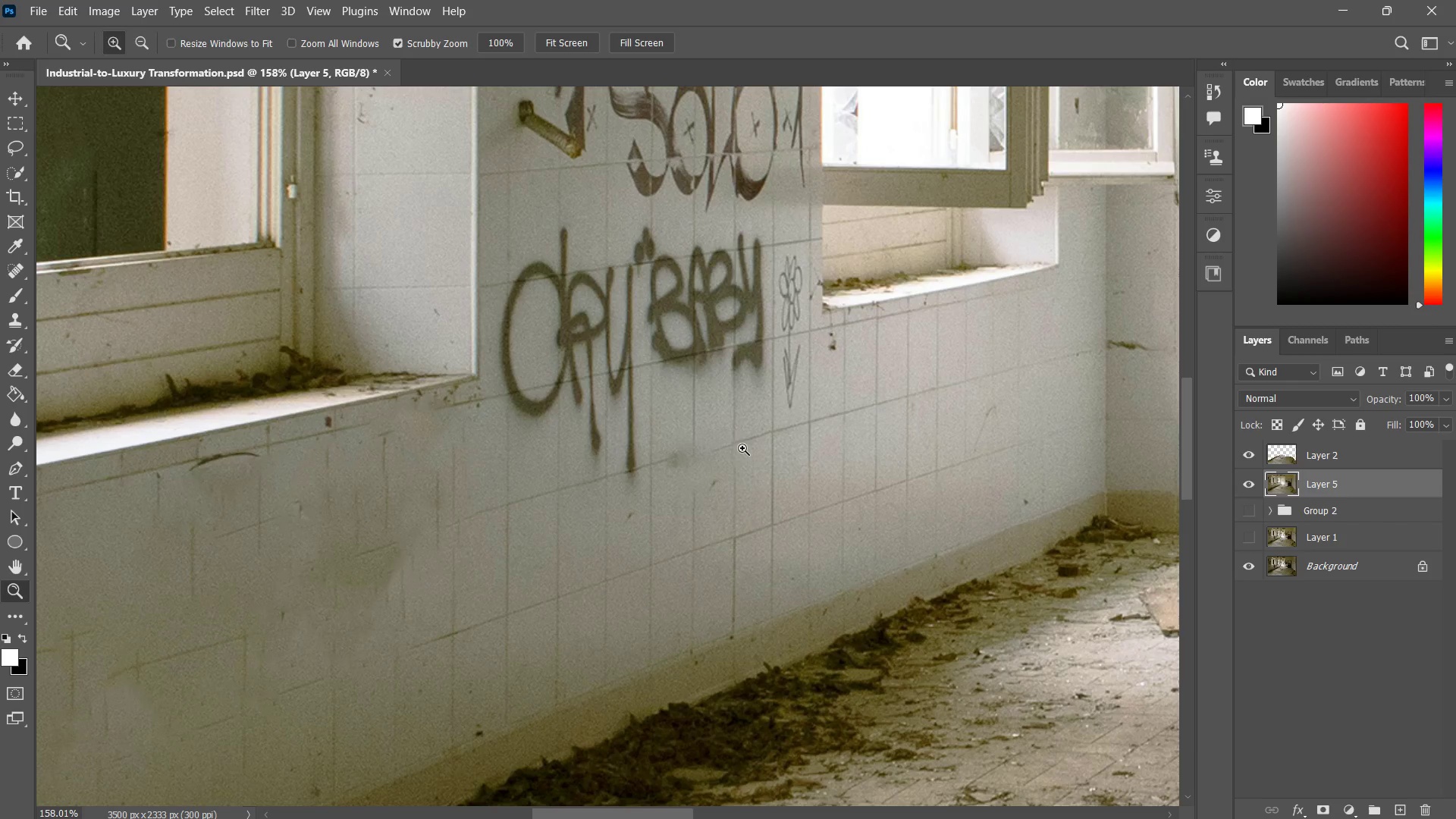 
key(Z)
 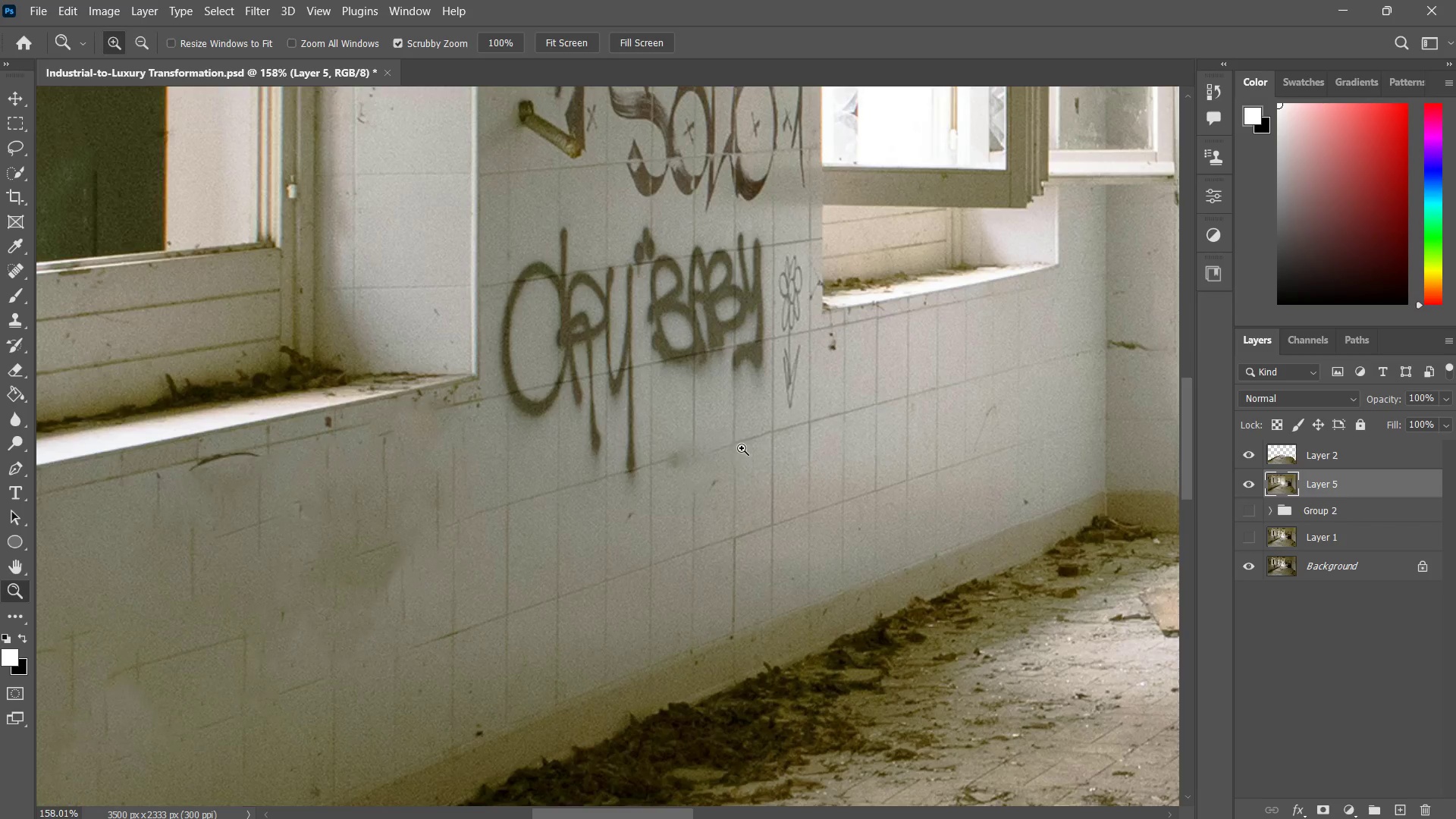 
left_click_drag(start_coordinate=[741, 448], to_coordinate=[663, 522])
 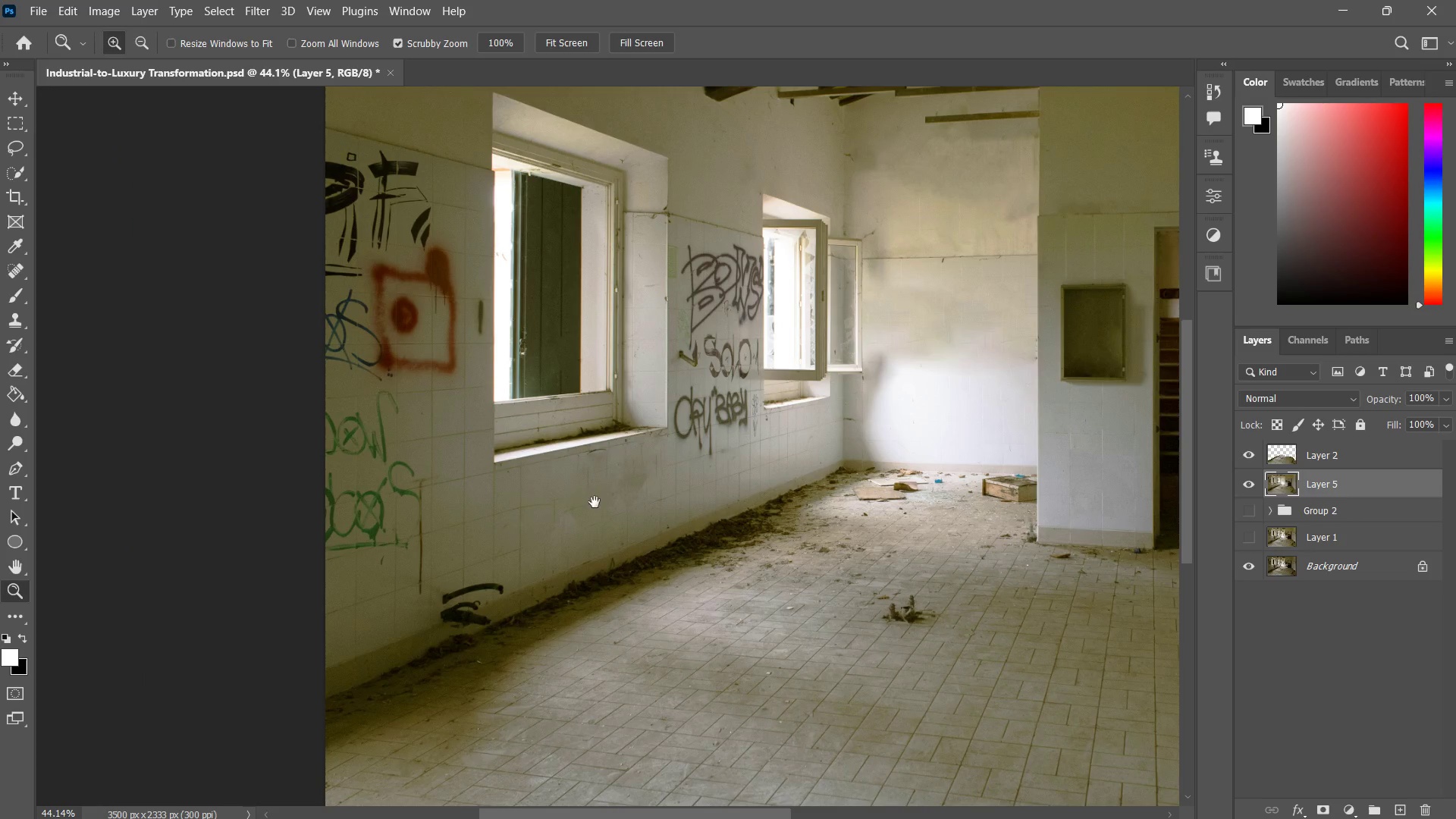 
hold_key(key=Space, duration=0.31)
 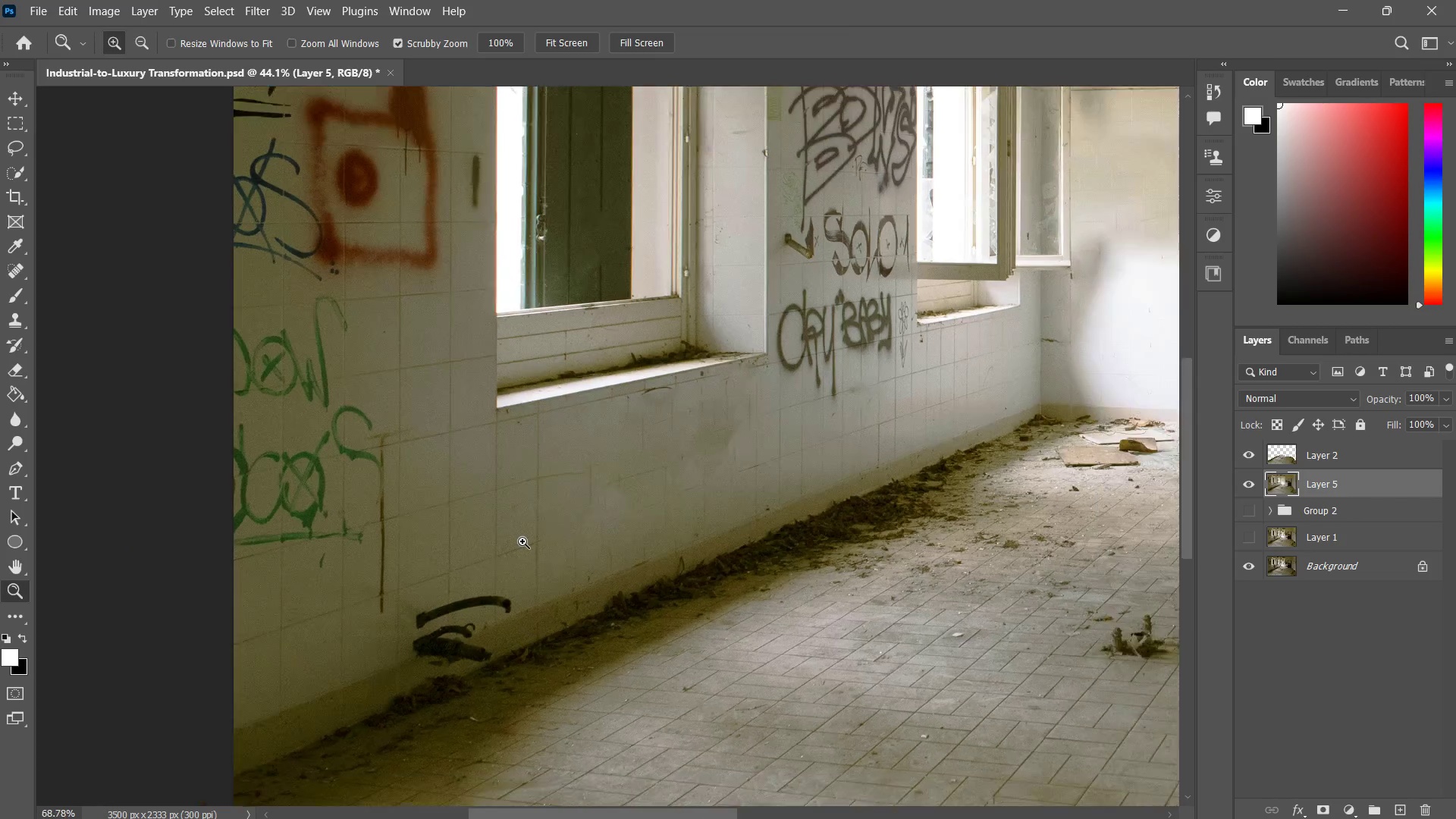 
type(zzzzs)
 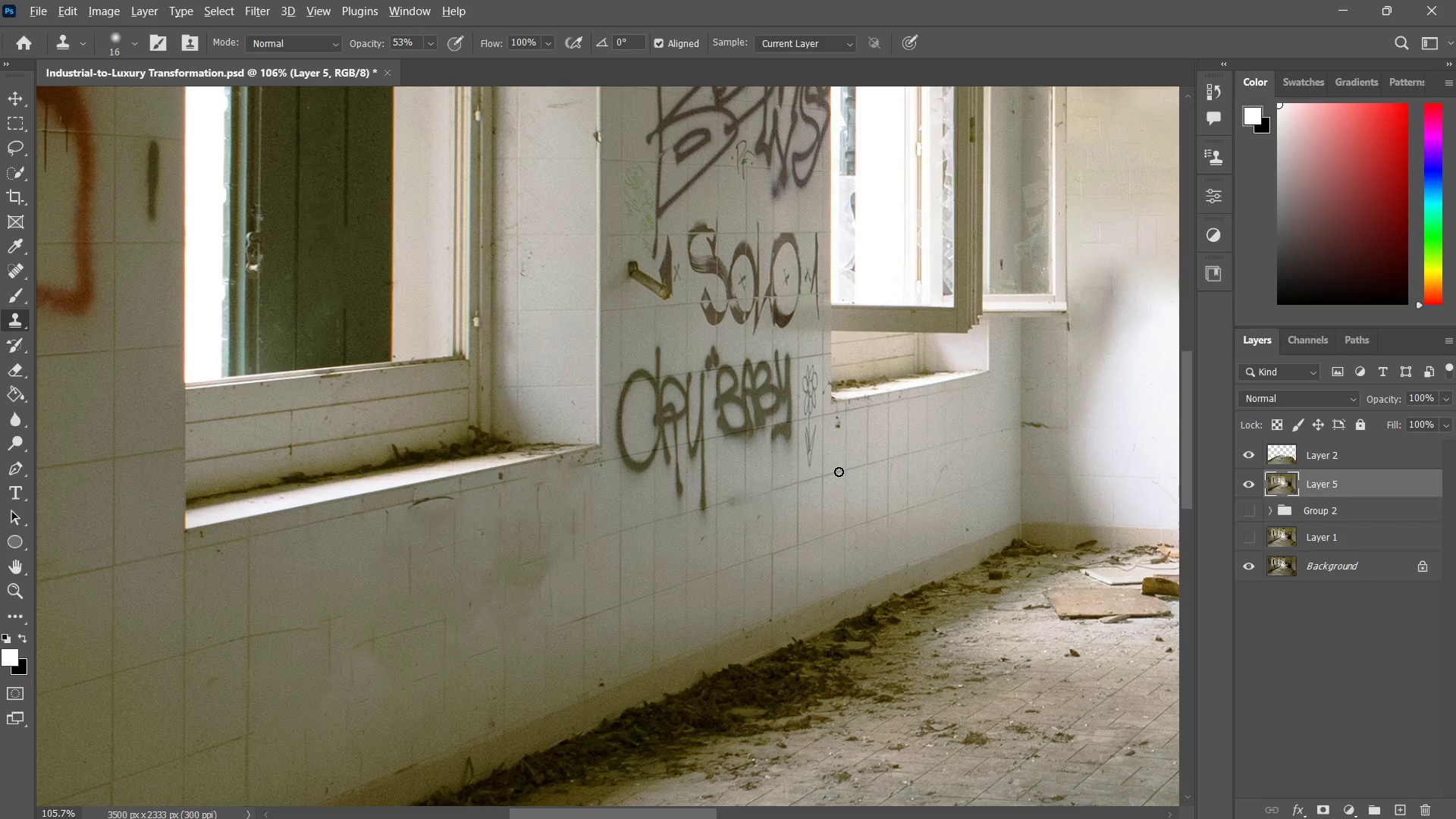 
left_click_drag(start_coordinate=[489, 561], to_coordinate=[536, 524])
 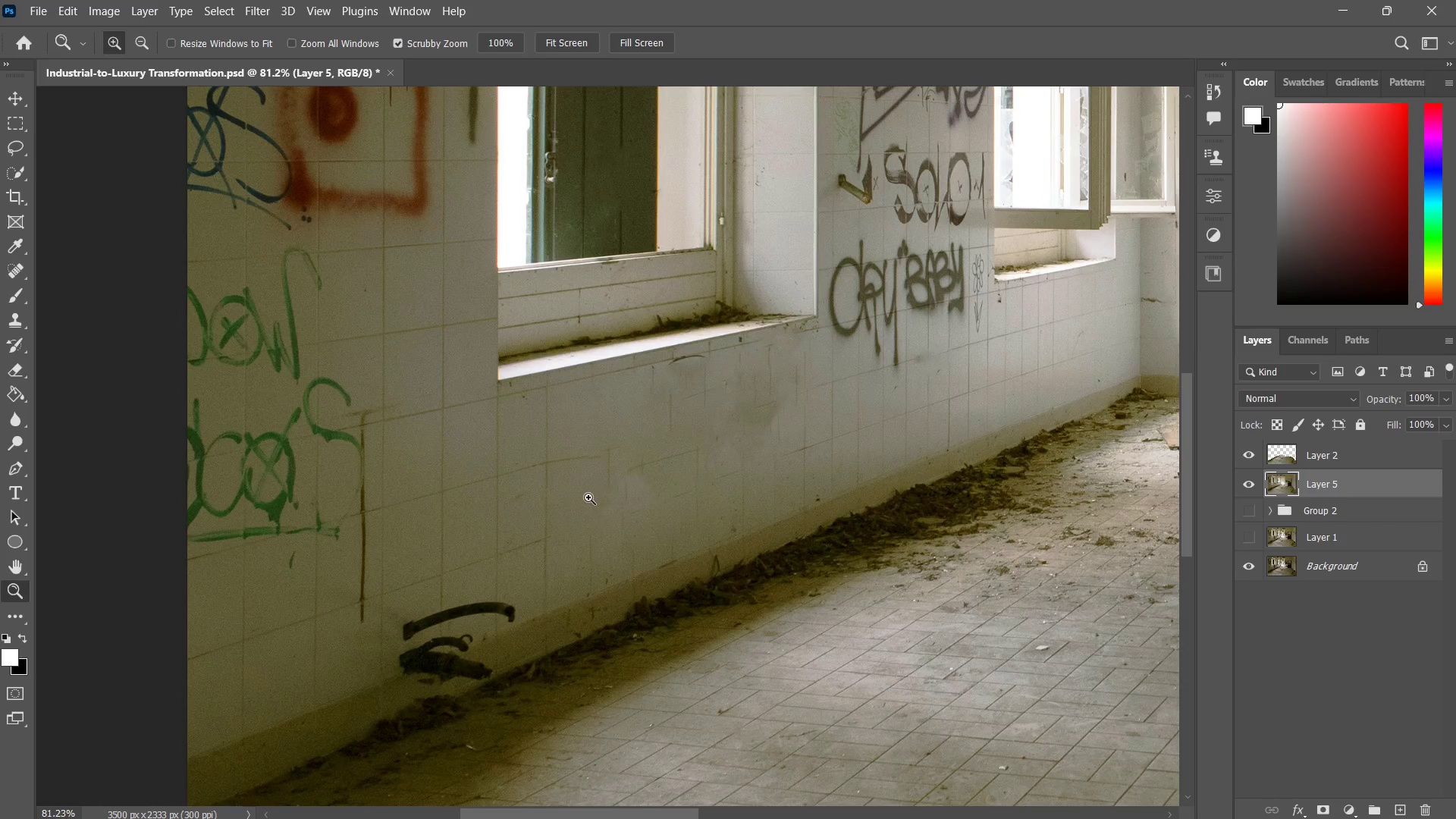 
left_click_drag(start_coordinate=[588, 497], to_coordinate=[559, 528])
 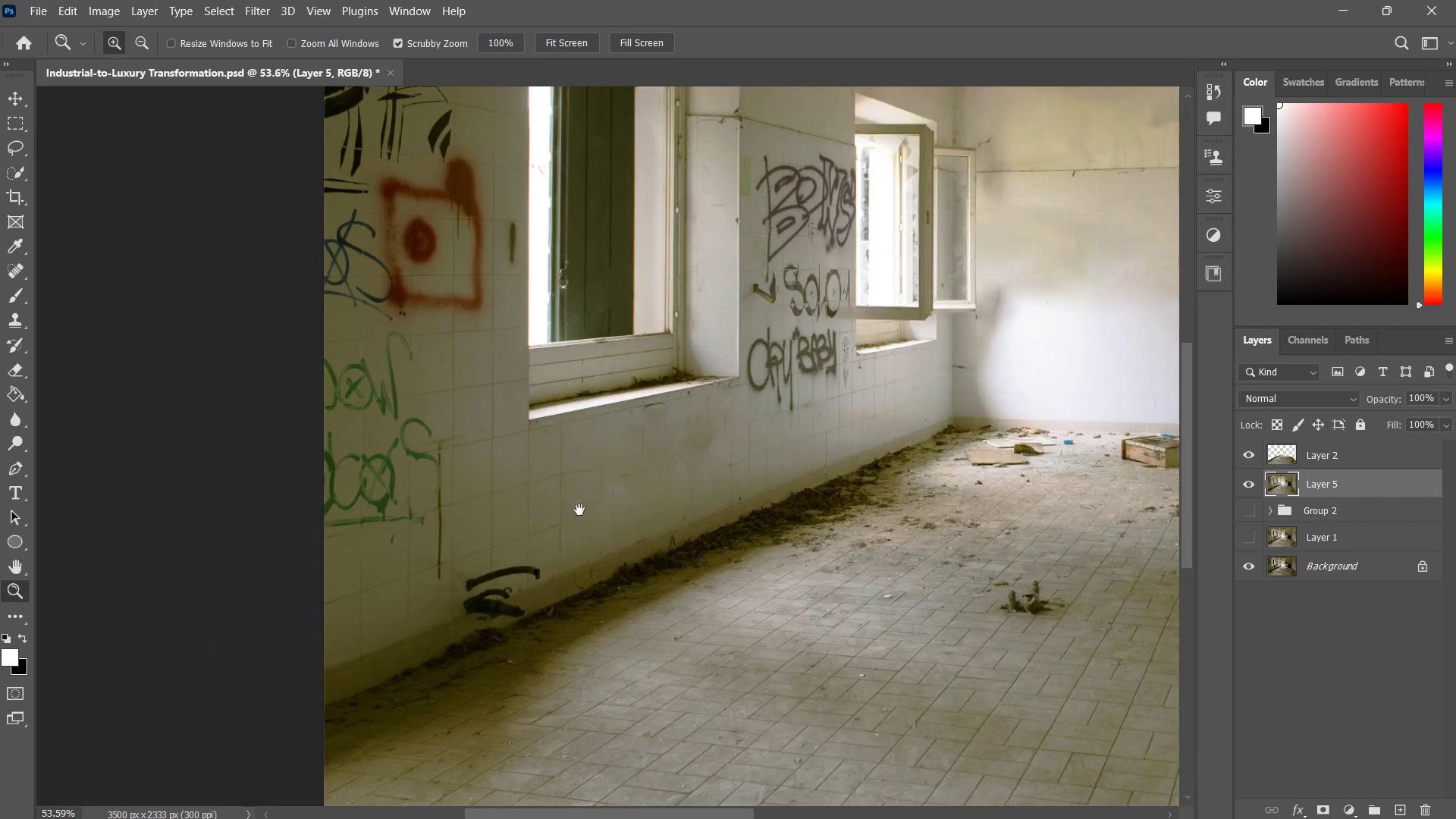 
hold_key(key=Space, duration=0.33)
 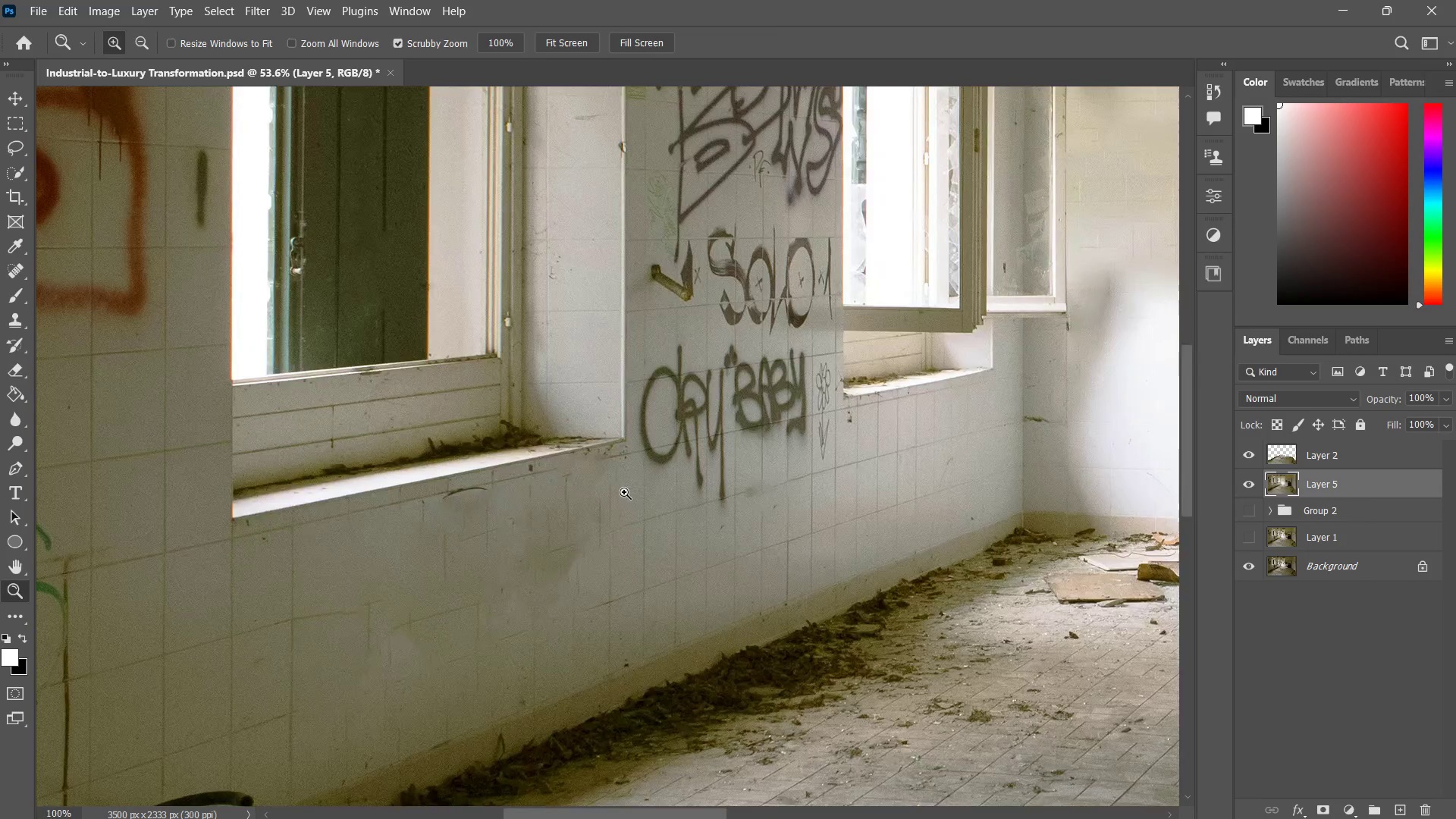 
left_click_drag(start_coordinate=[596, 504], to_coordinate=[522, 557])
 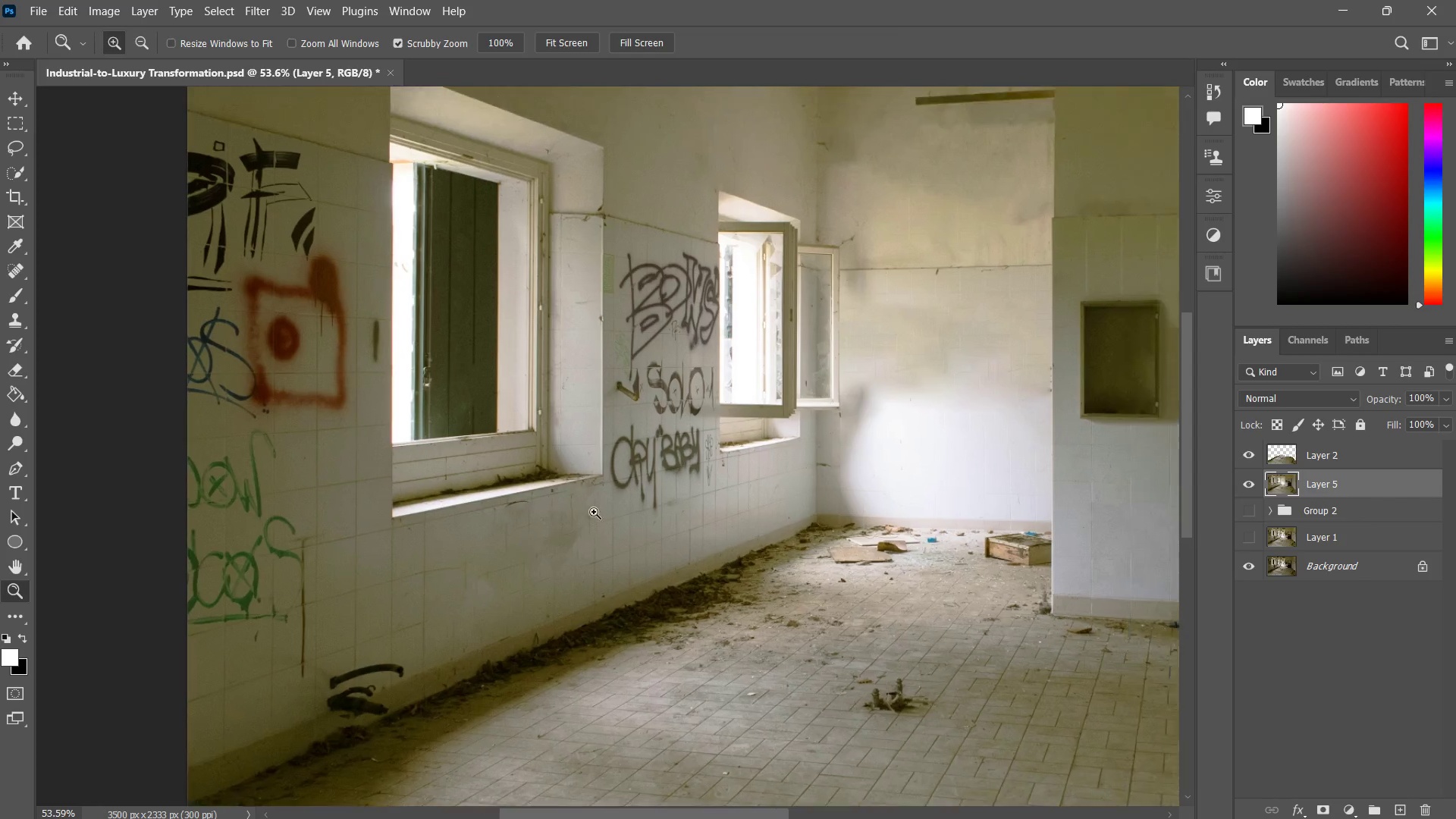 
left_click_drag(start_coordinate=[576, 517], to_coordinate=[621, 494])
 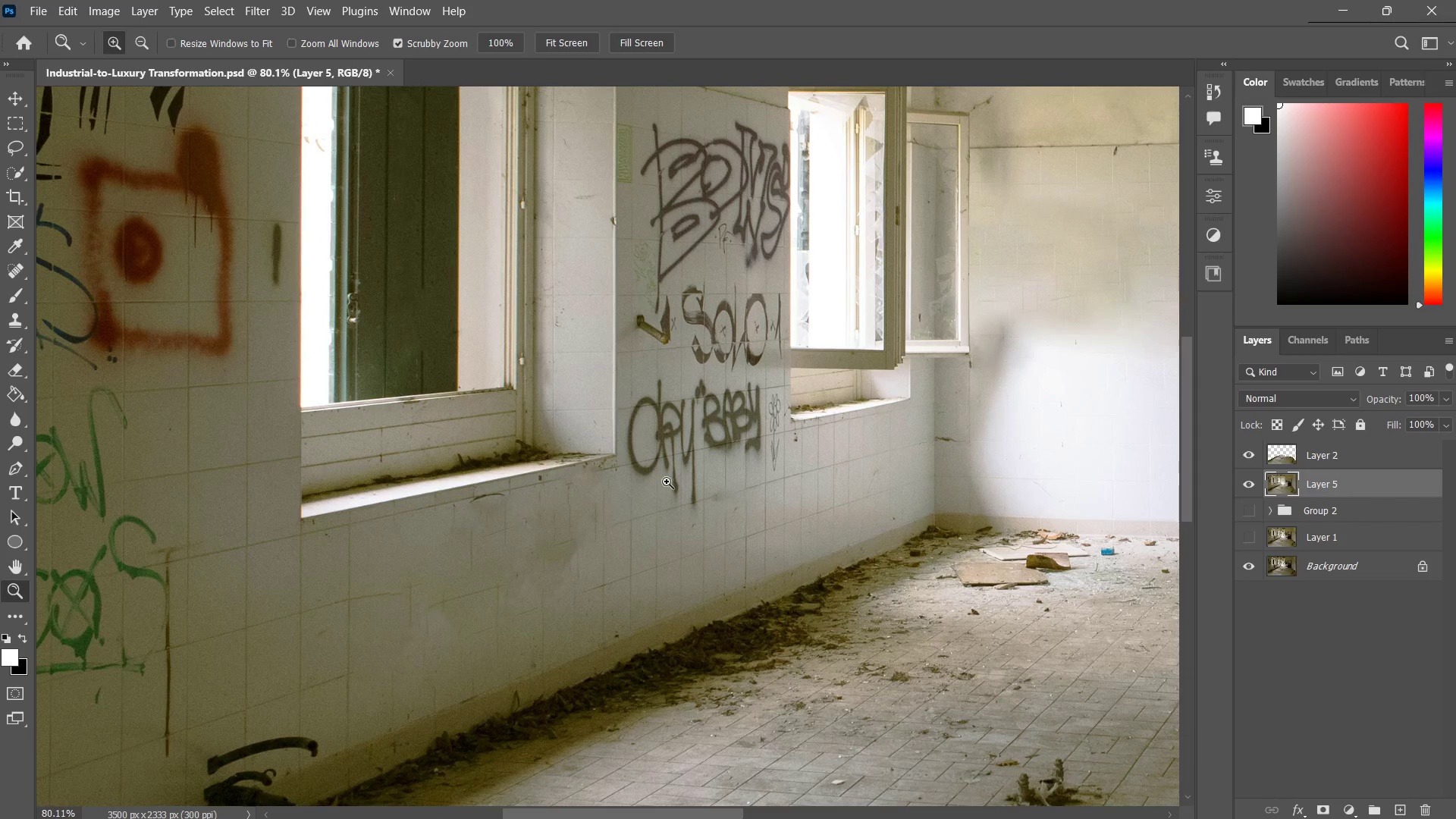 
left_click_drag(start_coordinate=[664, 483], to_coordinate=[689, 473])
 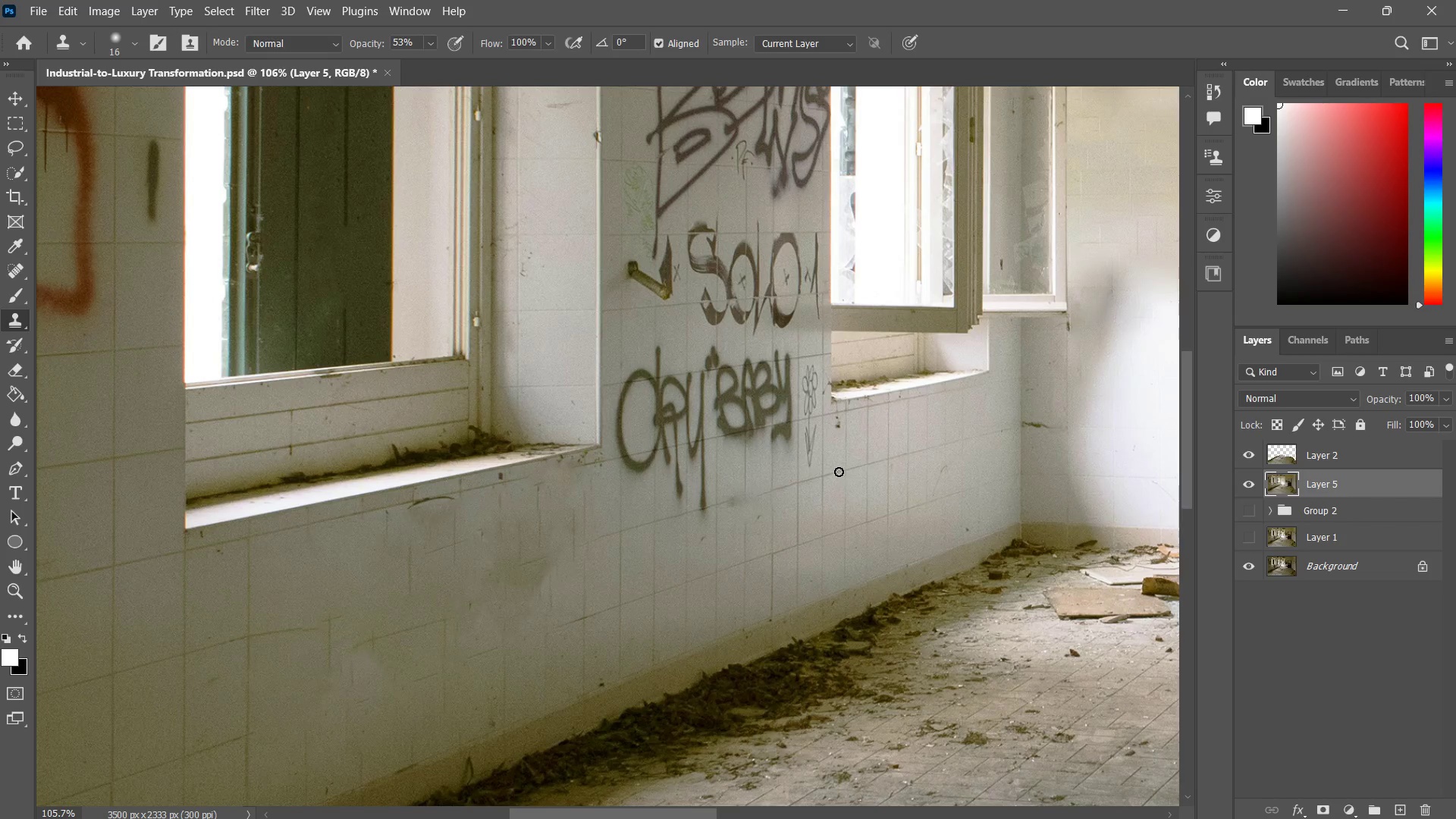 
hold_key(key=AltLeft, duration=0.86)
left_click([839, 472])
 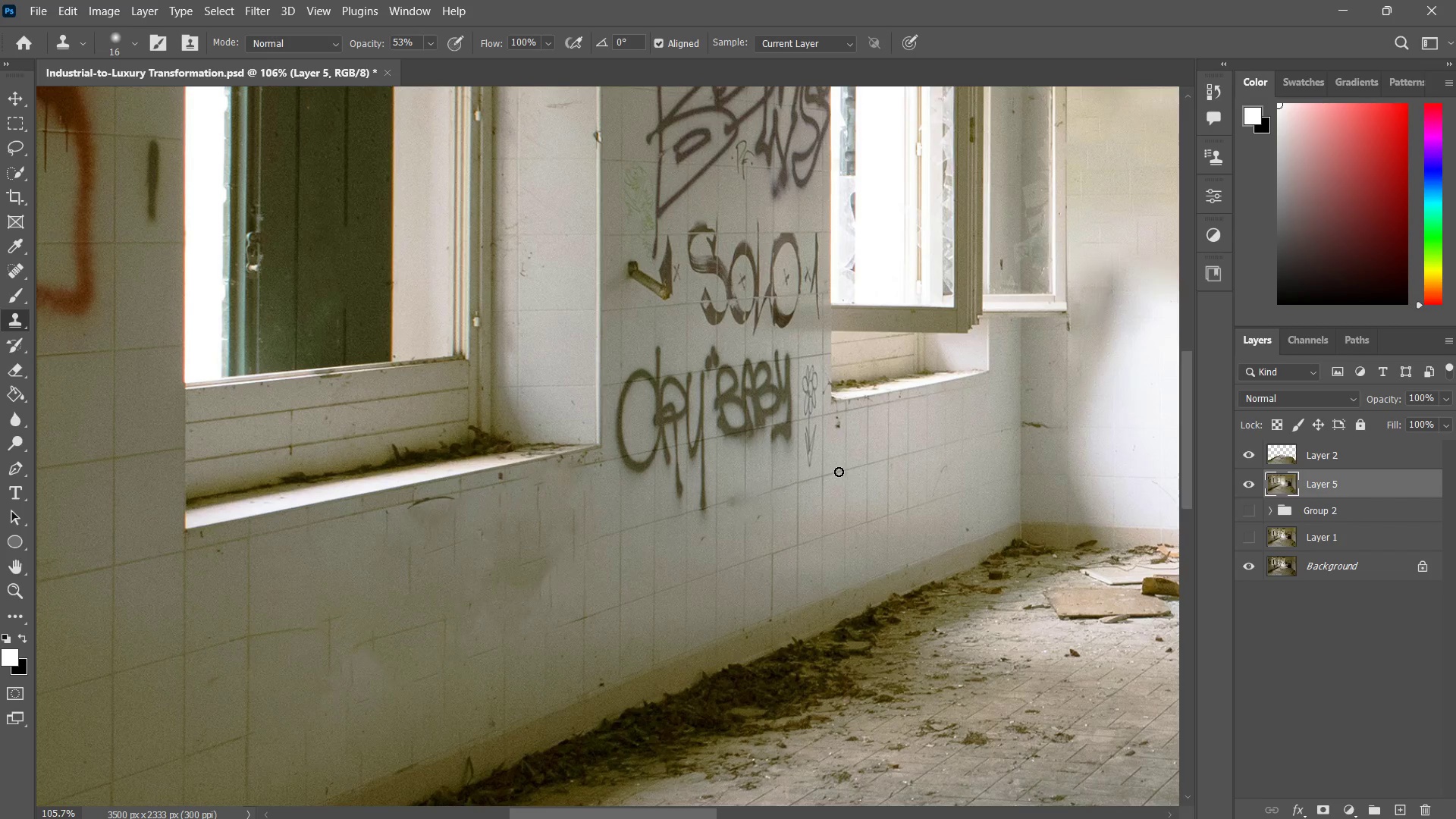 
hold_key(key=AltLeft, duration=1.17)
left_click([848, 469])
 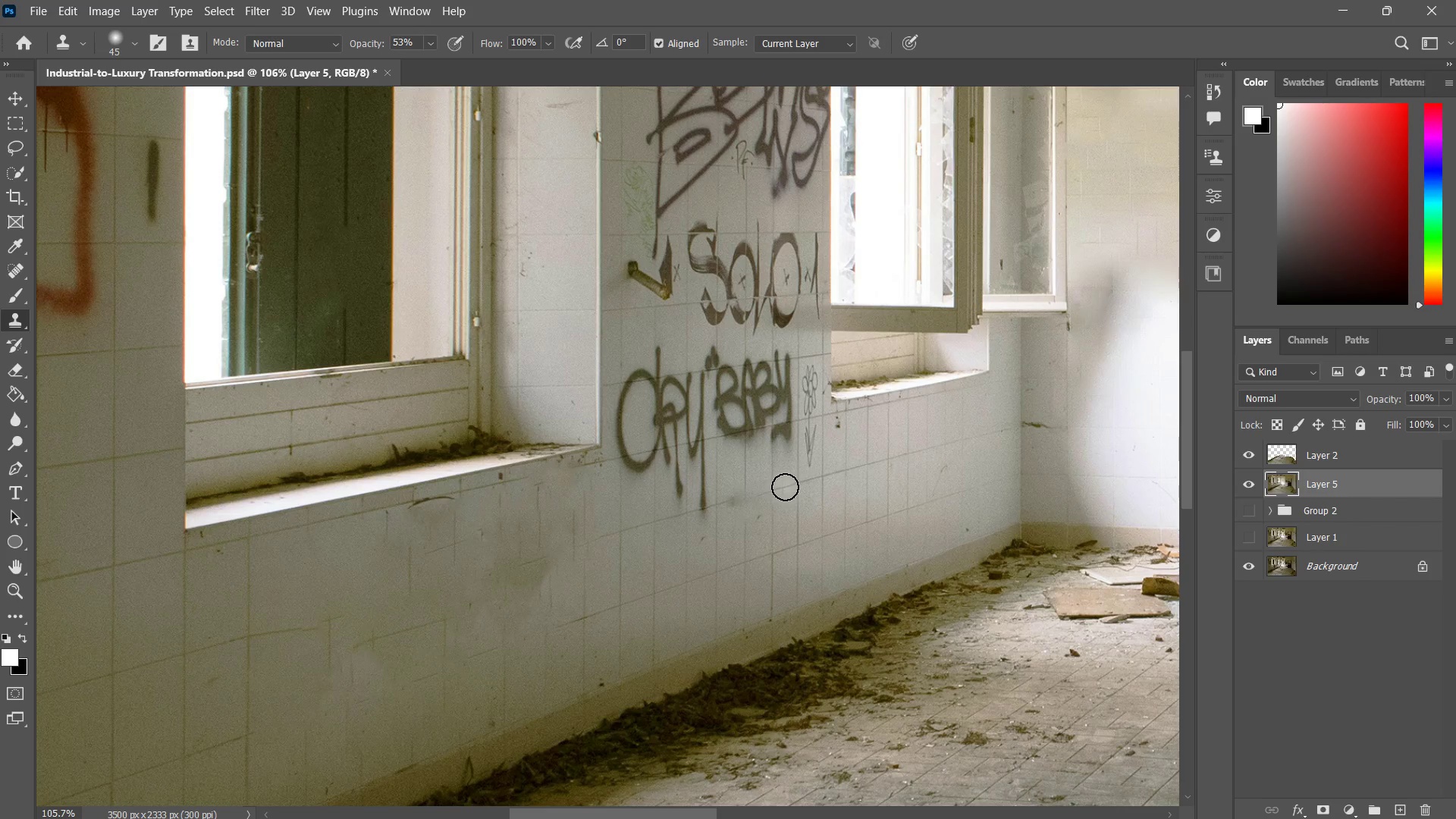 
double_click([785, 487])
 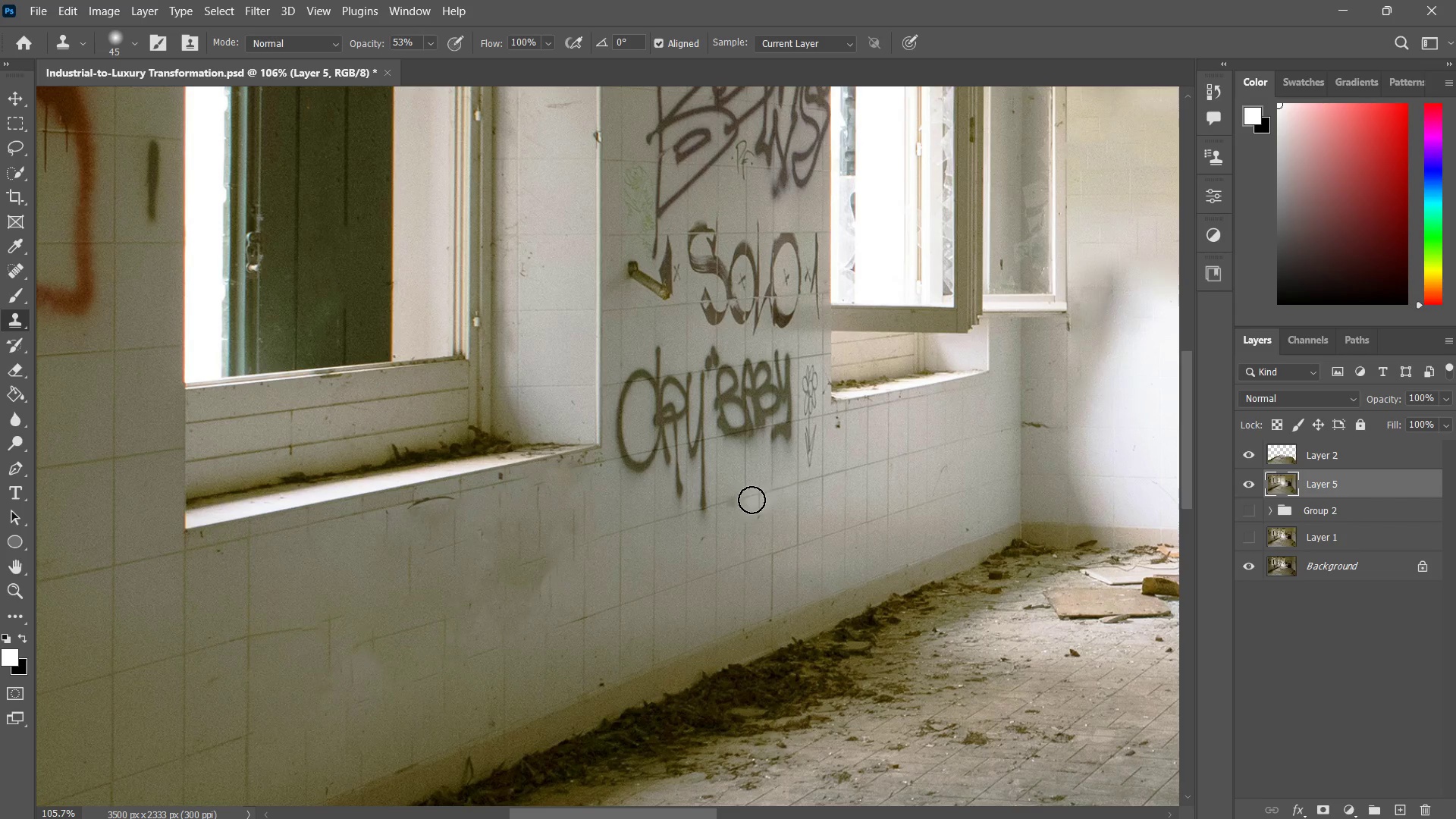 
key(Control+ControlLeft)
 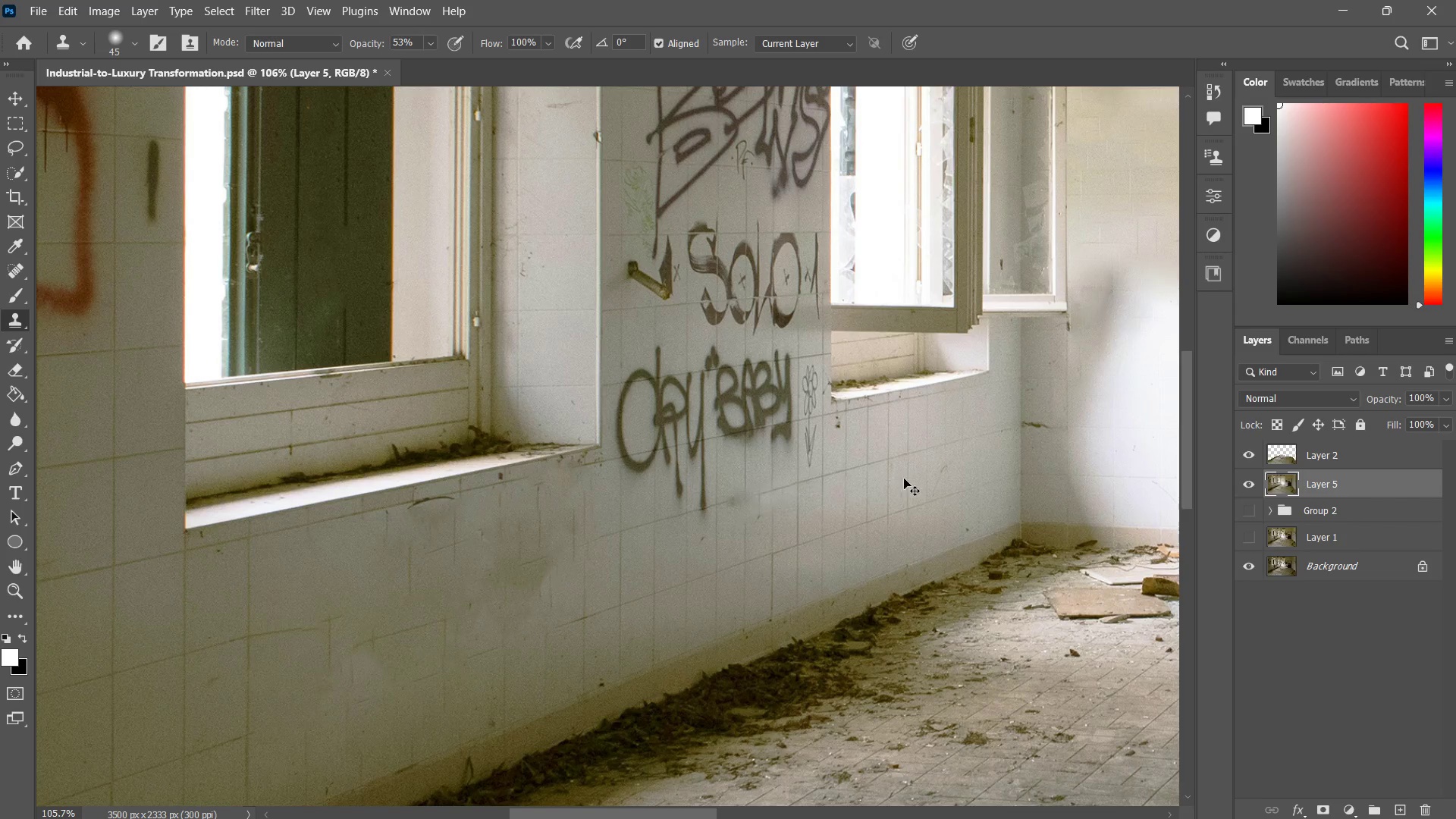 
key(Control+Z)
 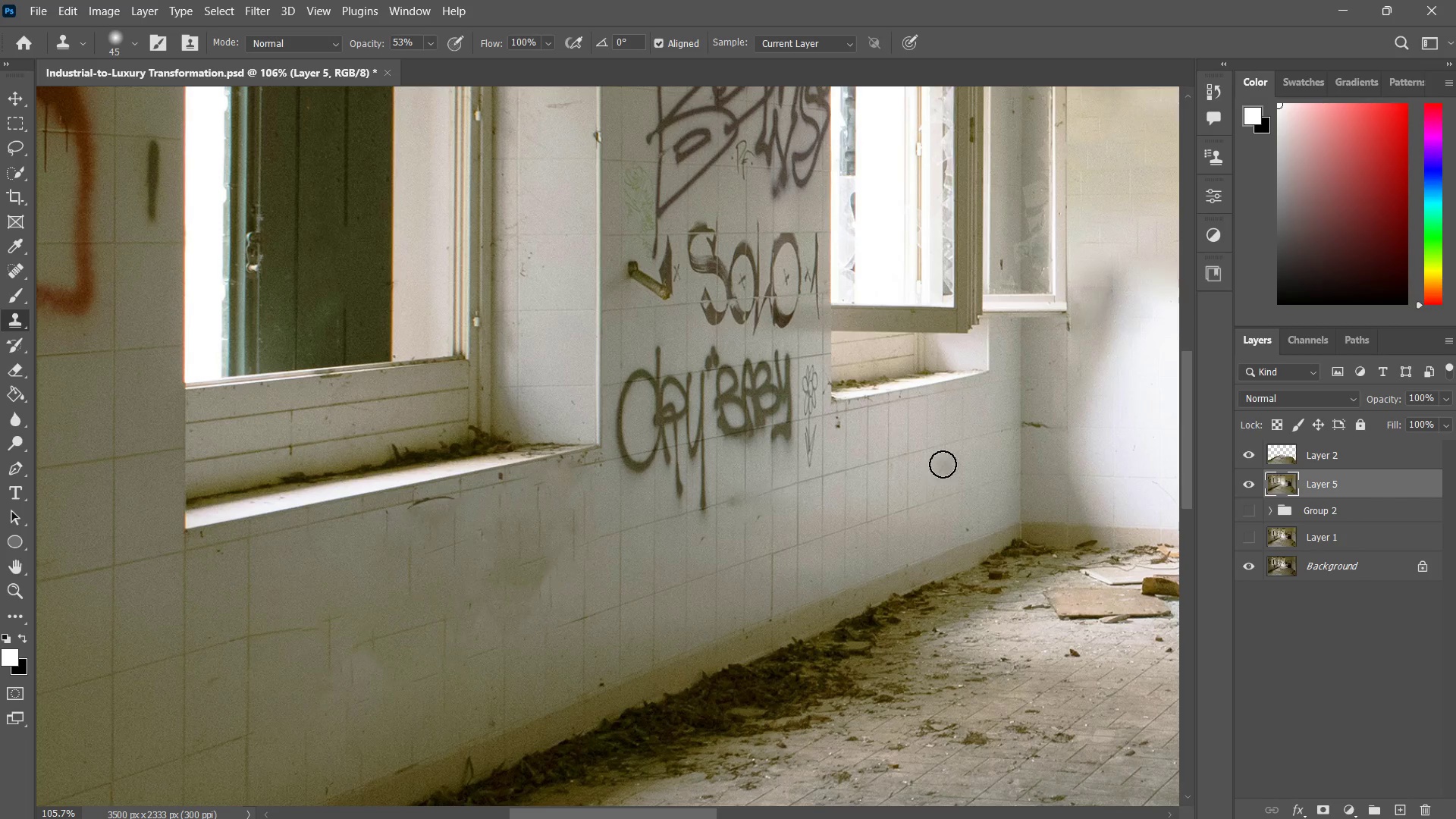 
key(Control+ControlLeft)
 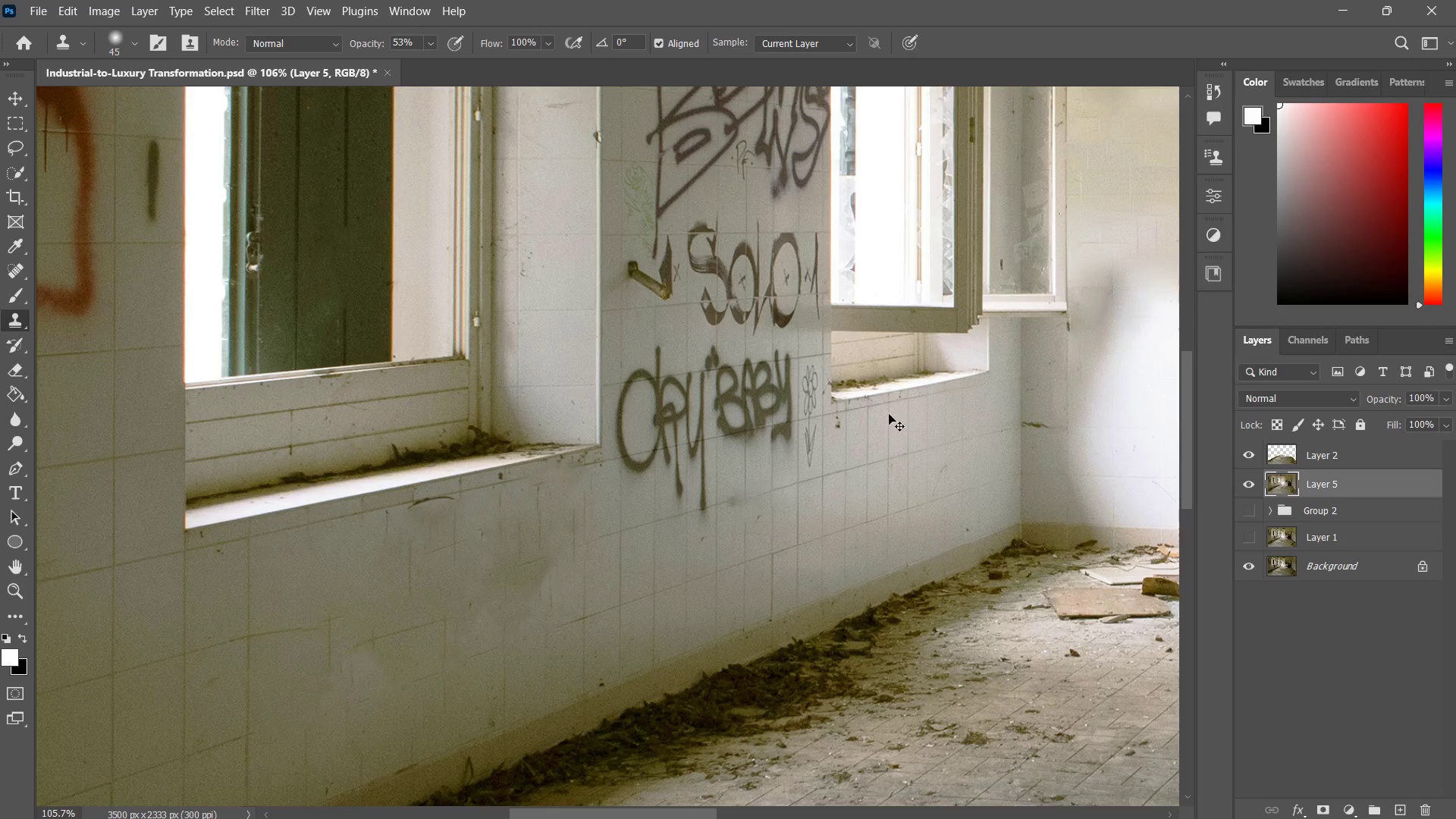 
key(Control+Z)
 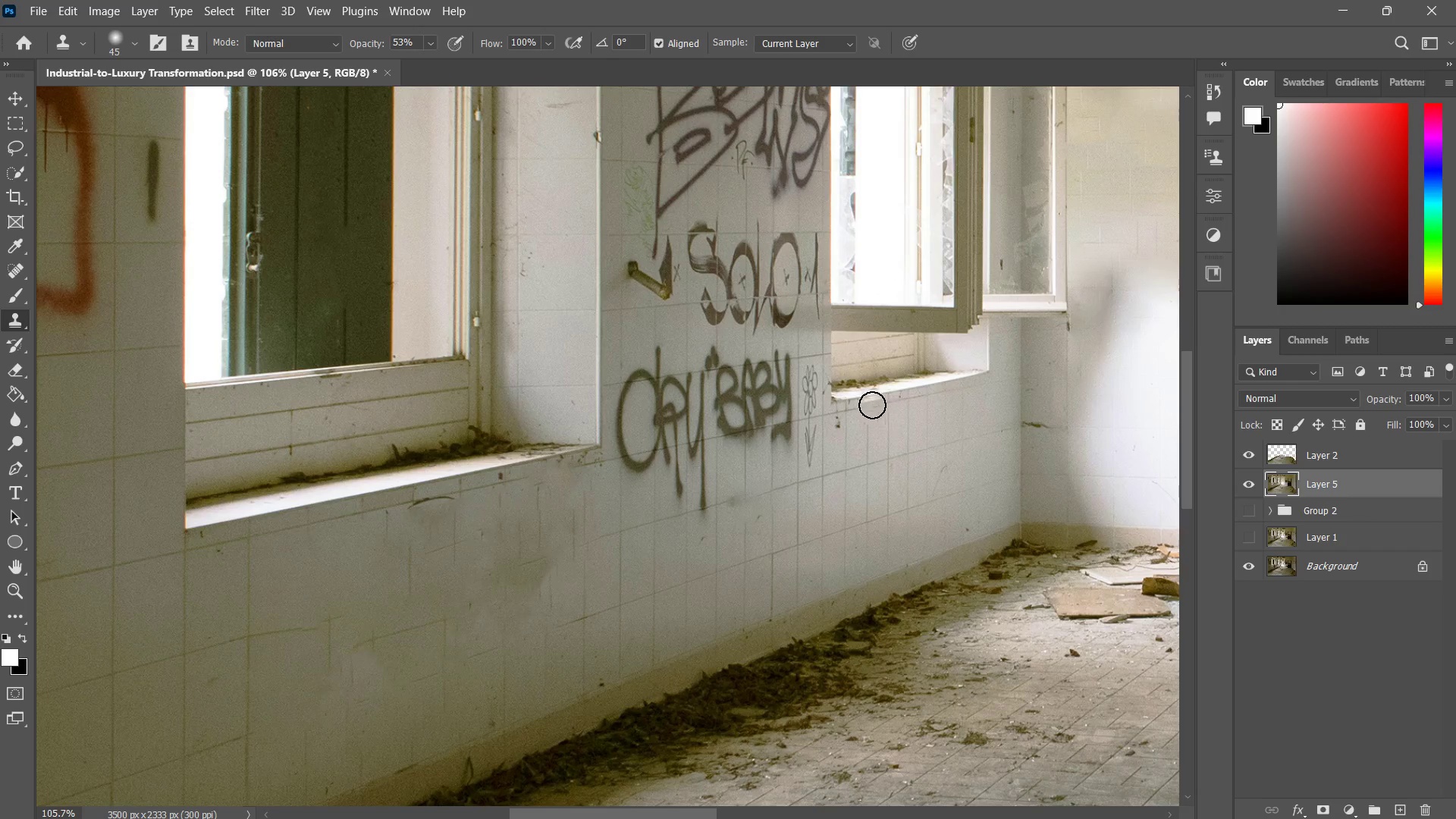 
hold_key(key=Space, duration=0.62)
 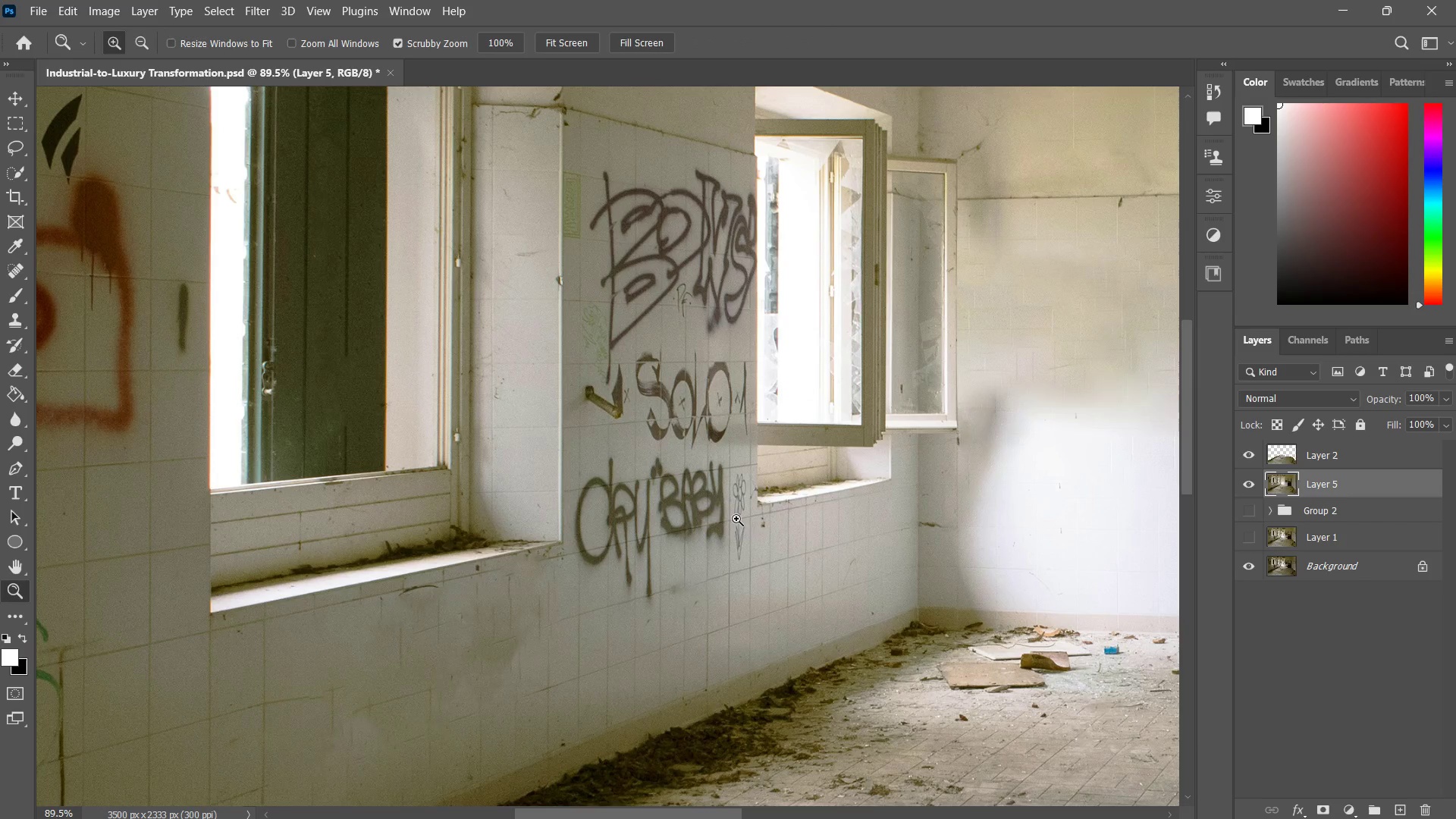 
left_click_drag(start_coordinate=[828, 375], to_coordinate=[755, 482])
 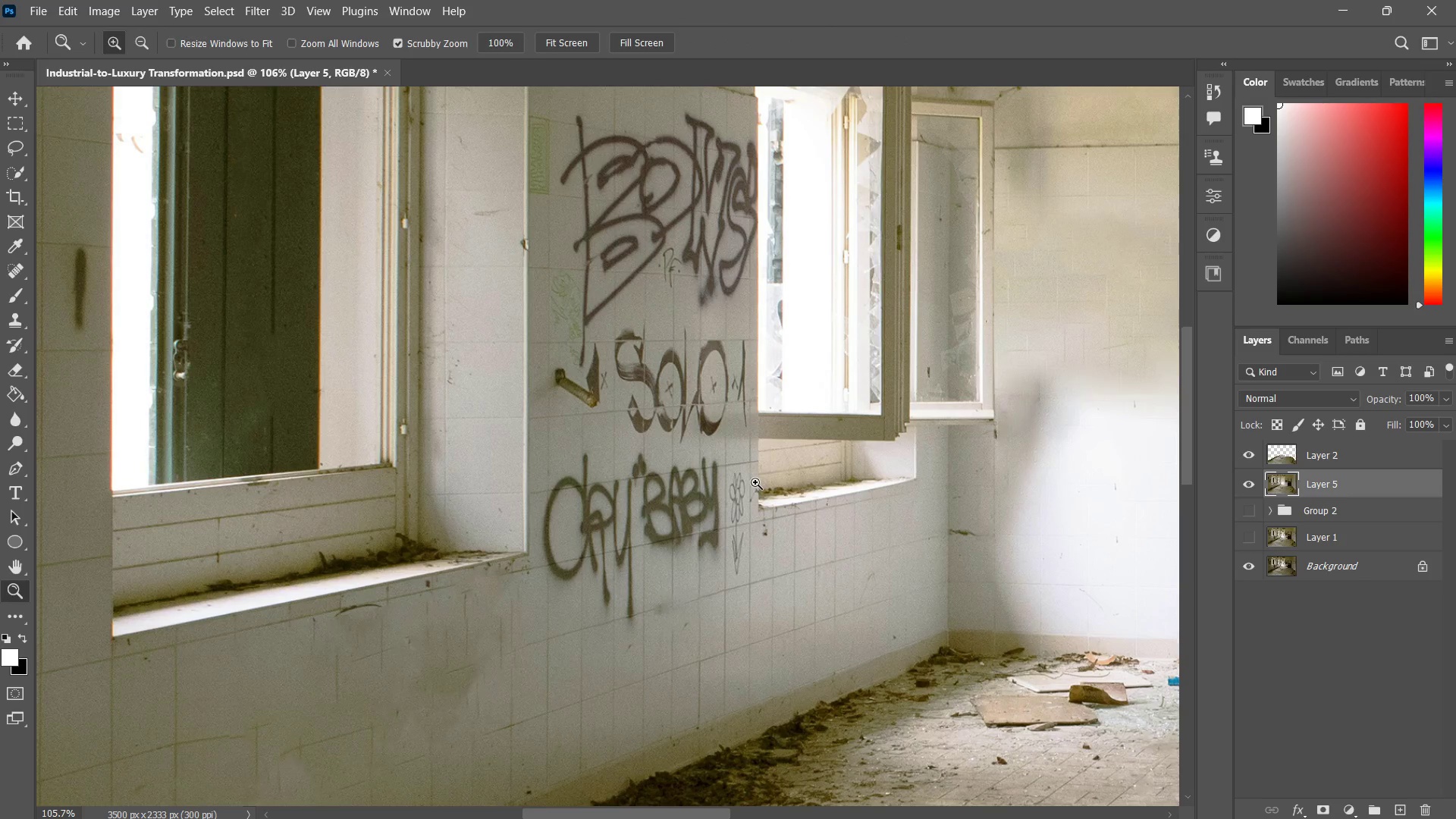 
type(zj)
 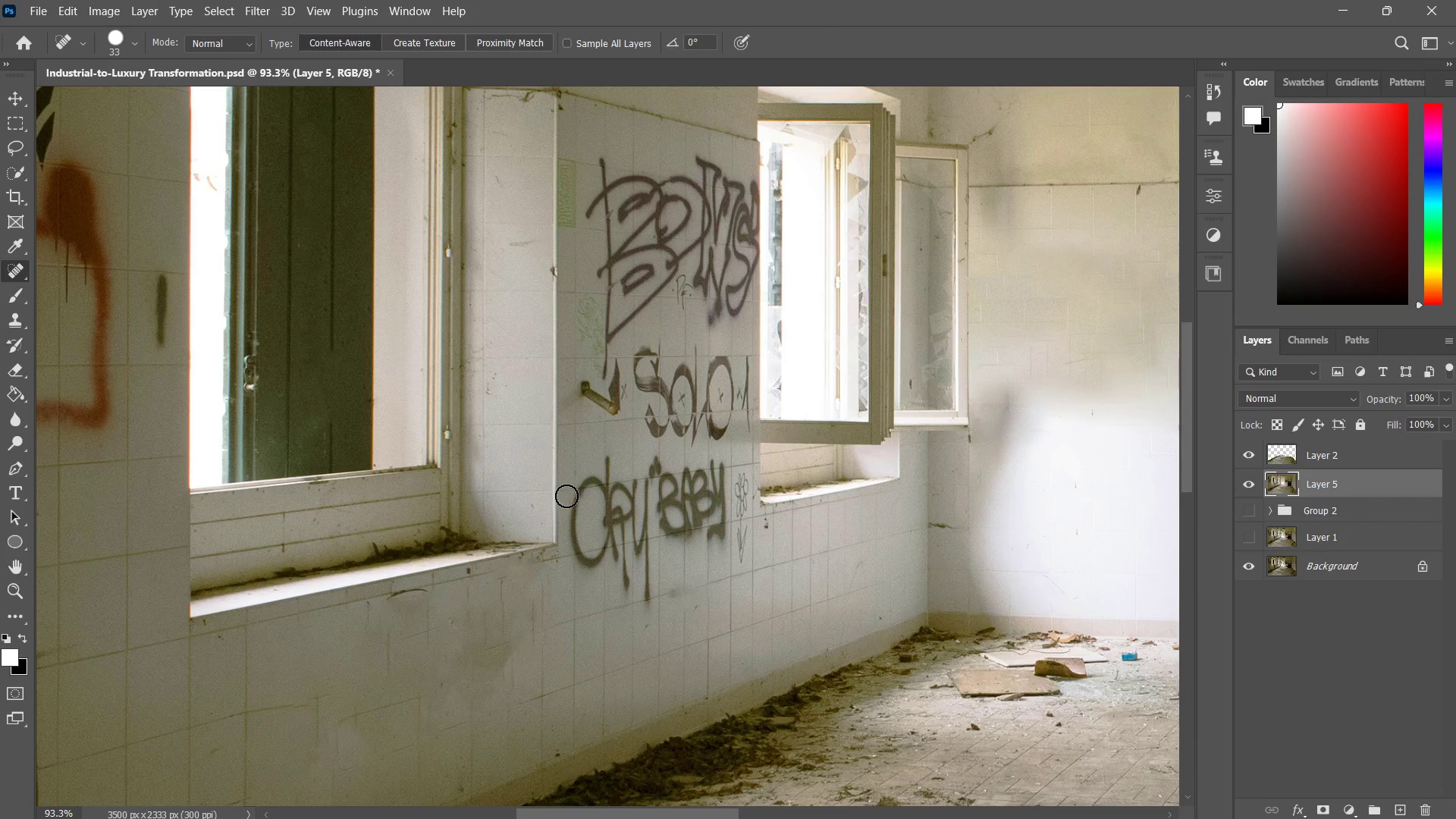 
left_click_drag(start_coordinate=[755, 482], to_coordinate=[743, 520])
 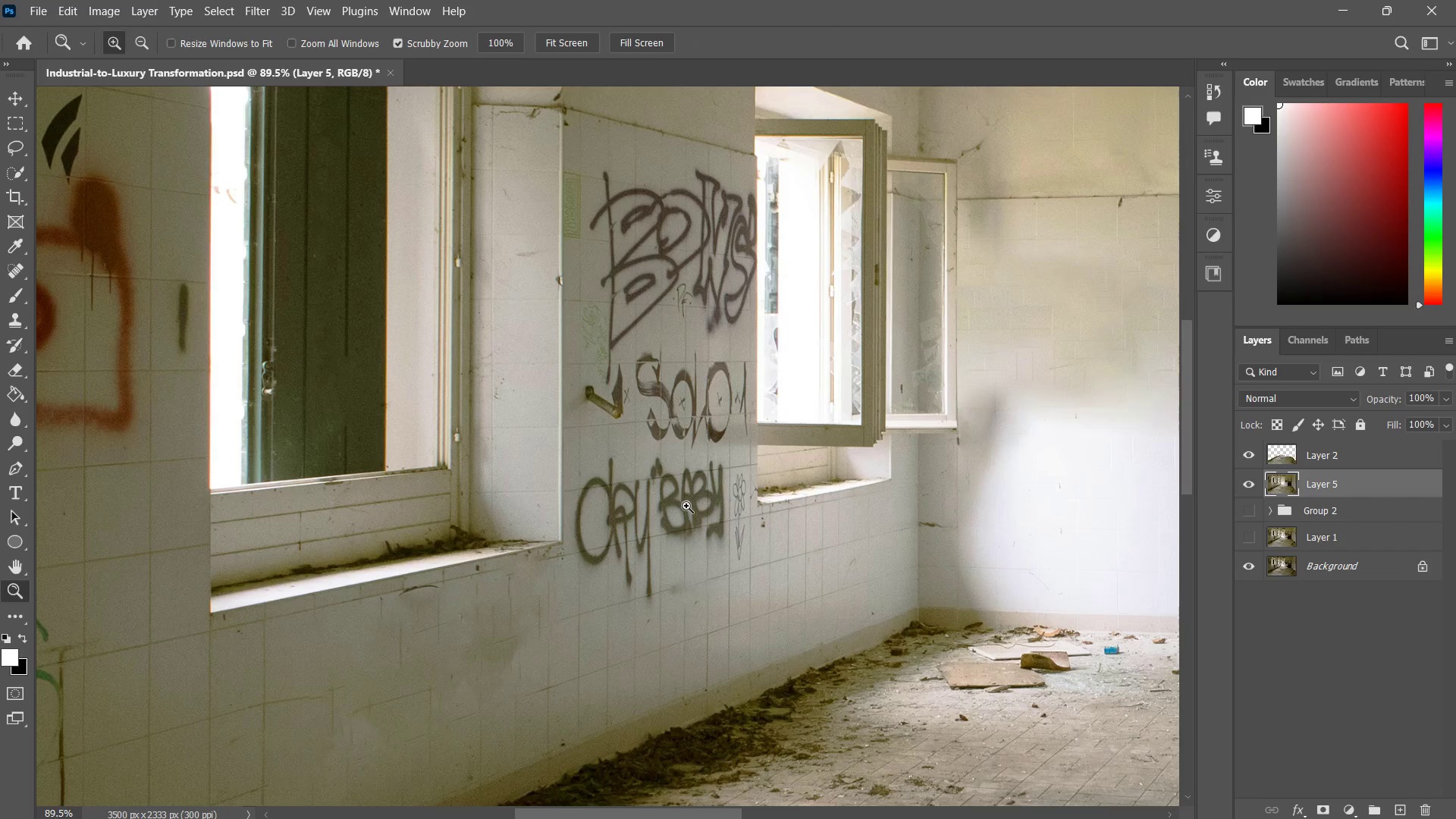 
left_click_drag(start_coordinate=[686, 506], to_coordinate=[698, 497])
 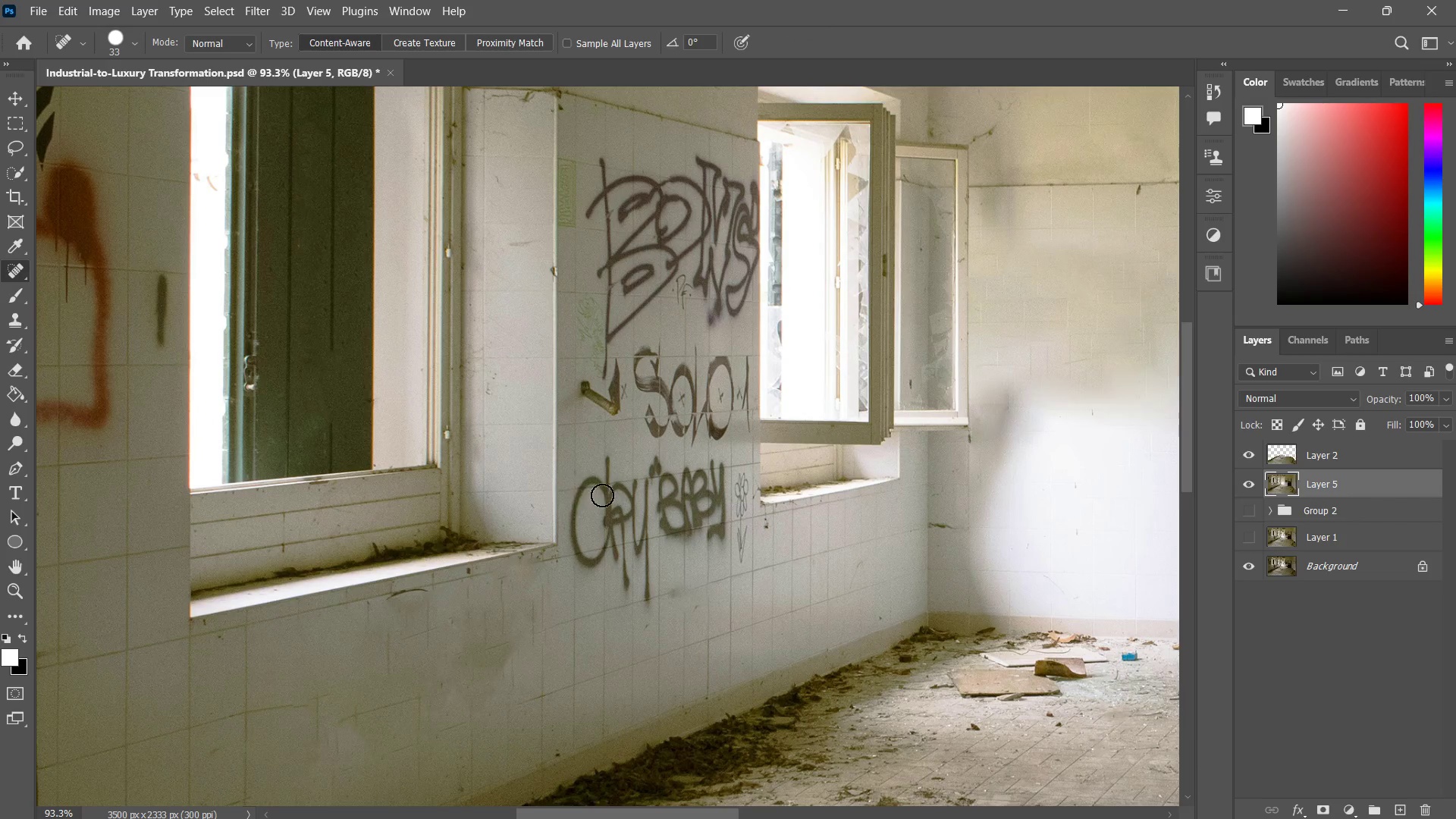 
left_click_drag(start_coordinate=[606, 475], to_coordinate=[599, 485])
 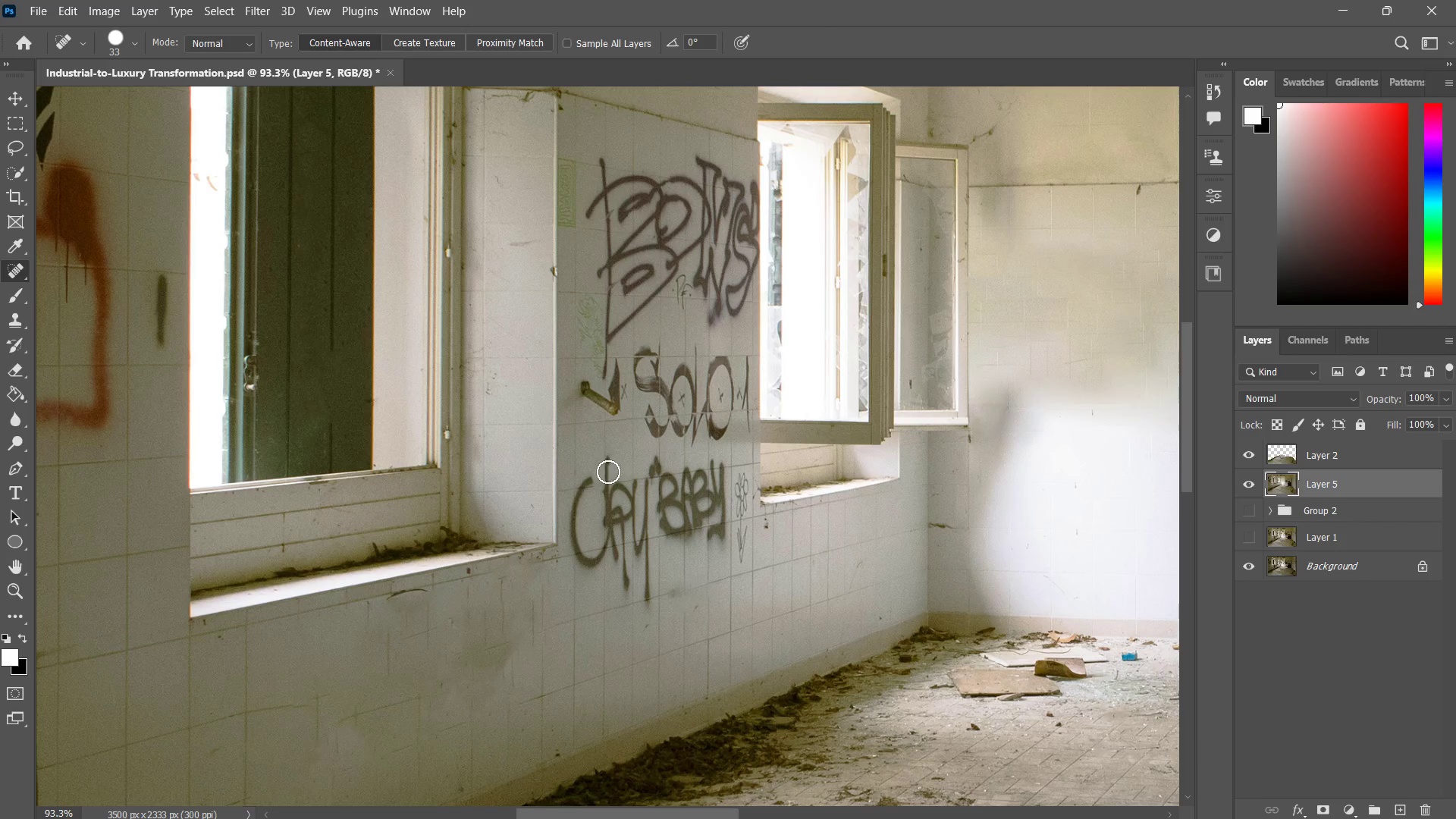 
left_click_drag(start_coordinate=[603, 475], to_coordinate=[573, 553])
 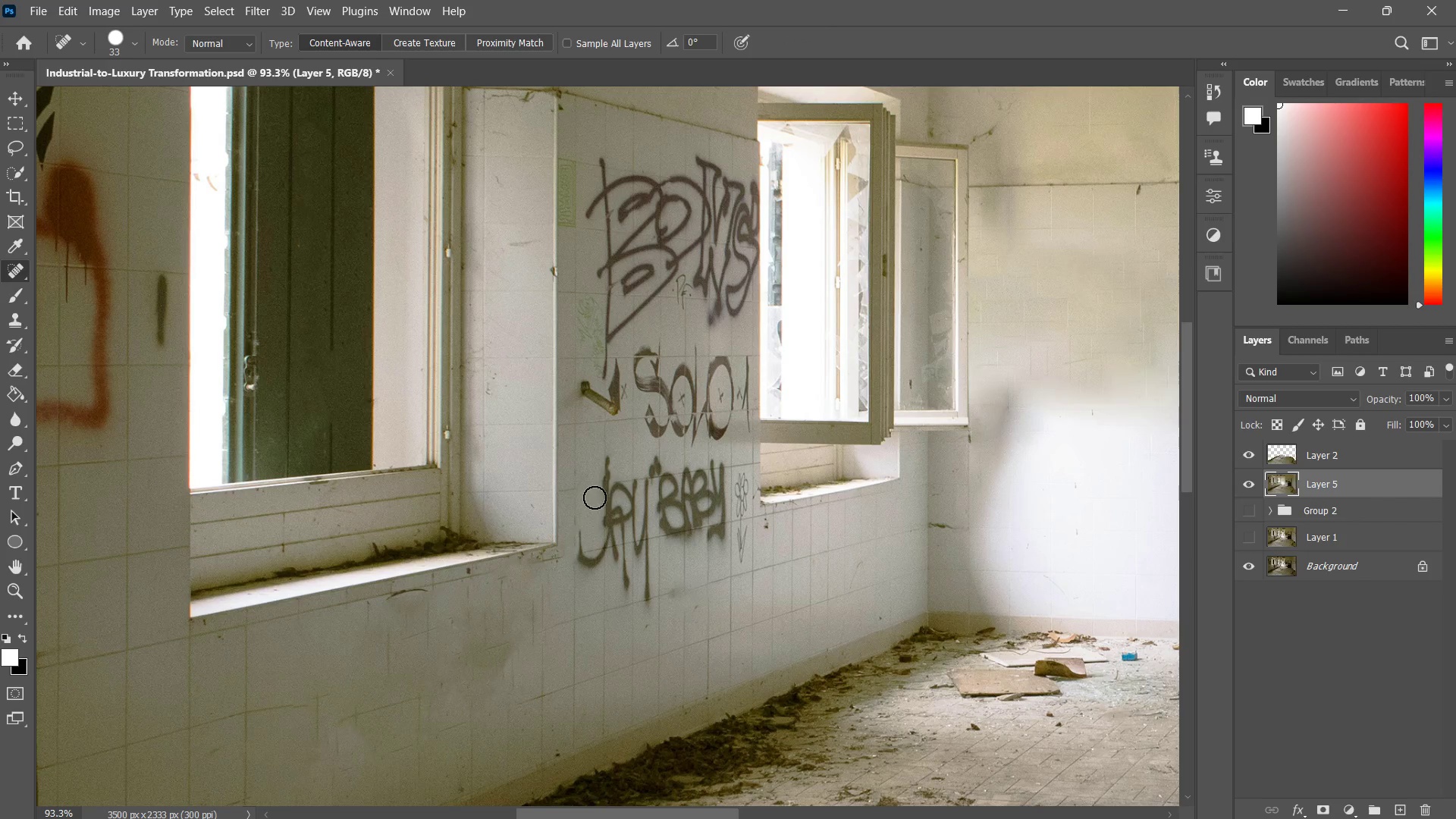 
left_click_drag(start_coordinate=[596, 494], to_coordinate=[596, 539])
 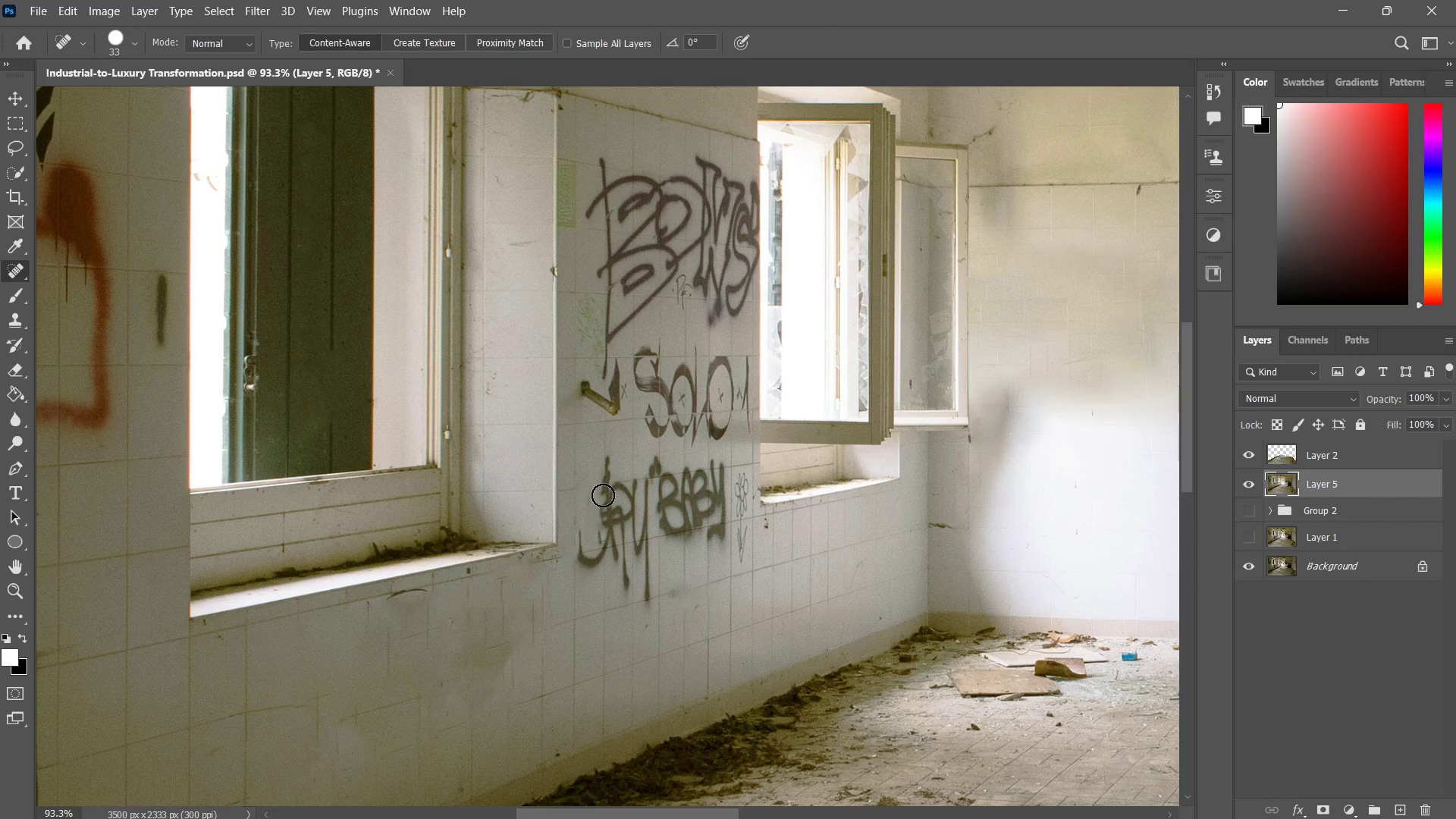 
left_click_drag(start_coordinate=[603, 495], to_coordinate=[605, 524])
 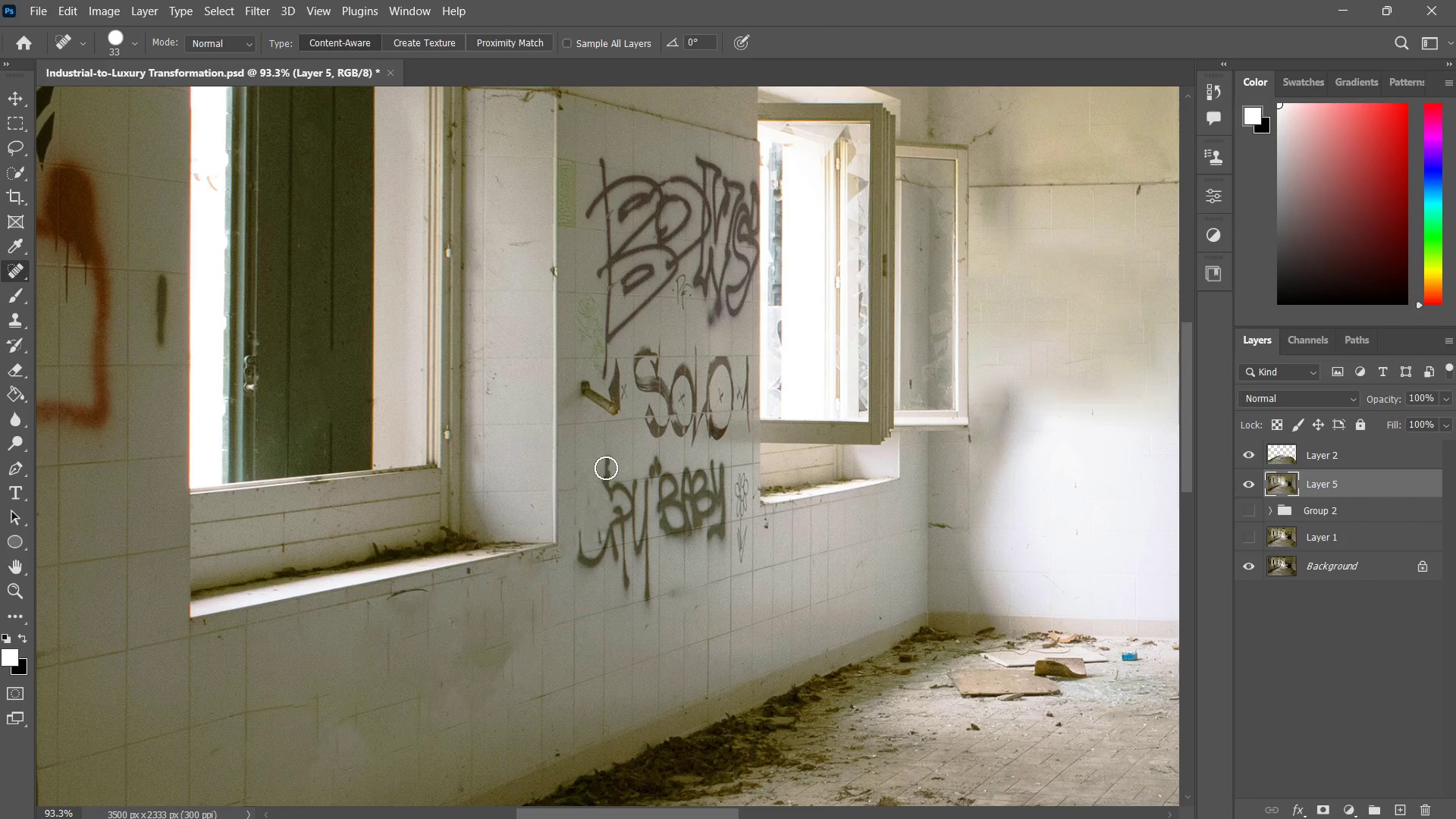 
left_click_drag(start_coordinate=[606, 468], to_coordinate=[567, 548])
 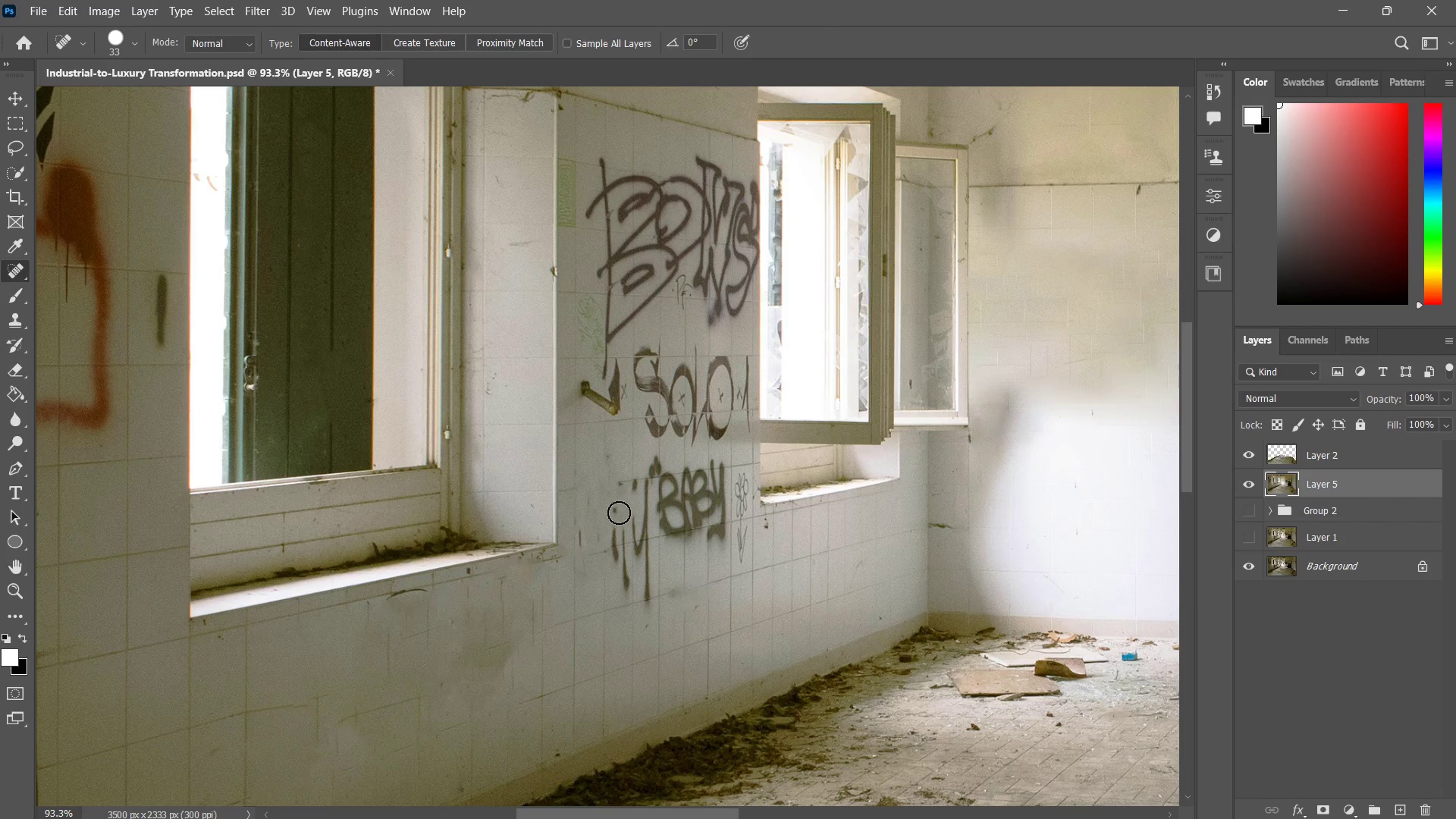 
left_click_drag(start_coordinate=[619, 506], to_coordinate=[611, 544])
 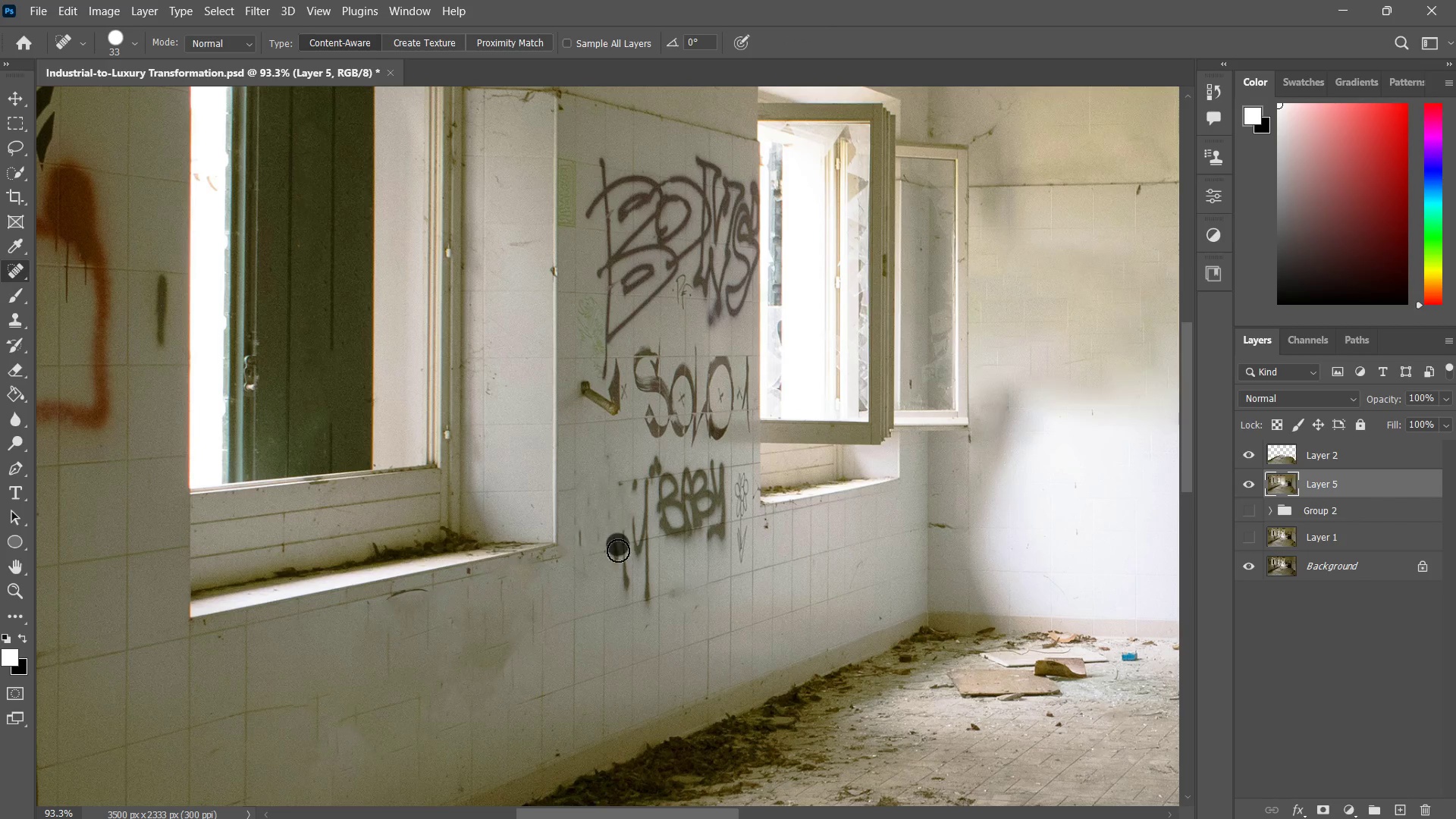 
left_click_drag(start_coordinate=[618, 544], to_coordinate=[622, 576])
 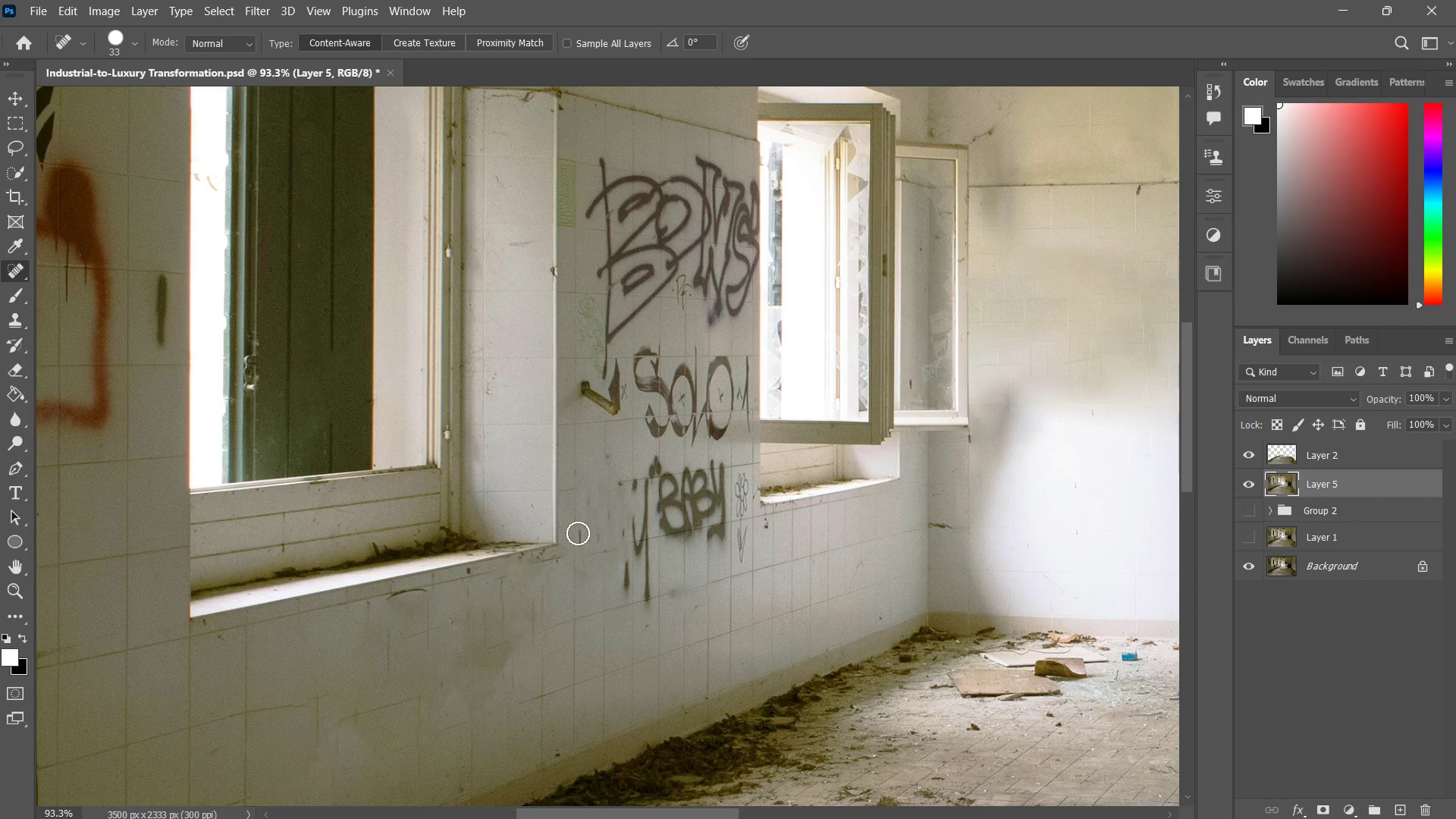 
left_click_drag(start_coordinate=[578, 533], to_coordinate=[581, 545])
 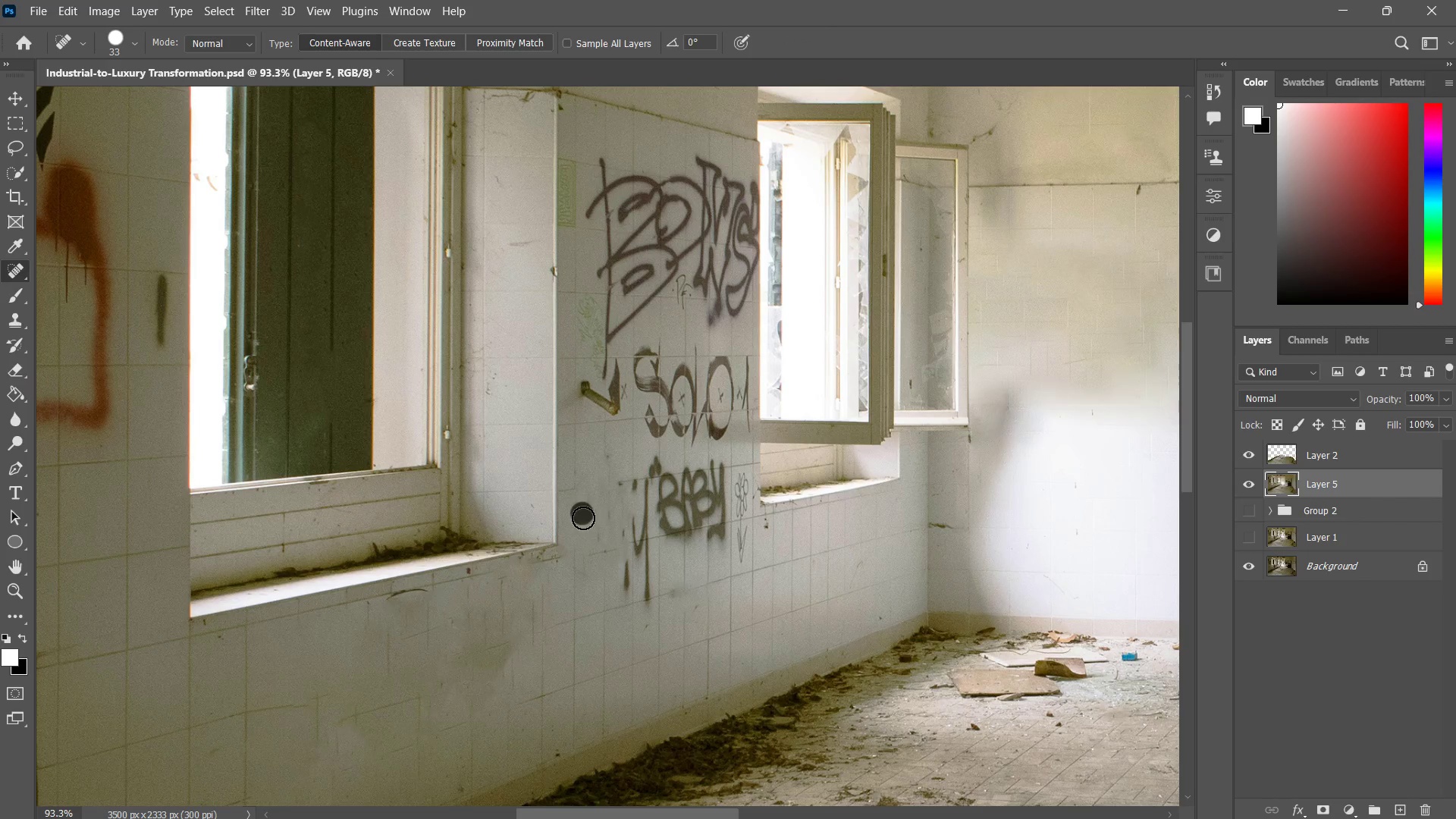 
left_click_drag(start_coordinate=[582, 513], to_coordinate=[582, 519])
 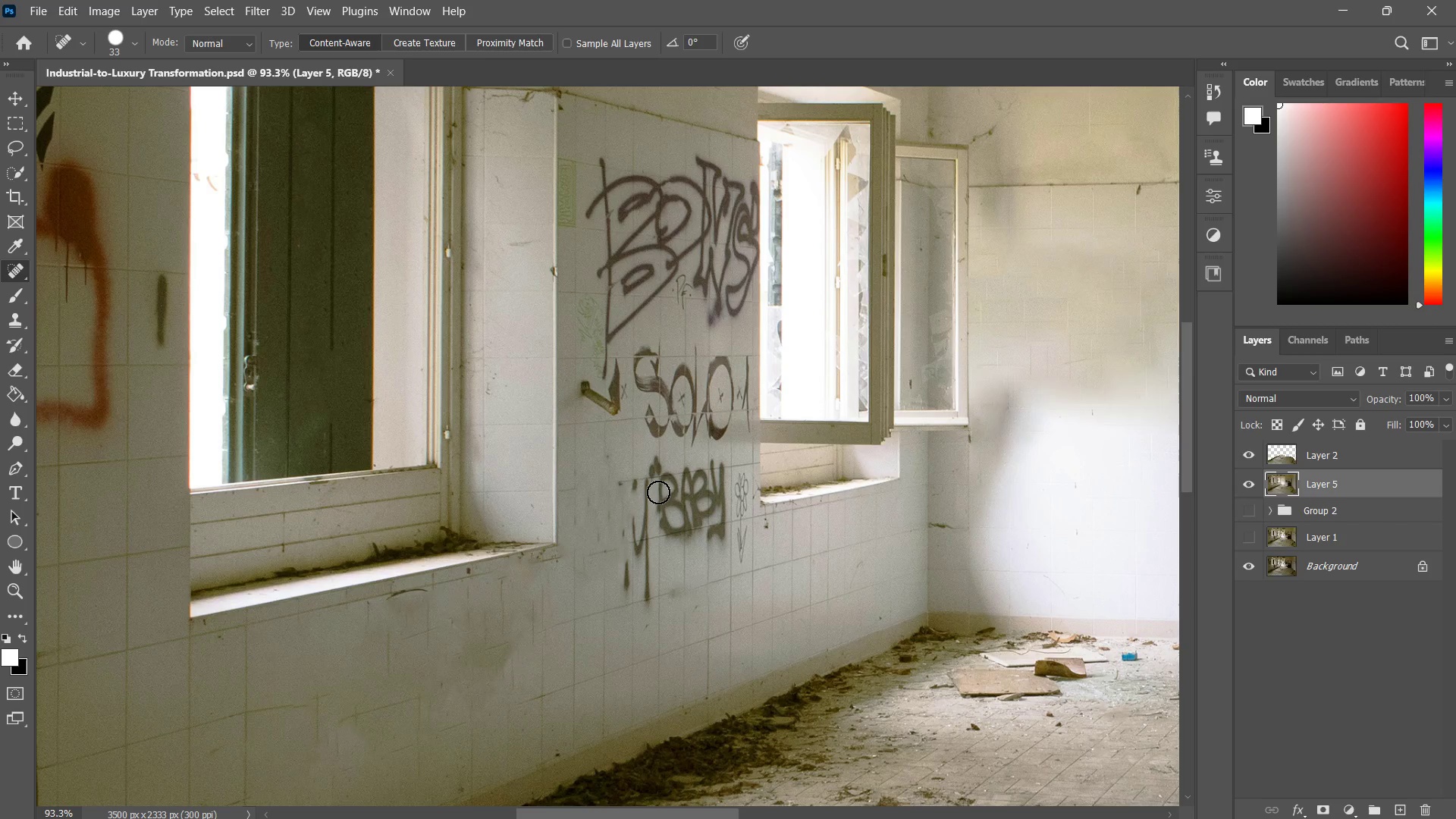 
left_click_drag(start_coordinate=[652, 494], to_coordinate=[649, 500])
 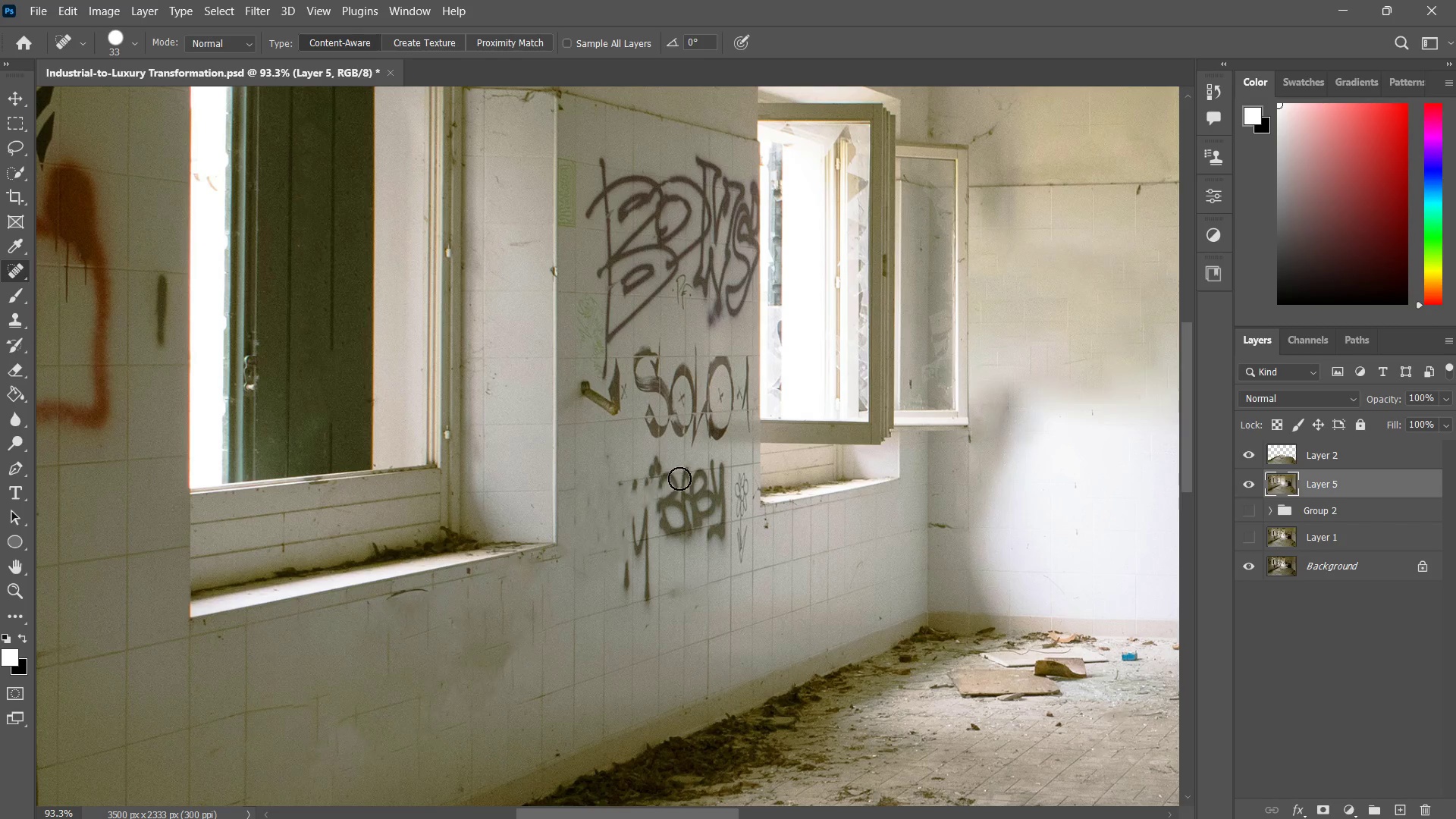 
hold_key(key=AltLeft, duration=0.44)
 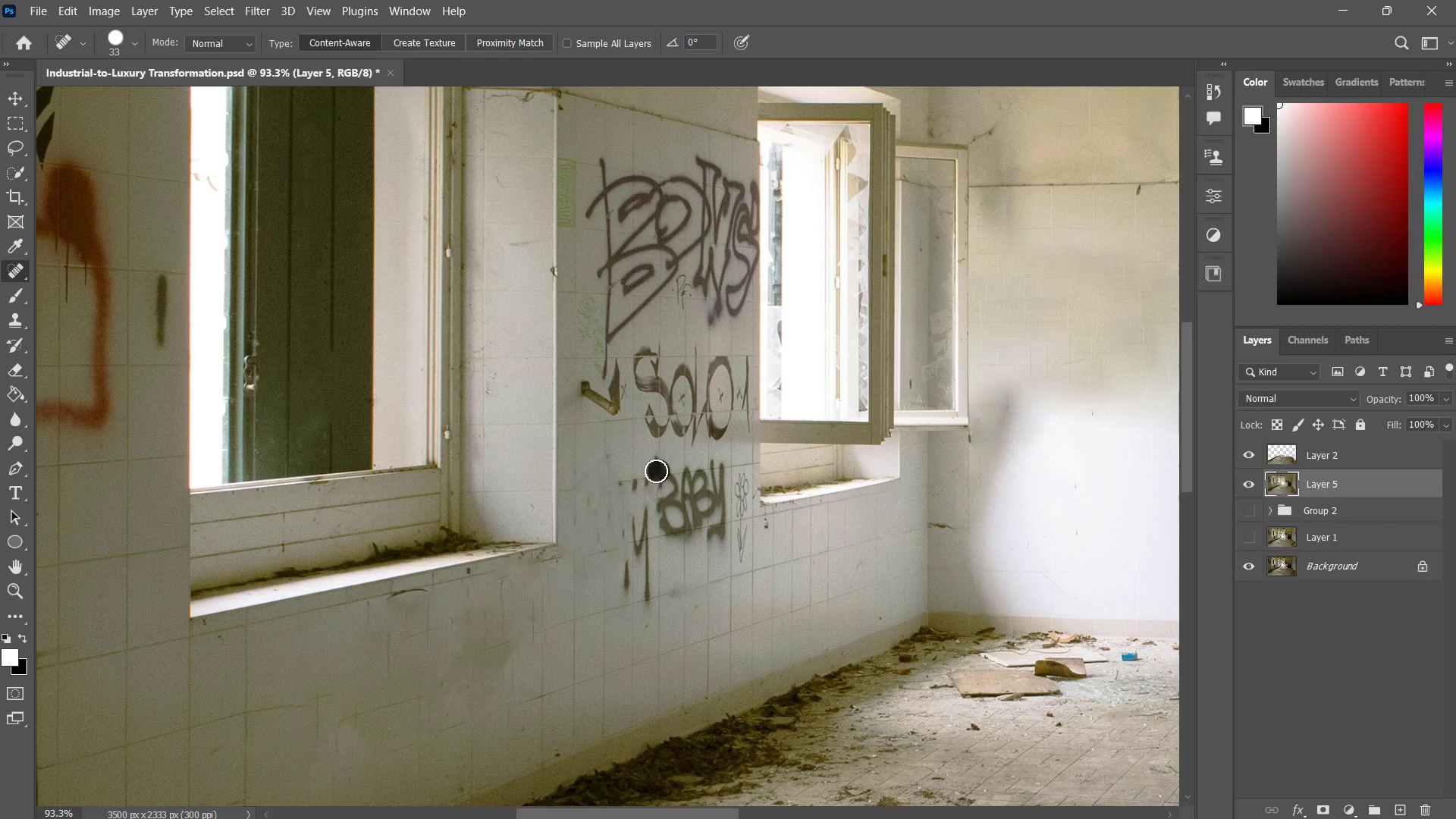 
double_click([652, 467])
 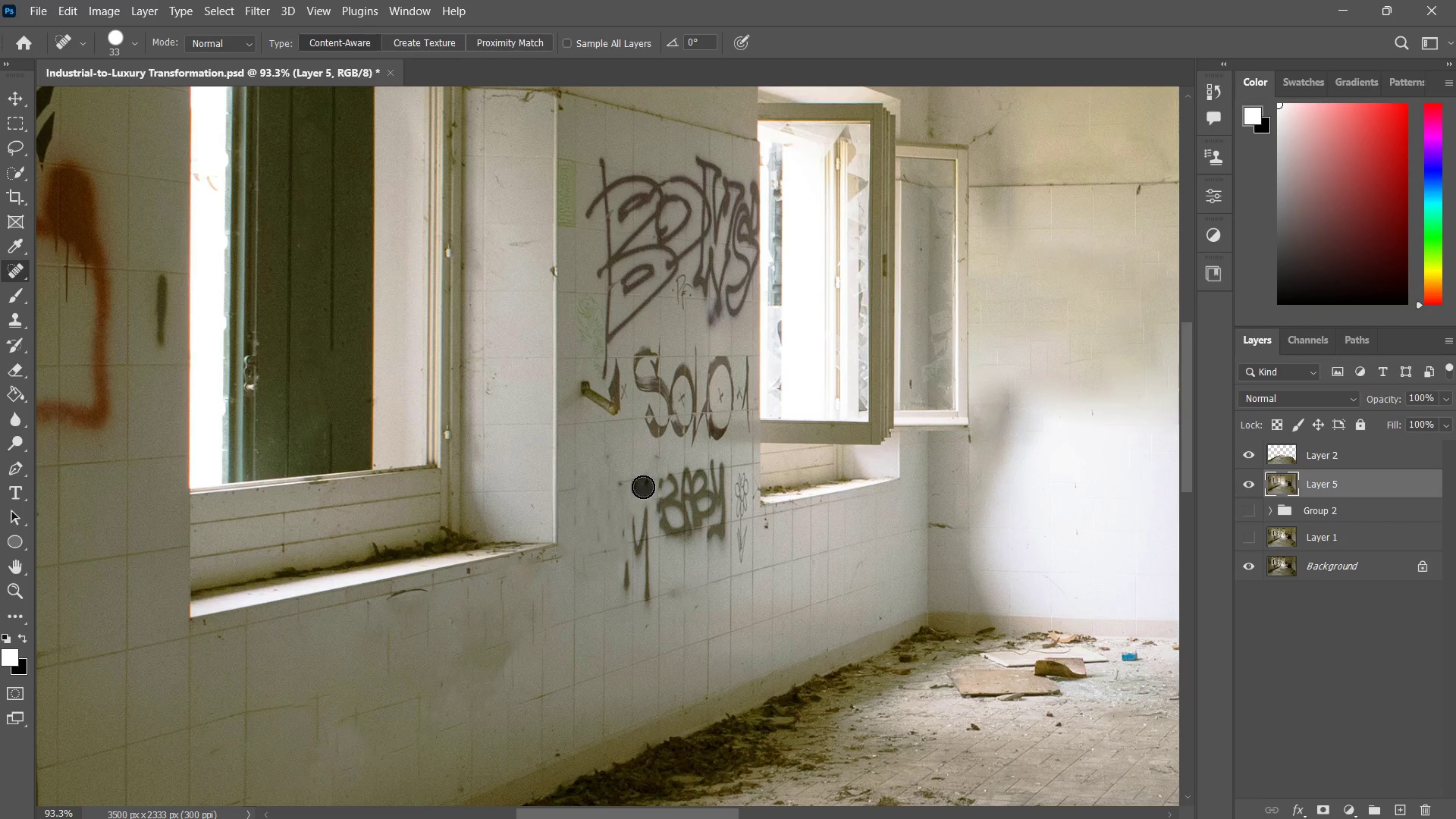 
double_click([629, 487])
 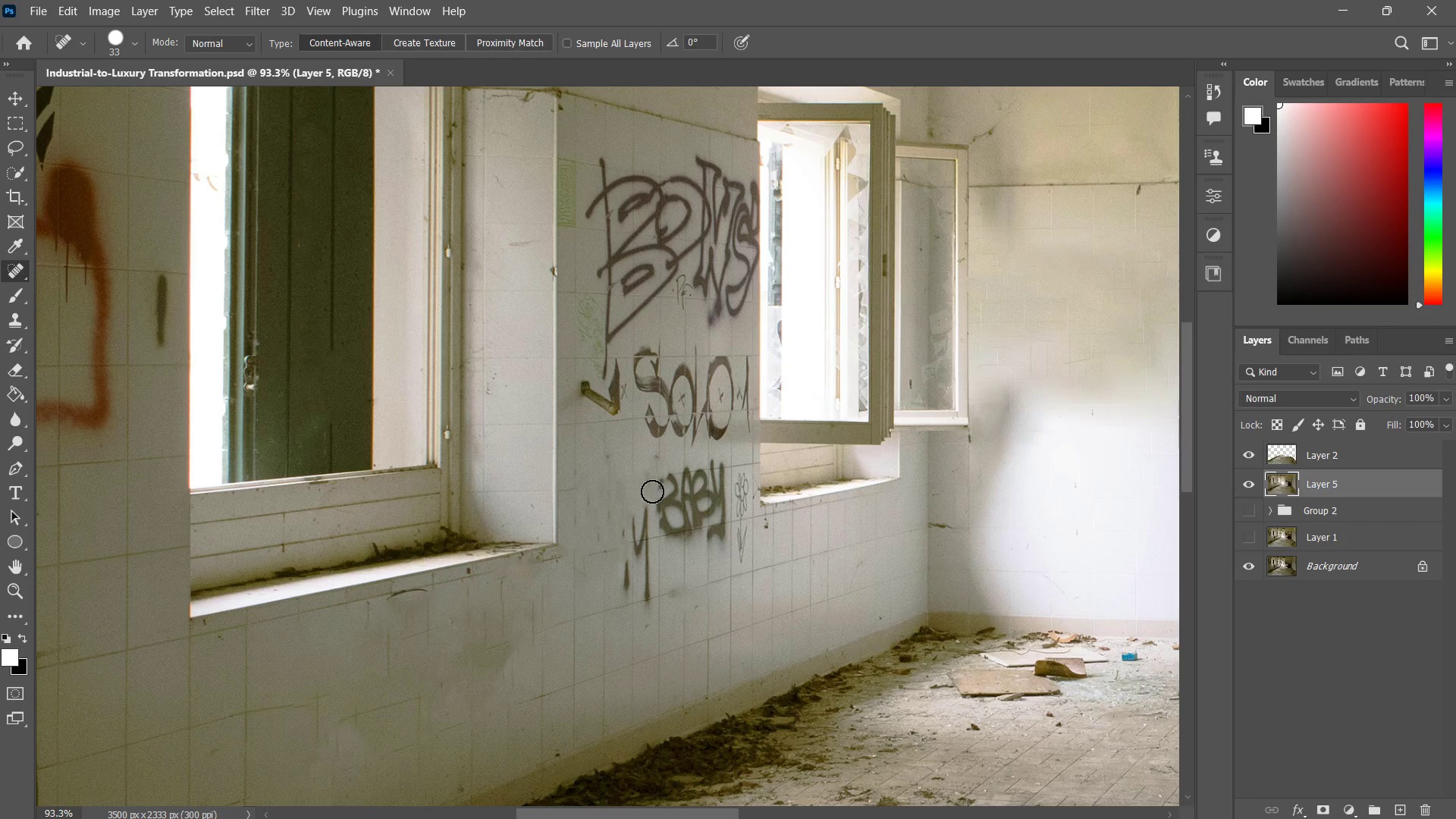 
left_click([650, 497])
 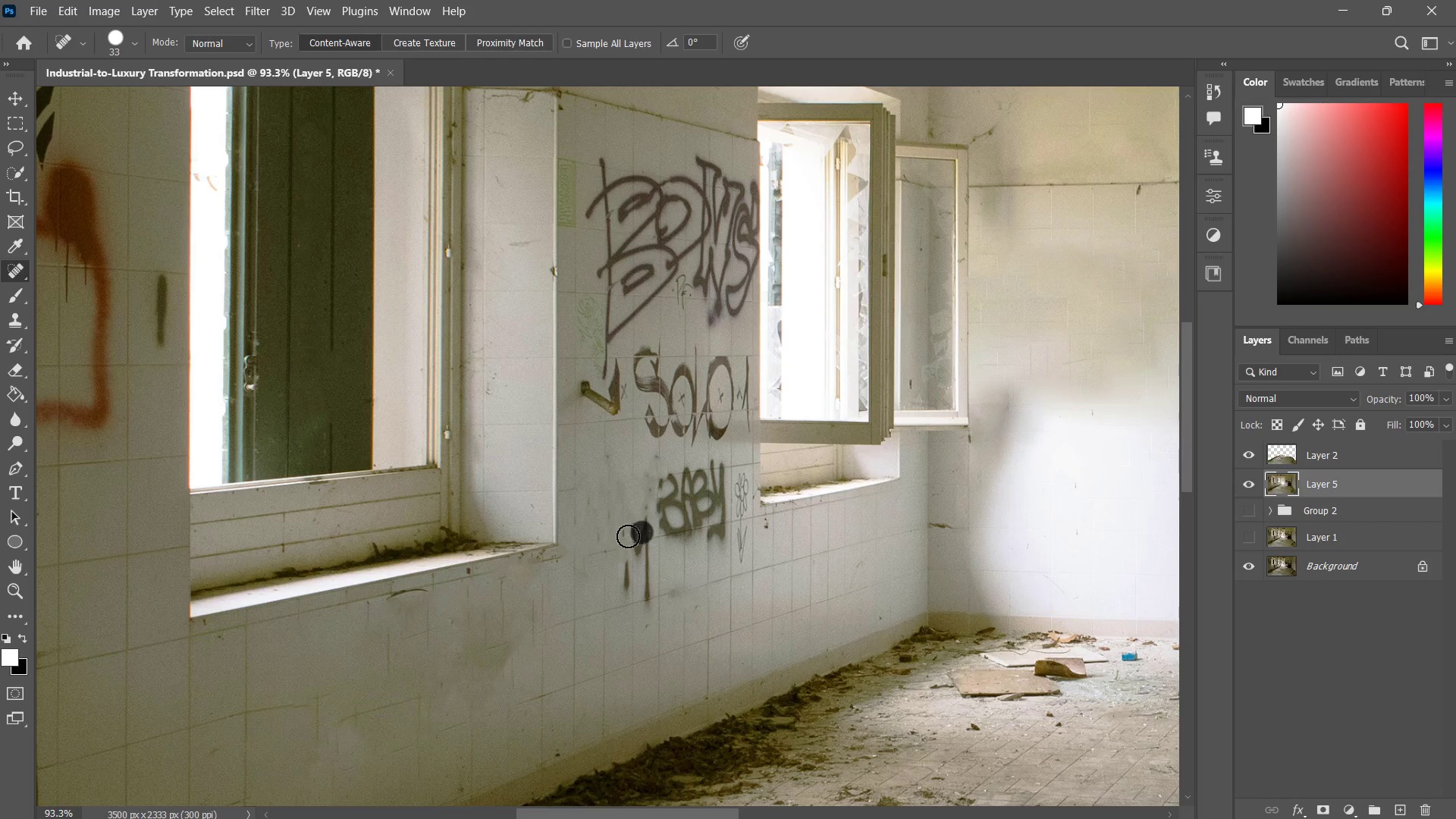 
left_click_drag(start_coordinate=[627, 536], to_coordinate=[633, 549])
 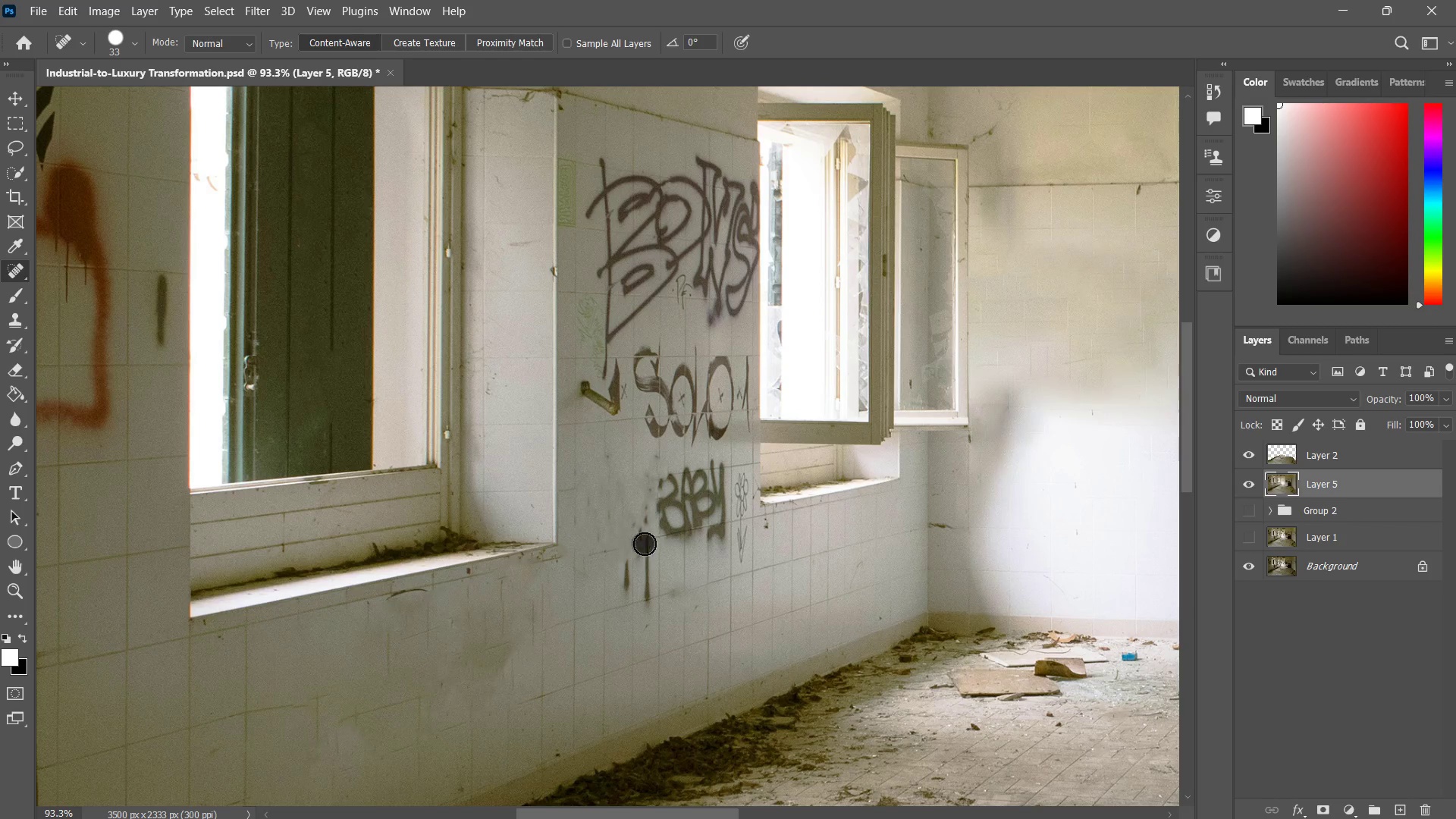 
left_click_drag(start_coordinate=[644, 544], to_coordinate=[645, 551])
 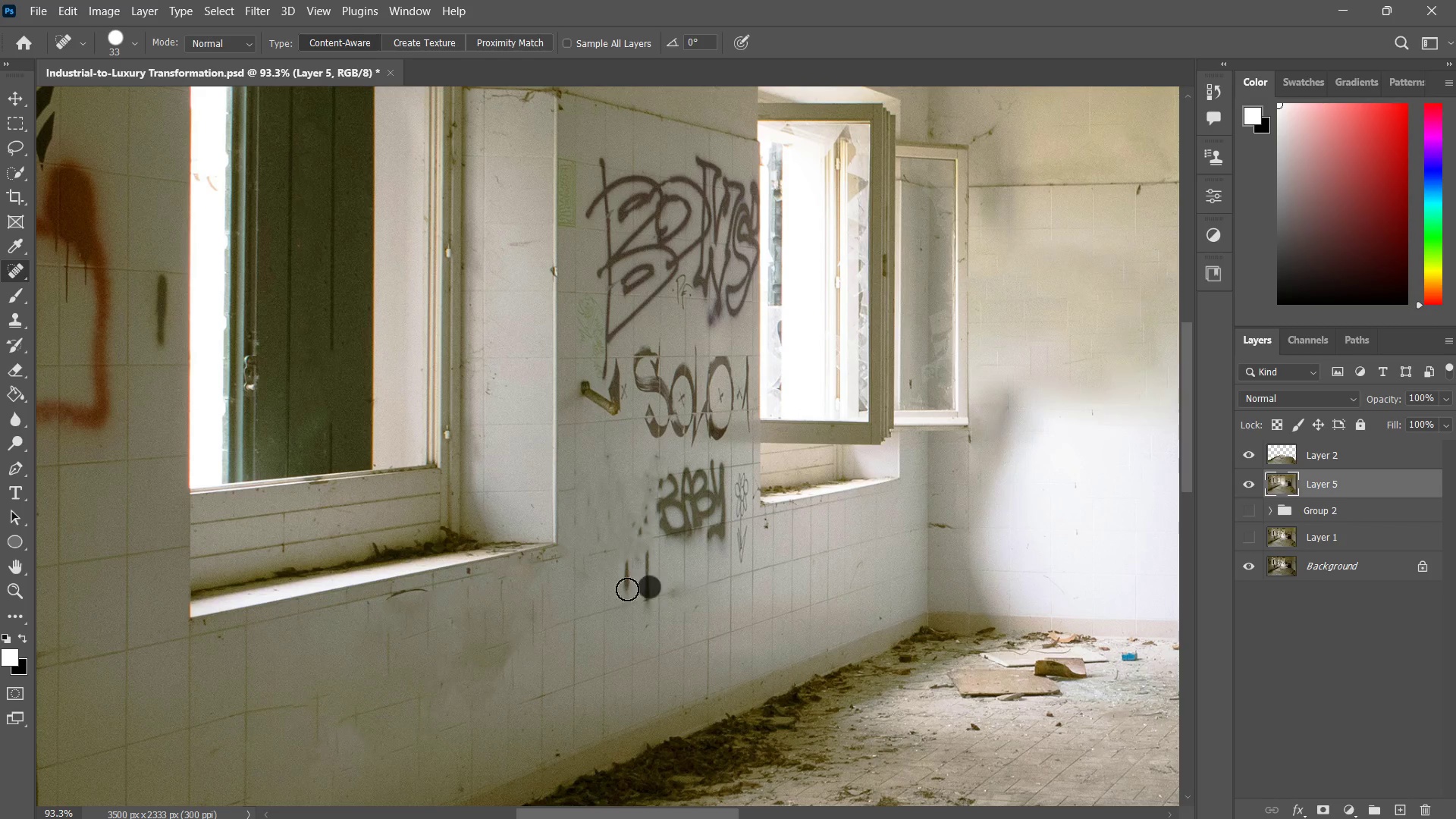 
triple_click([625, 583])
 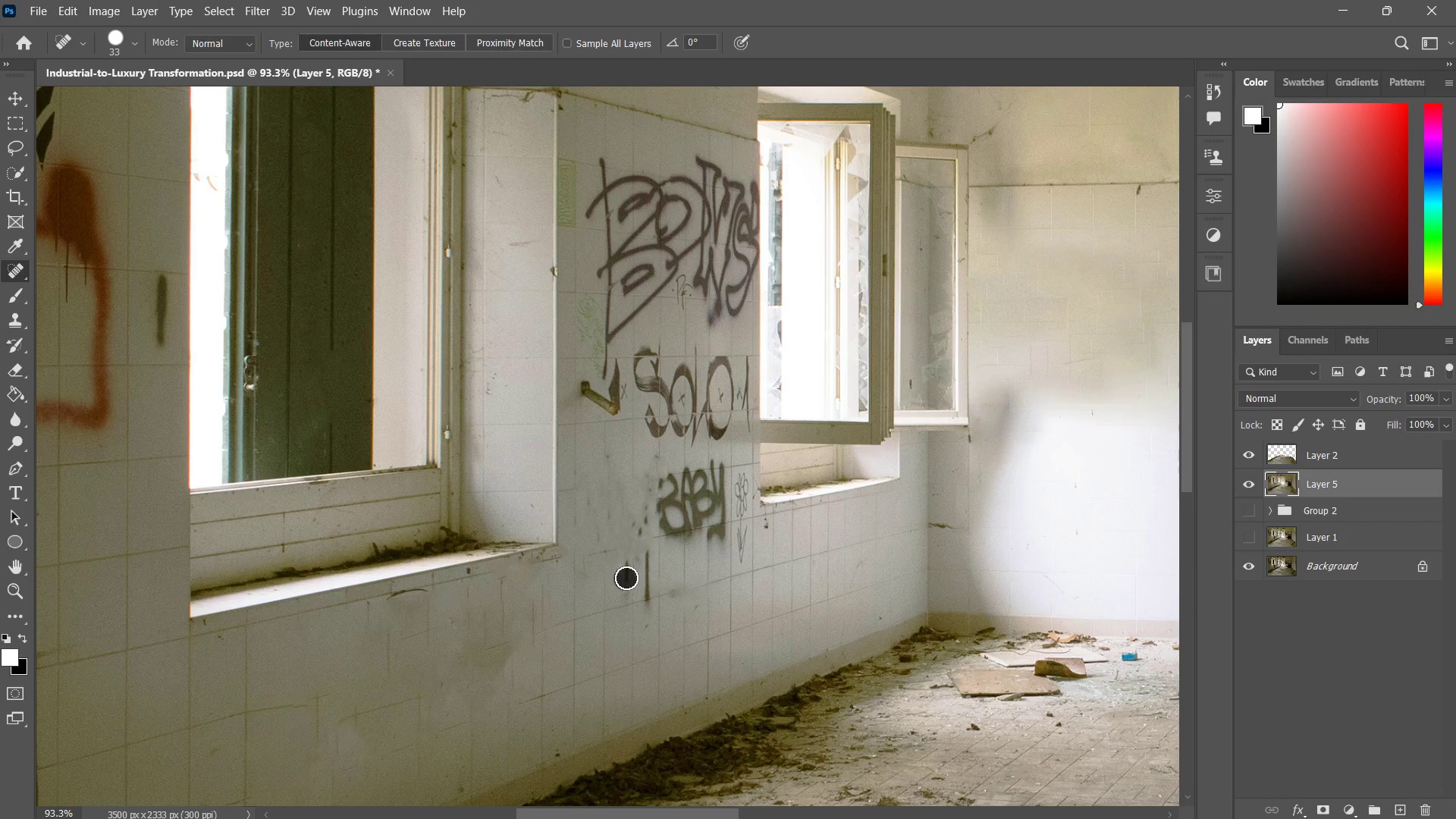 
key(Z)
 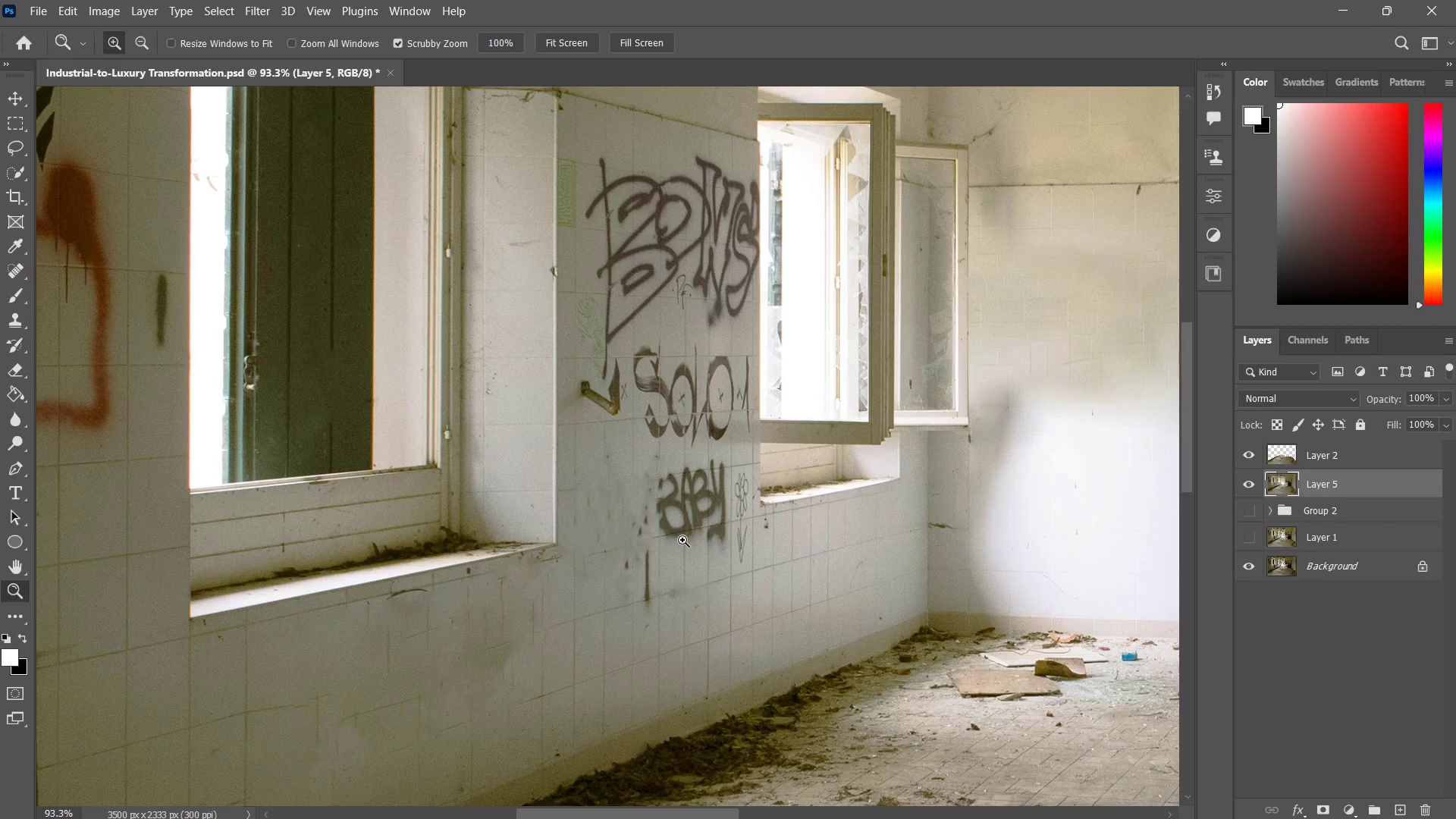 
left_click_drag(start_coordinate=[682, 540], to_coordinate=[640, 598])
 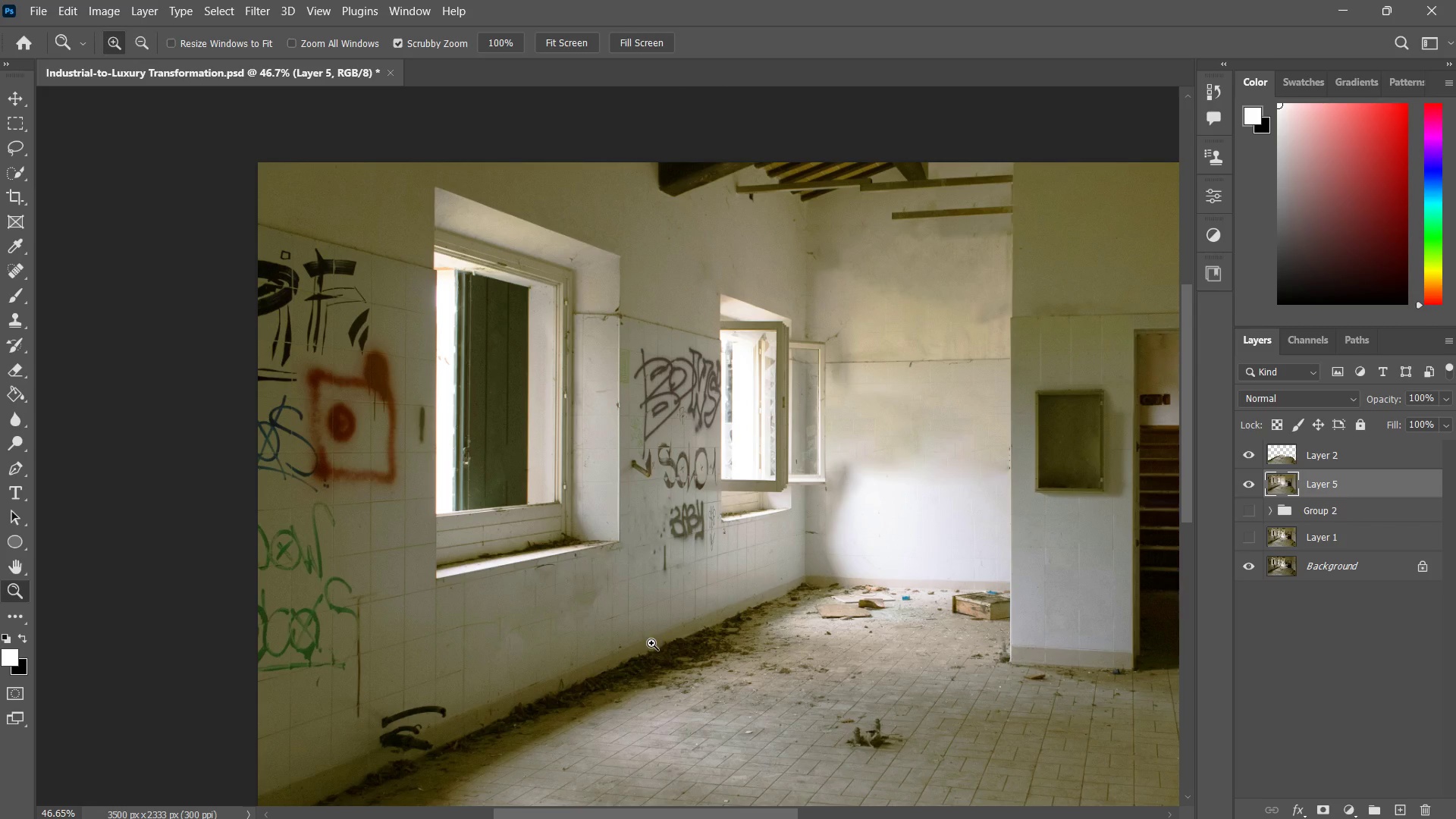 
wait(6.78)
 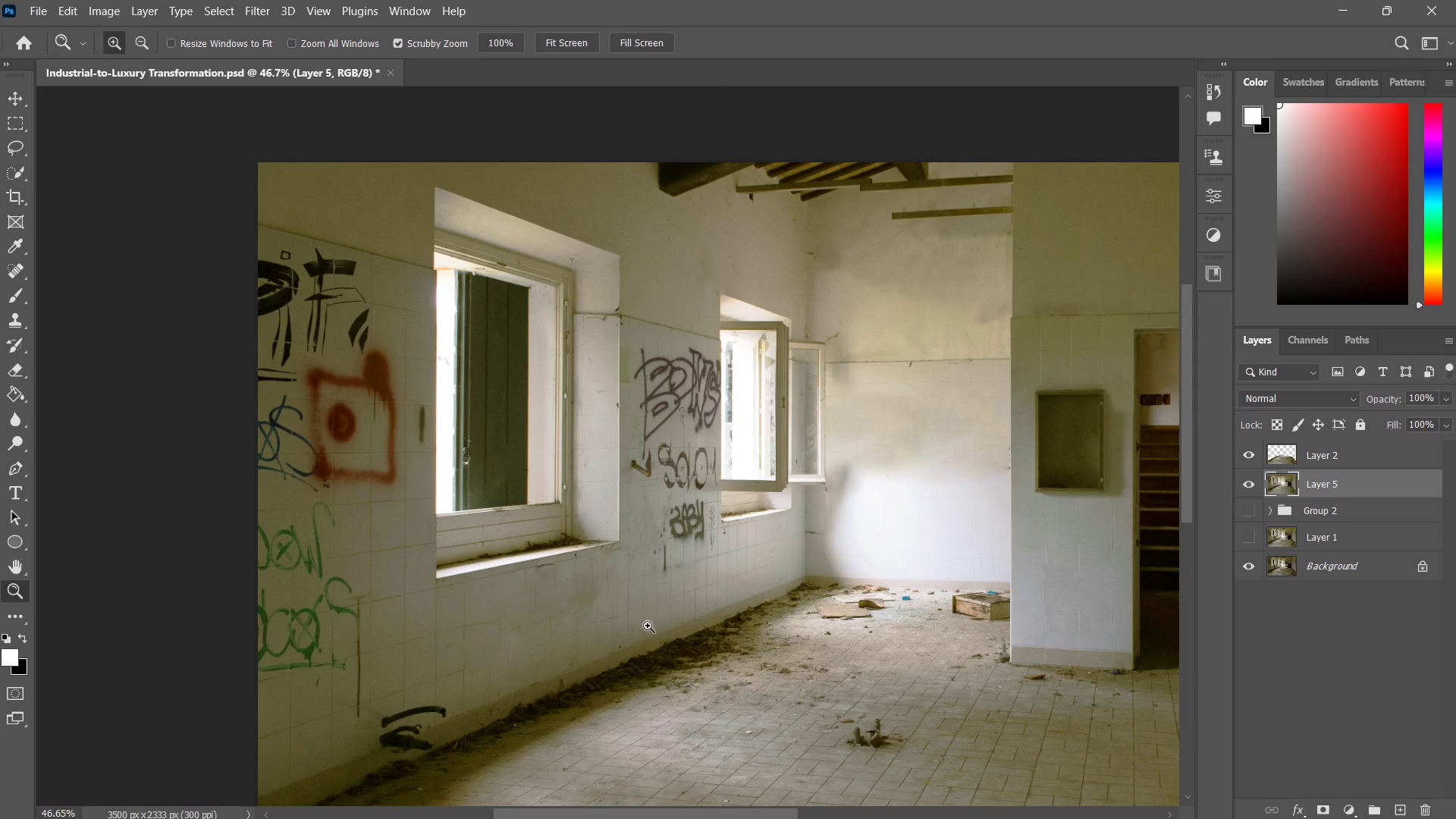 
type(zzzz)
 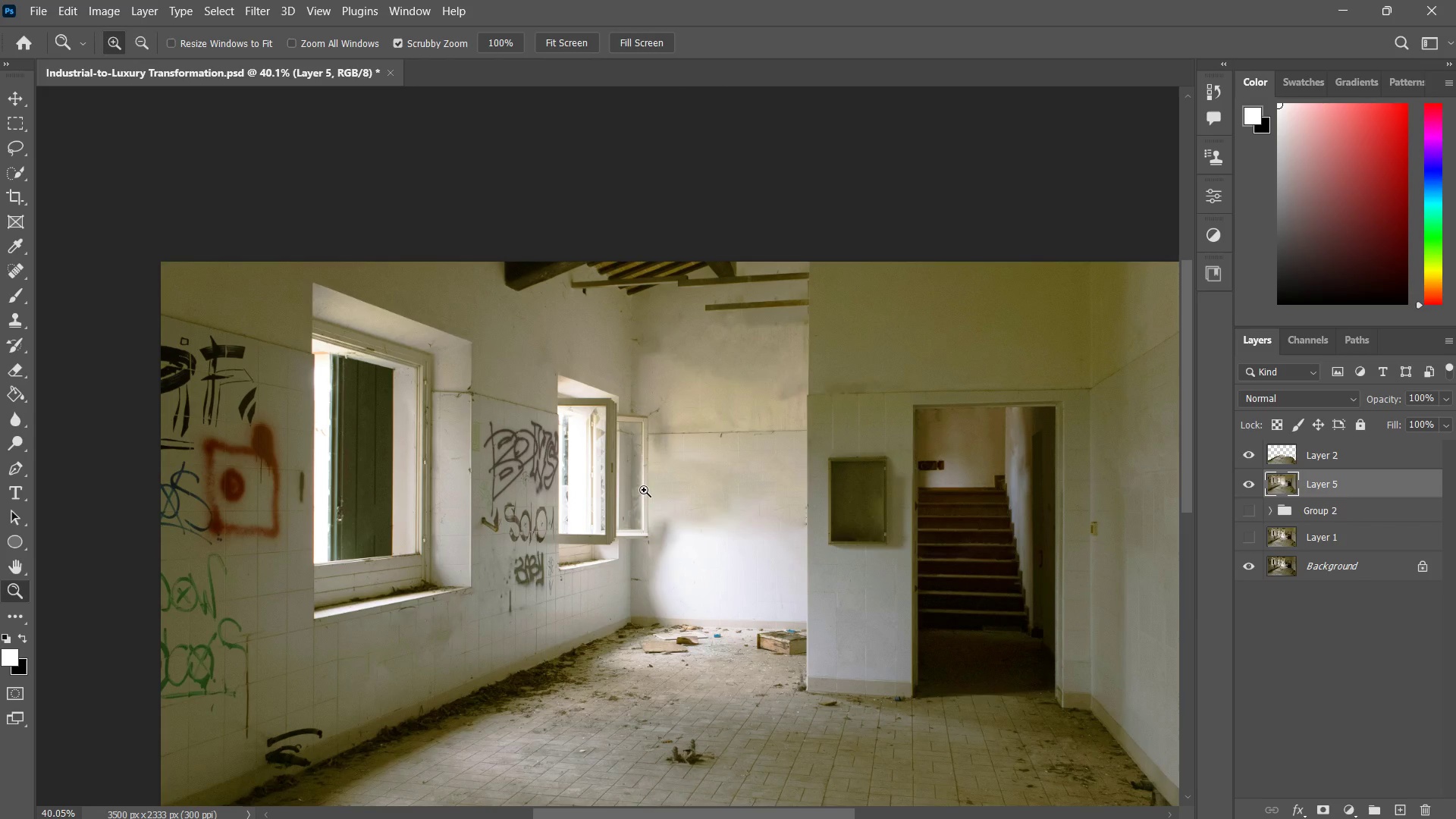 
left_click_drag(start_coordinate=[791, 534], to_coordinate=[764, 579])
 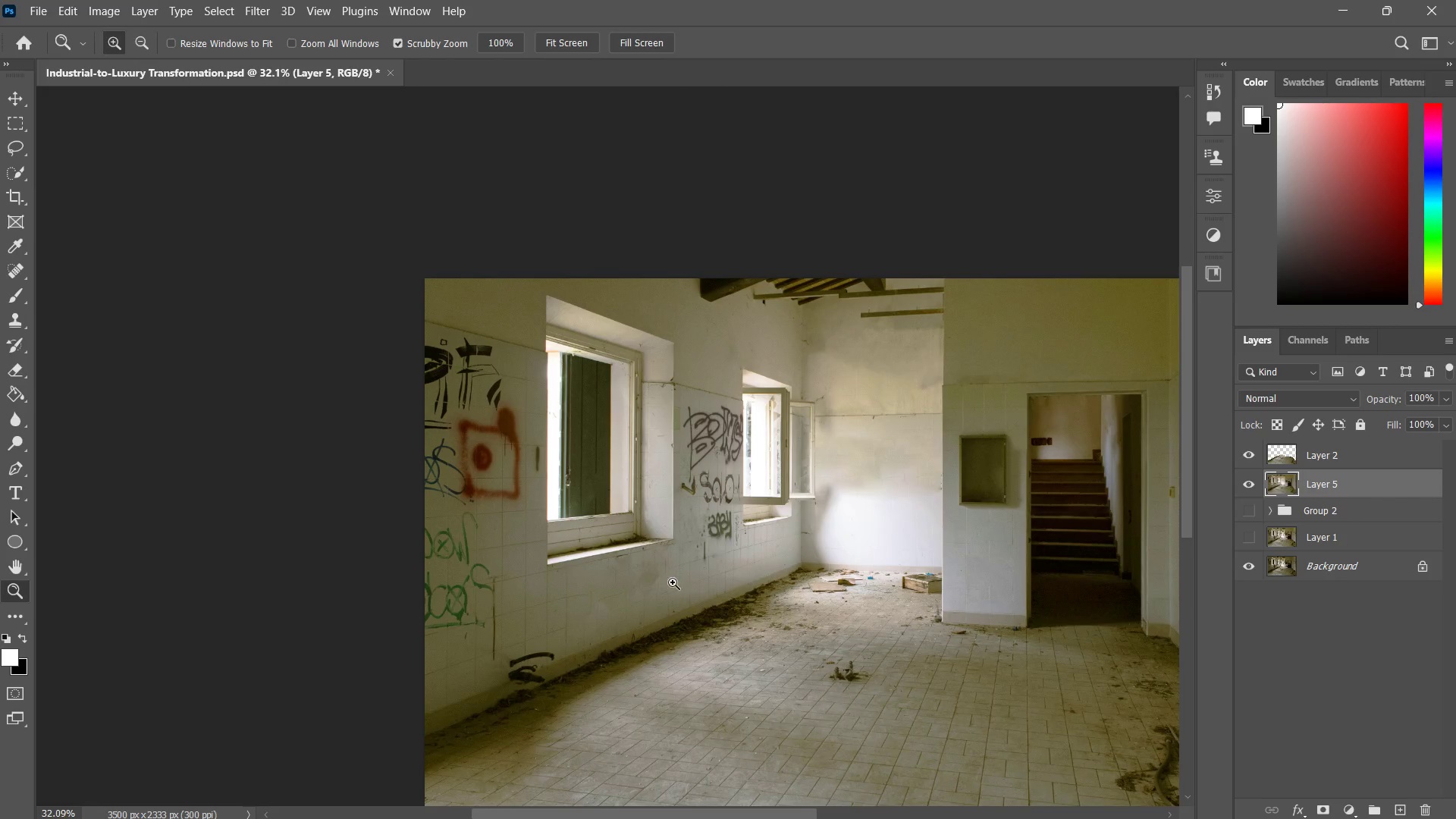 
left_click_drag(start_coordinate=[672, 582], to_coordinate=[699, 573])
 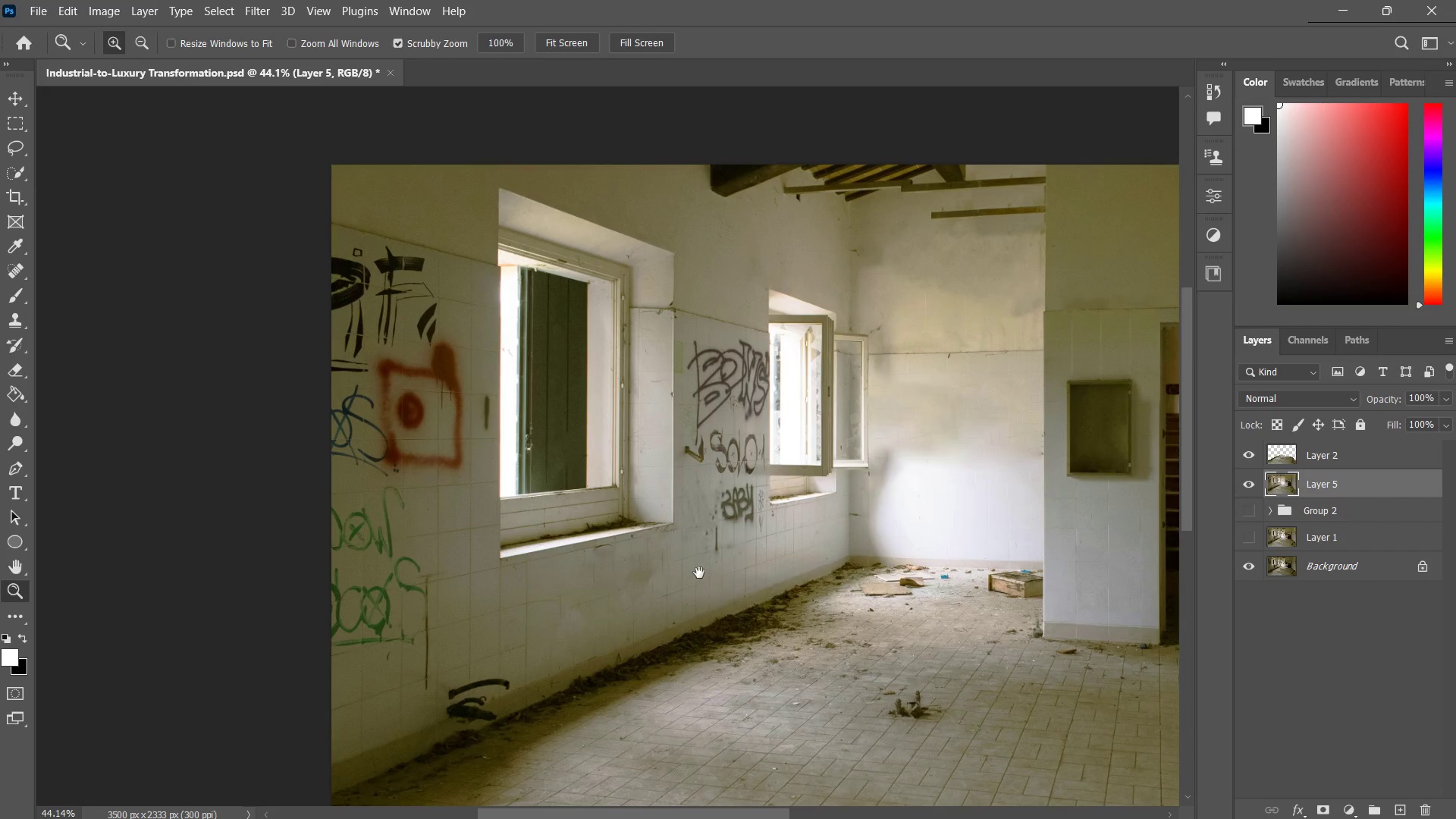 
hold_key(key=Space, duration=0.62)
 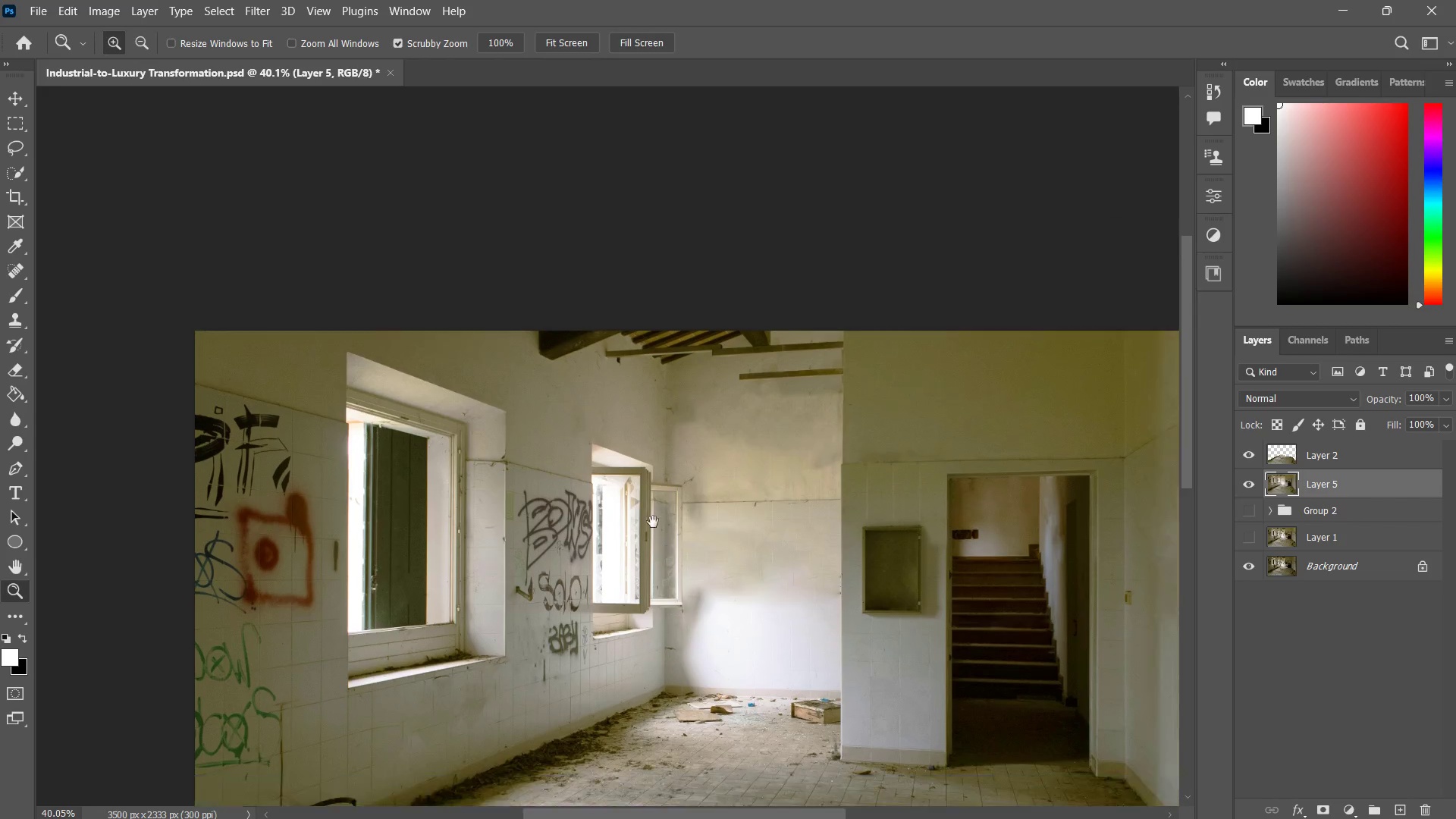 
left_click_drag(start_coordinate=[706, 562], to_coordinate=[657, 620])
 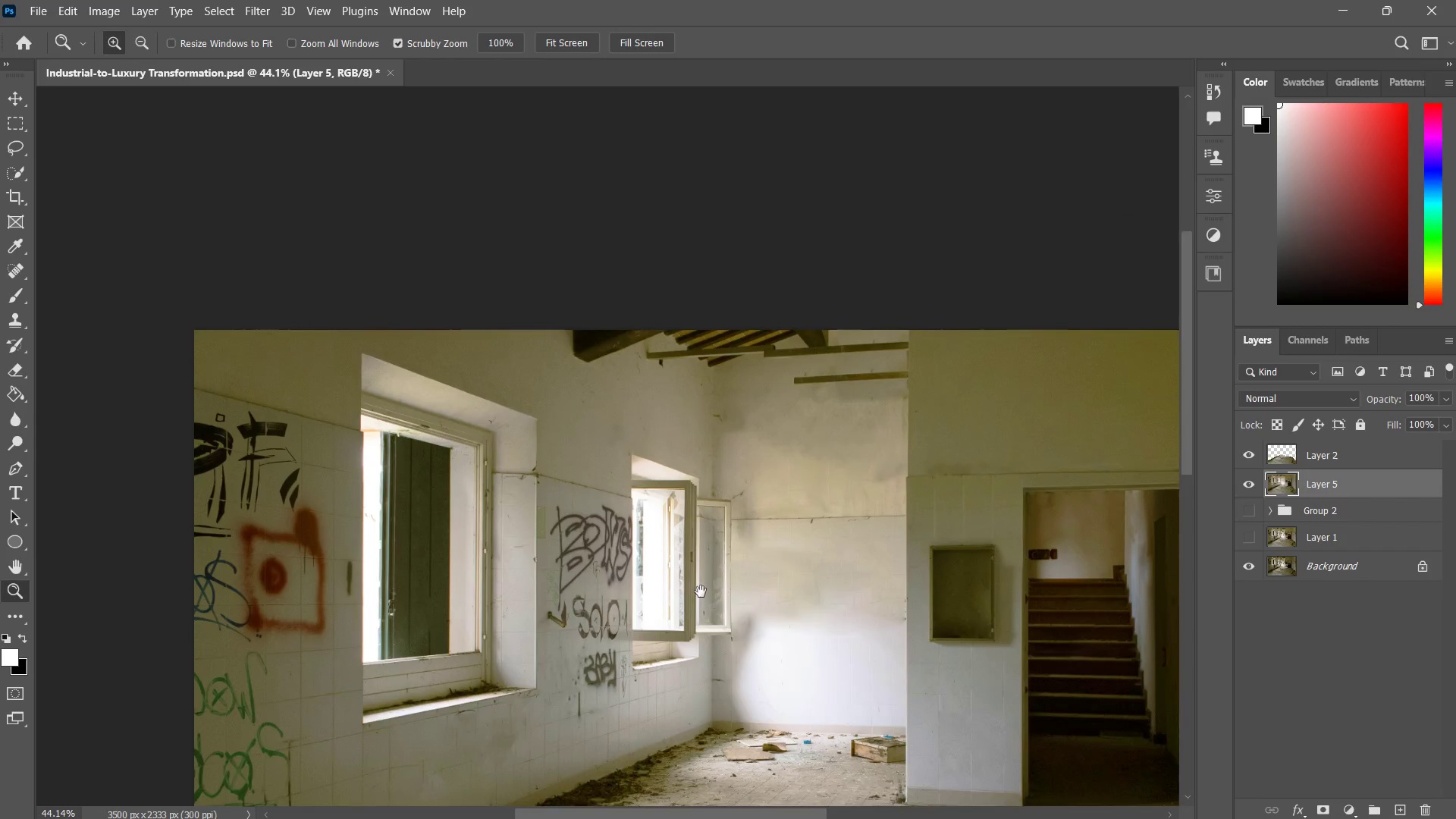 
left_click_drag(start_coordinate=[697, 598], to_coordinate=[666, 617])
 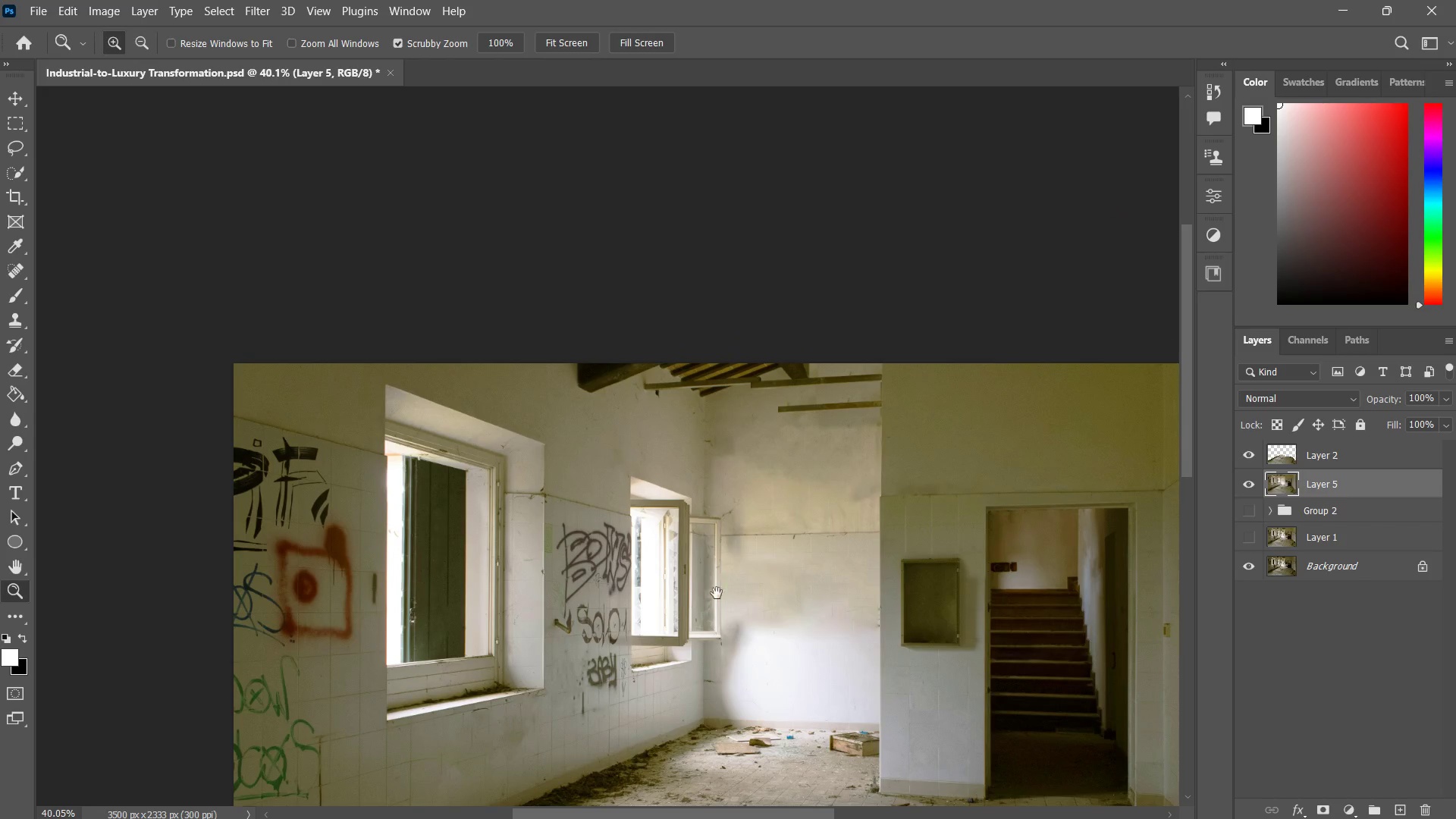 
hold_key(key=Space, duration=0.42)
 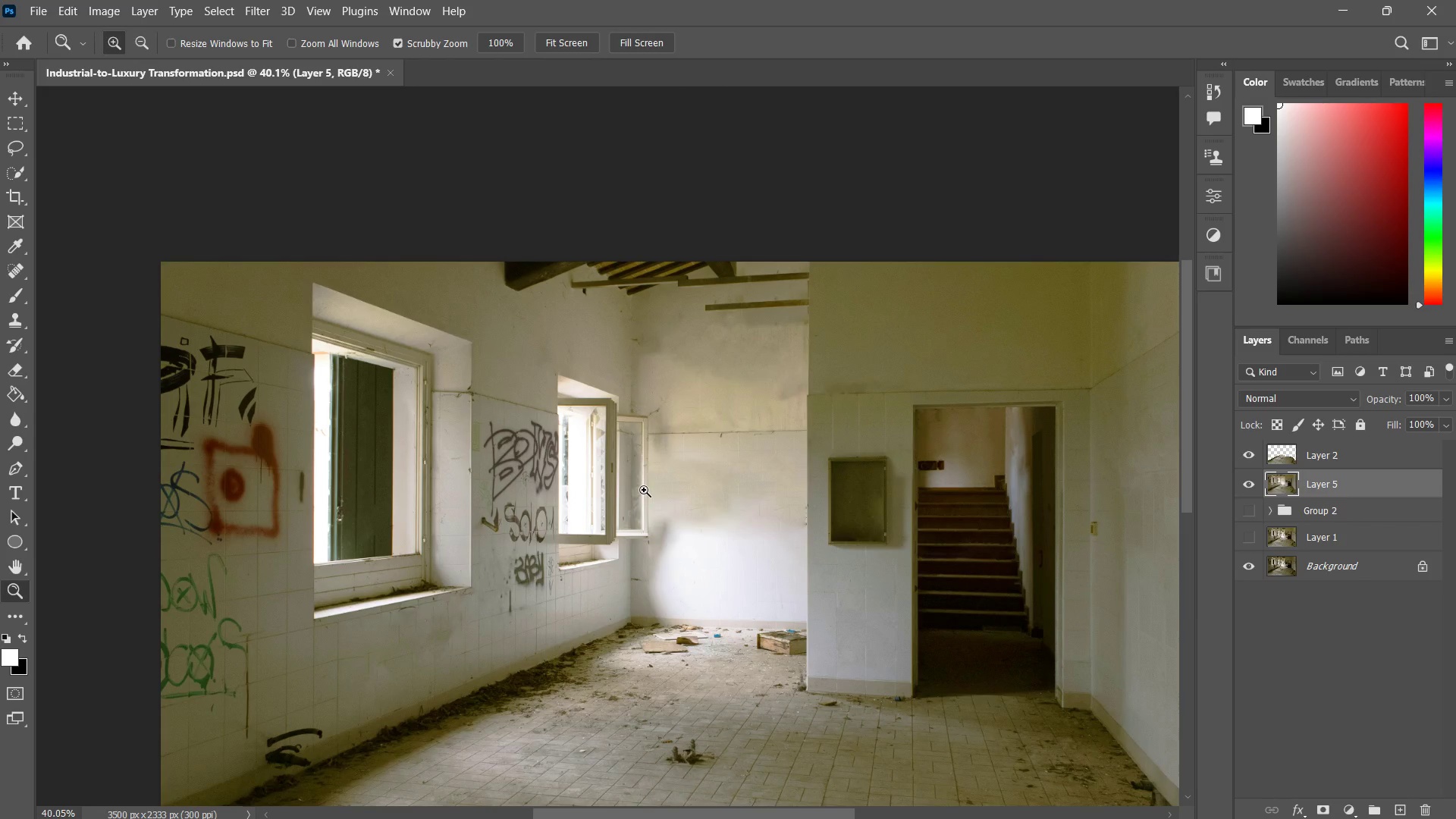 
left_click_drag(start_coordinate=[717, 592], to_coordinate=[644, 490])
 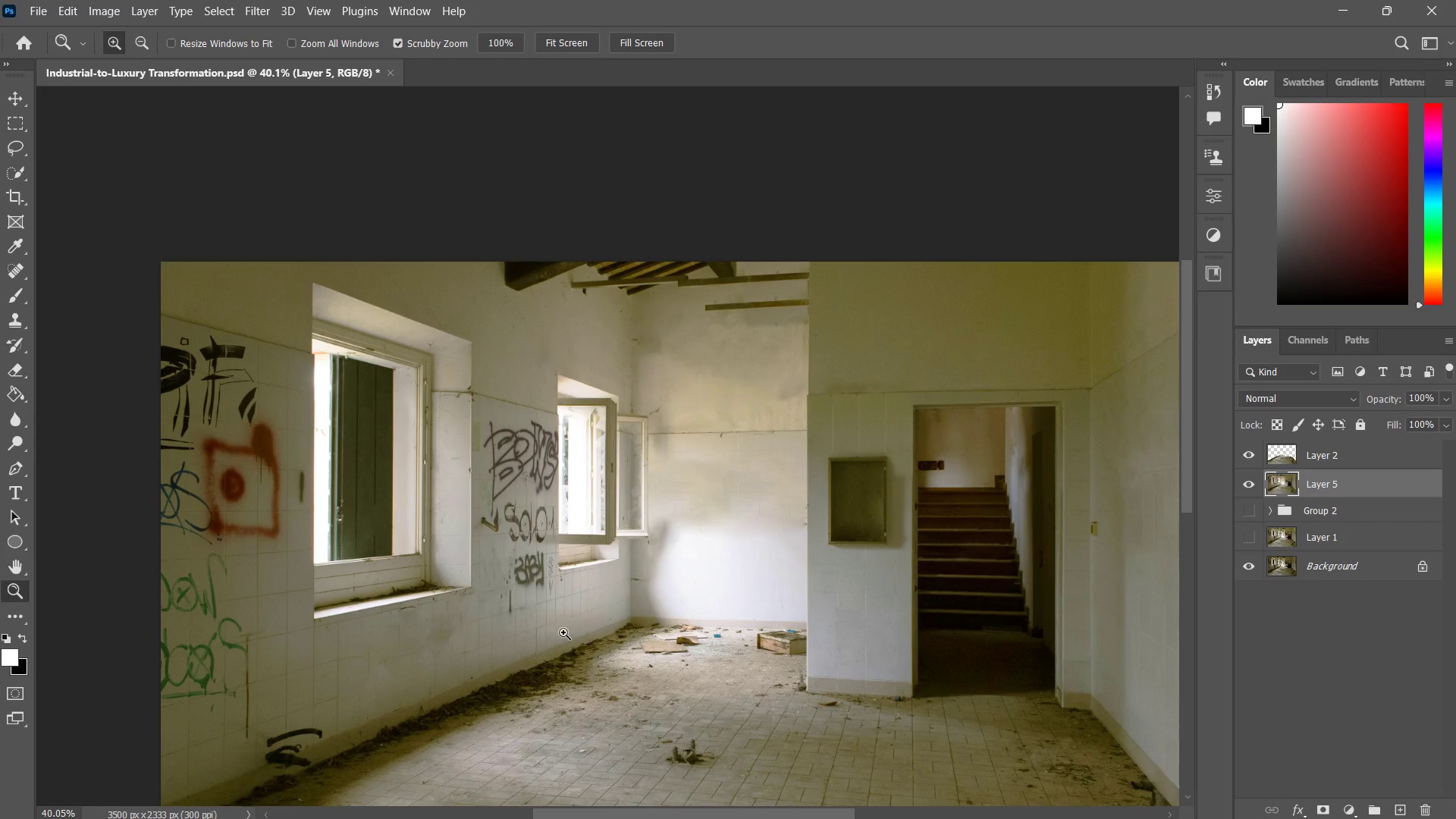 
hold_key(key=Space, duration=0.56)
 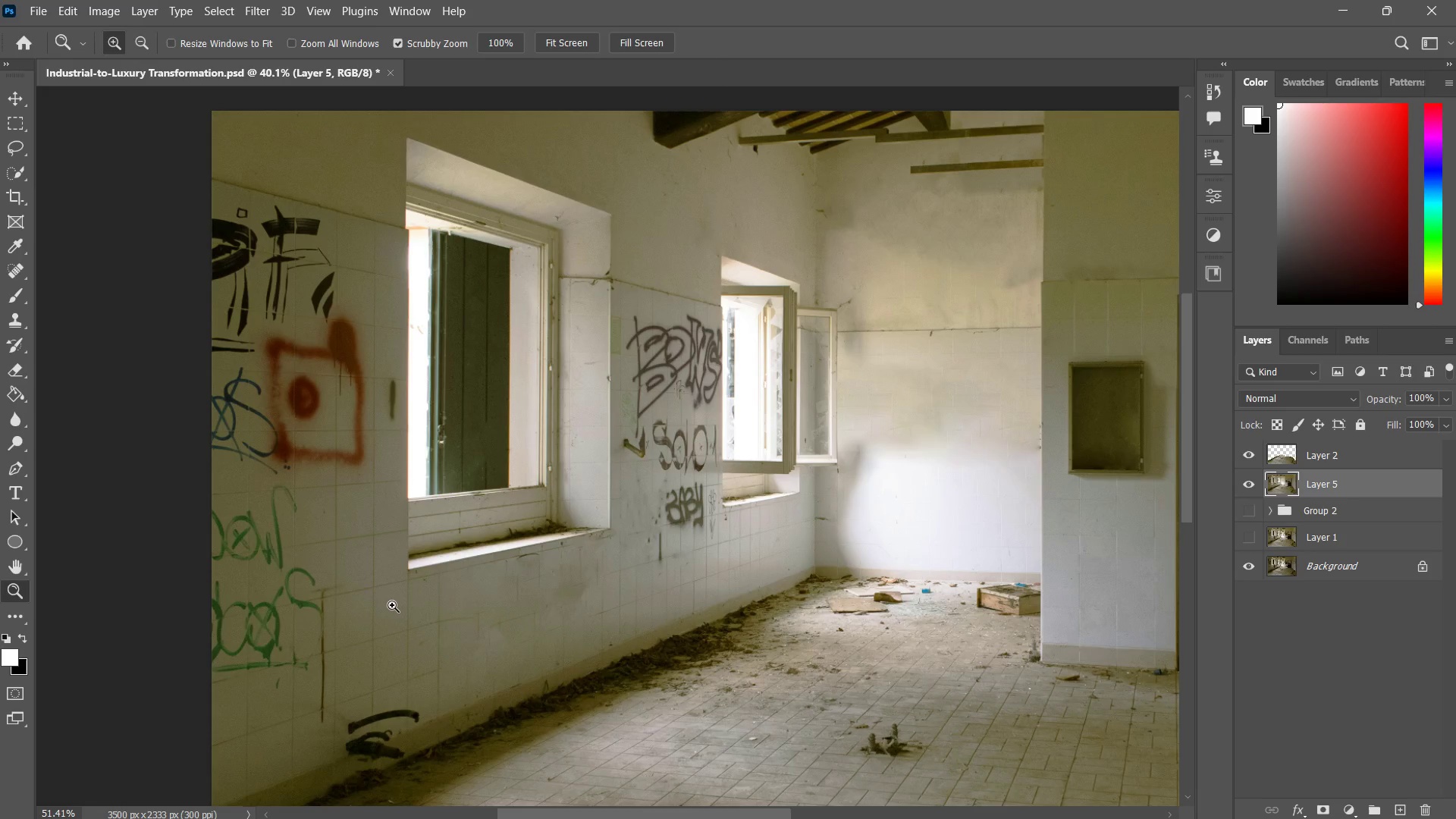 
left_click_drag(start_coordinate=[357, 635], to_coordinate=[443, 597])
 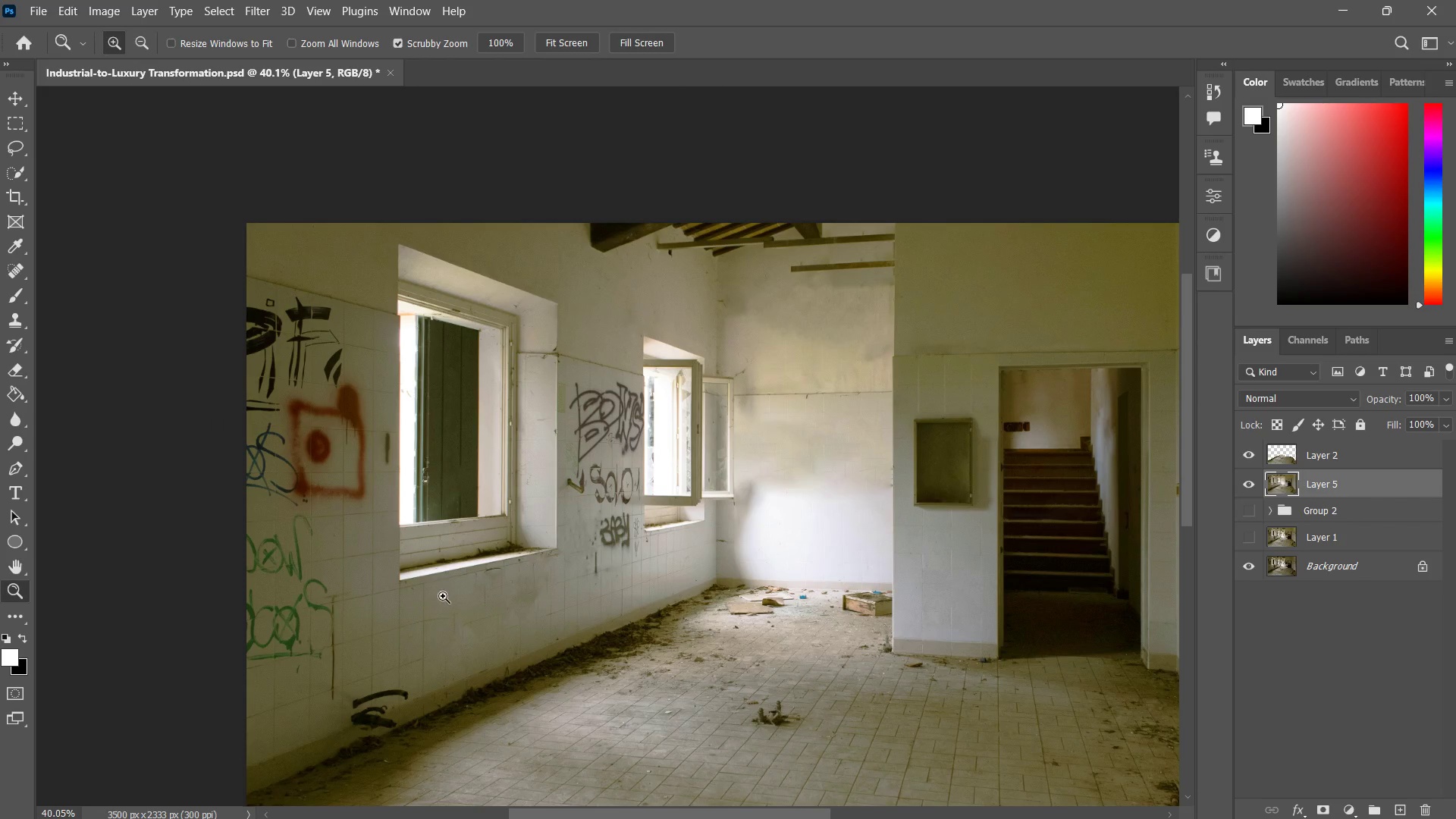 
type(zzz)
 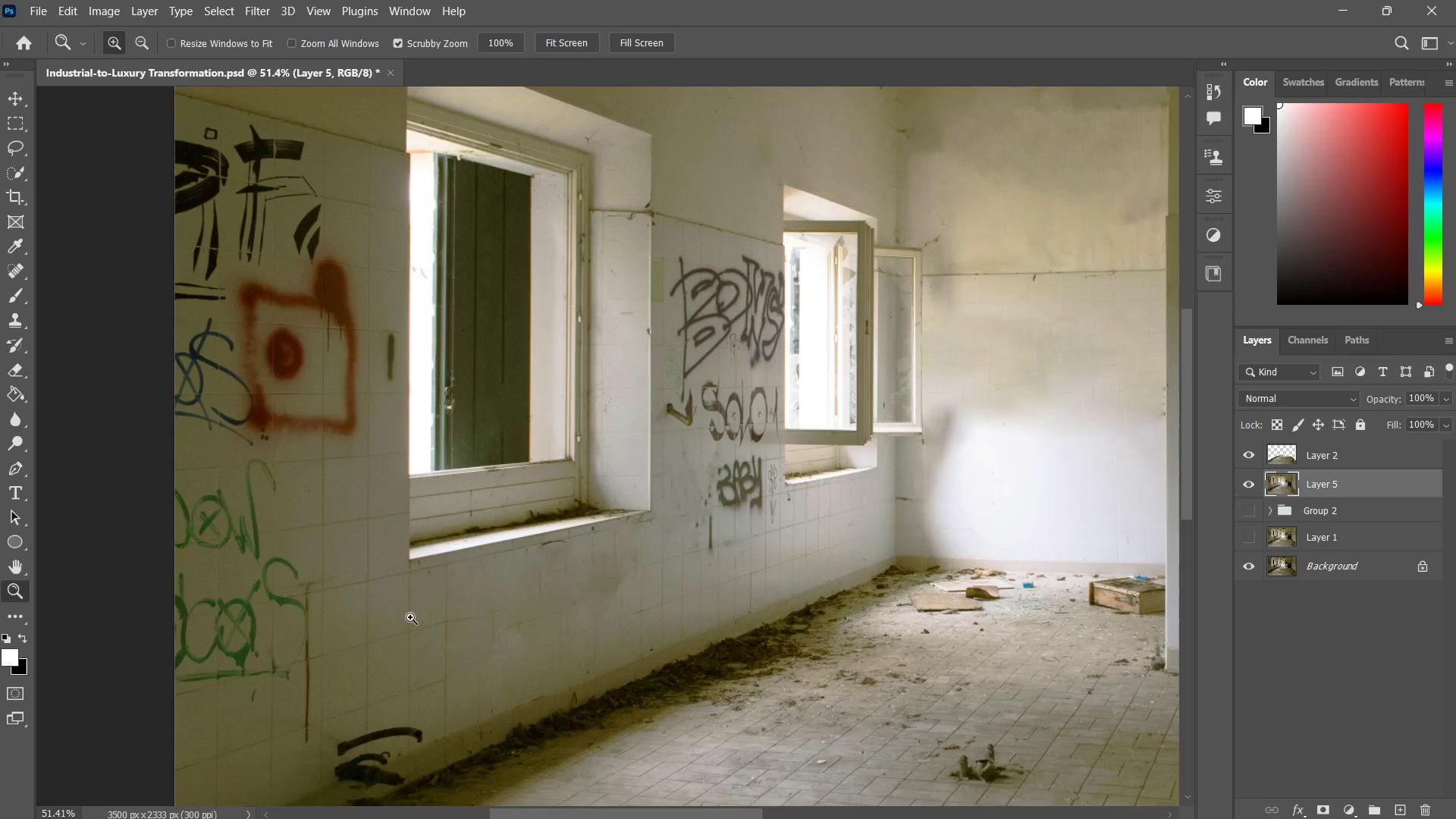 
left_click_drag(start_coordinate=[369, 619], to_coordinate=[392, 605])
 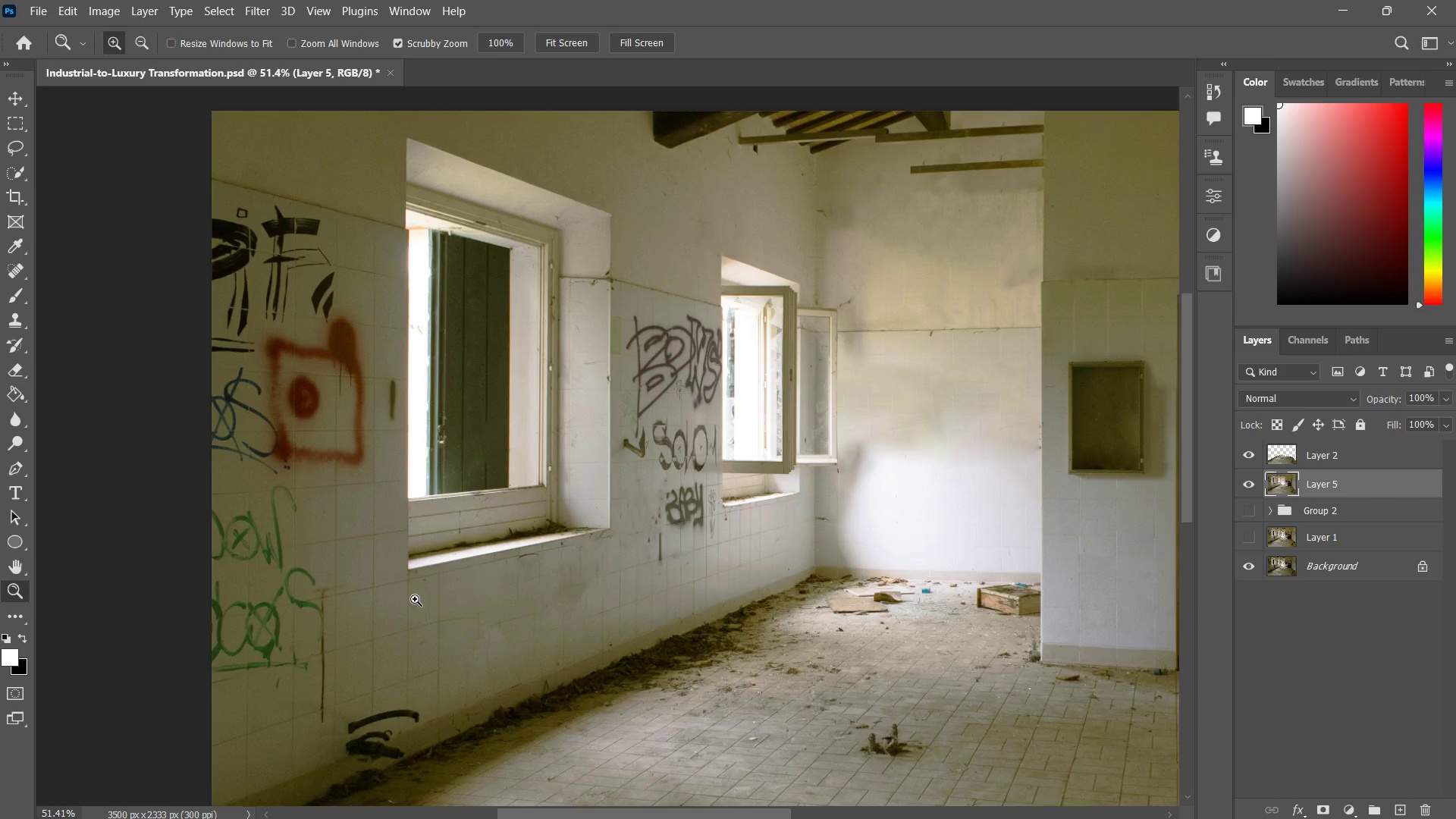 
left_click_drag(start_coordinate=[413, 600], to_coordinate=[404, 620])
 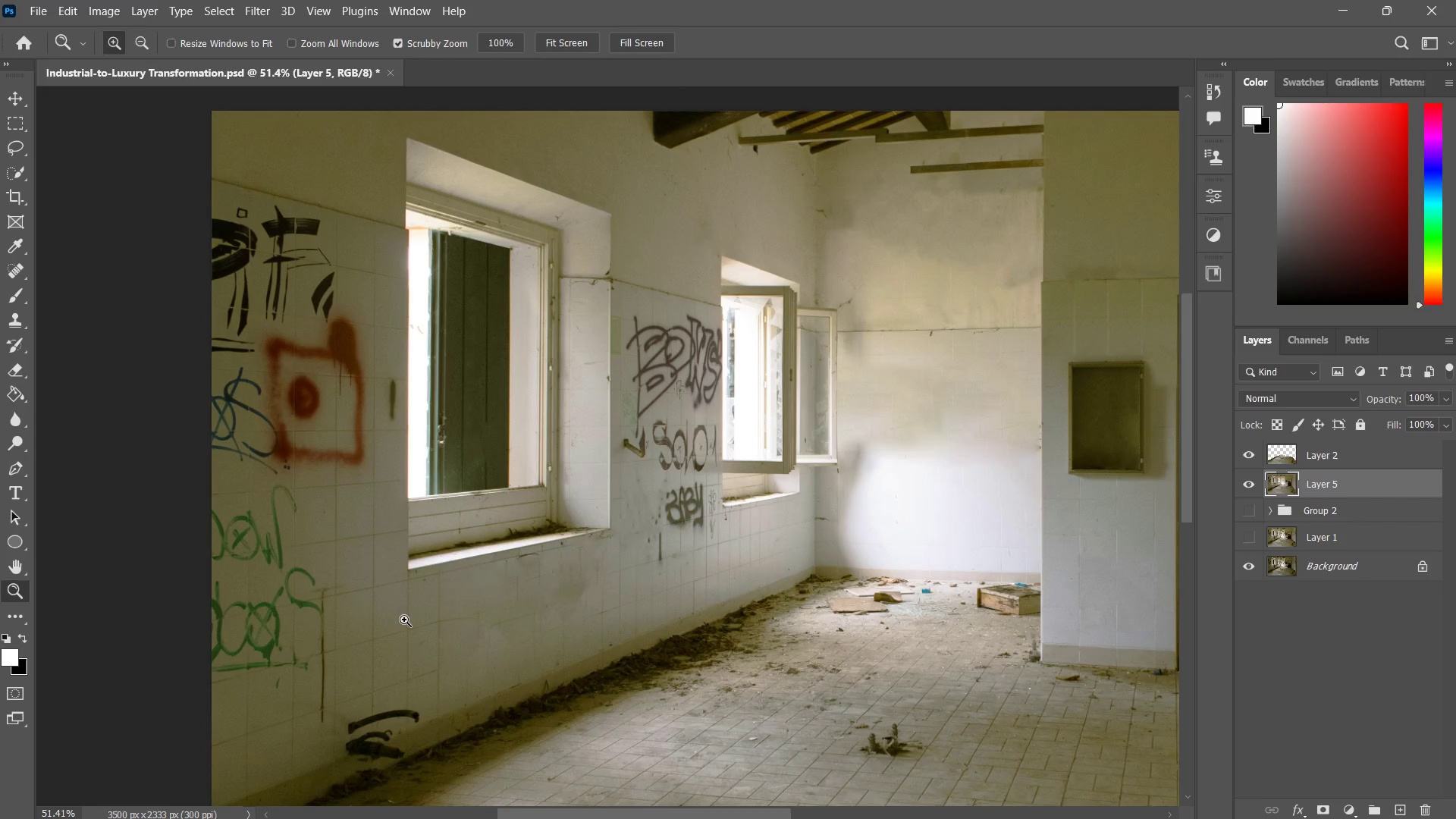 
left_click_drag(start_coordinate=[404, 620], to_coordinate=[410, 617])
 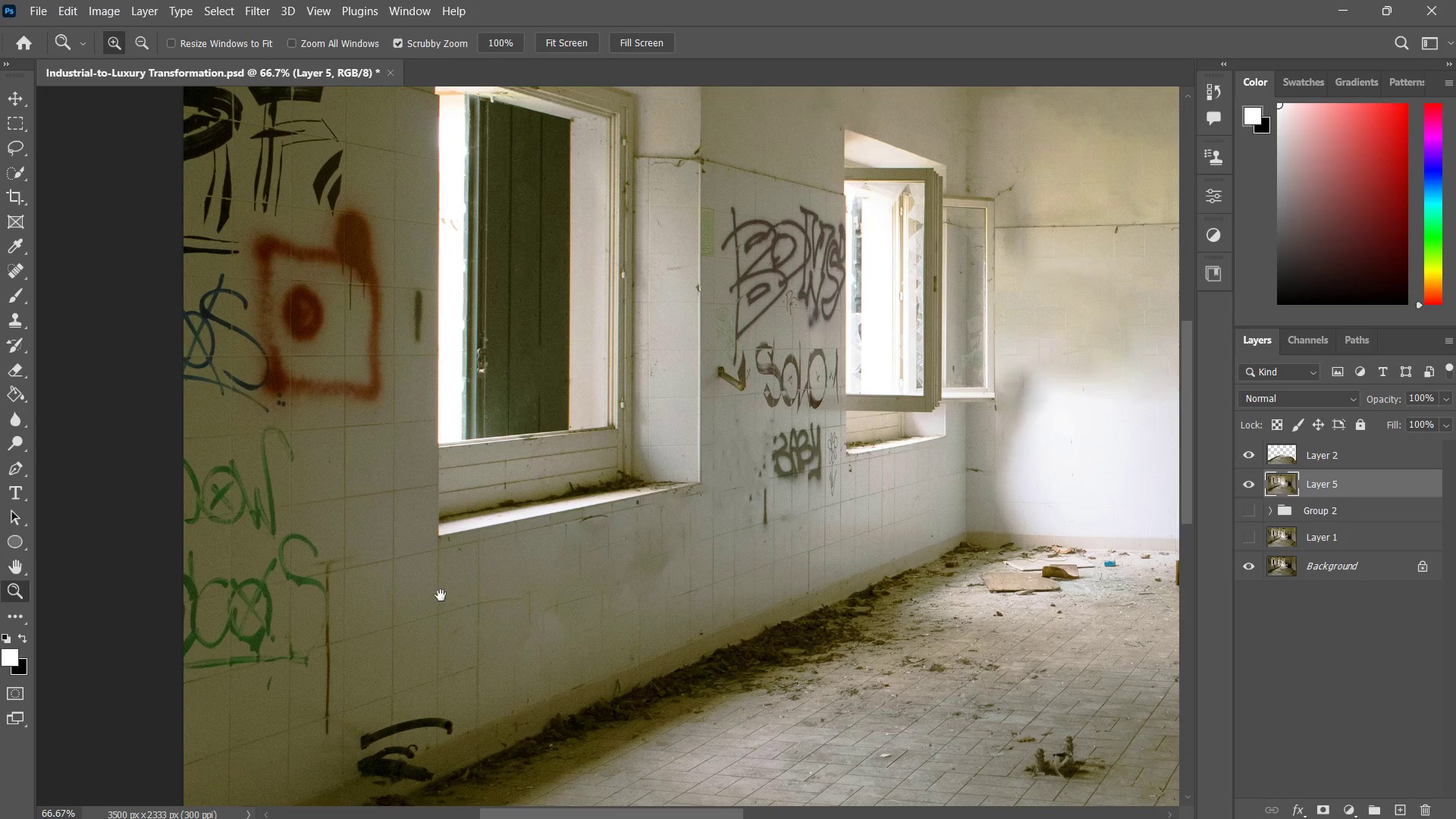 
hold_key(key=Space, duration=1.5)
 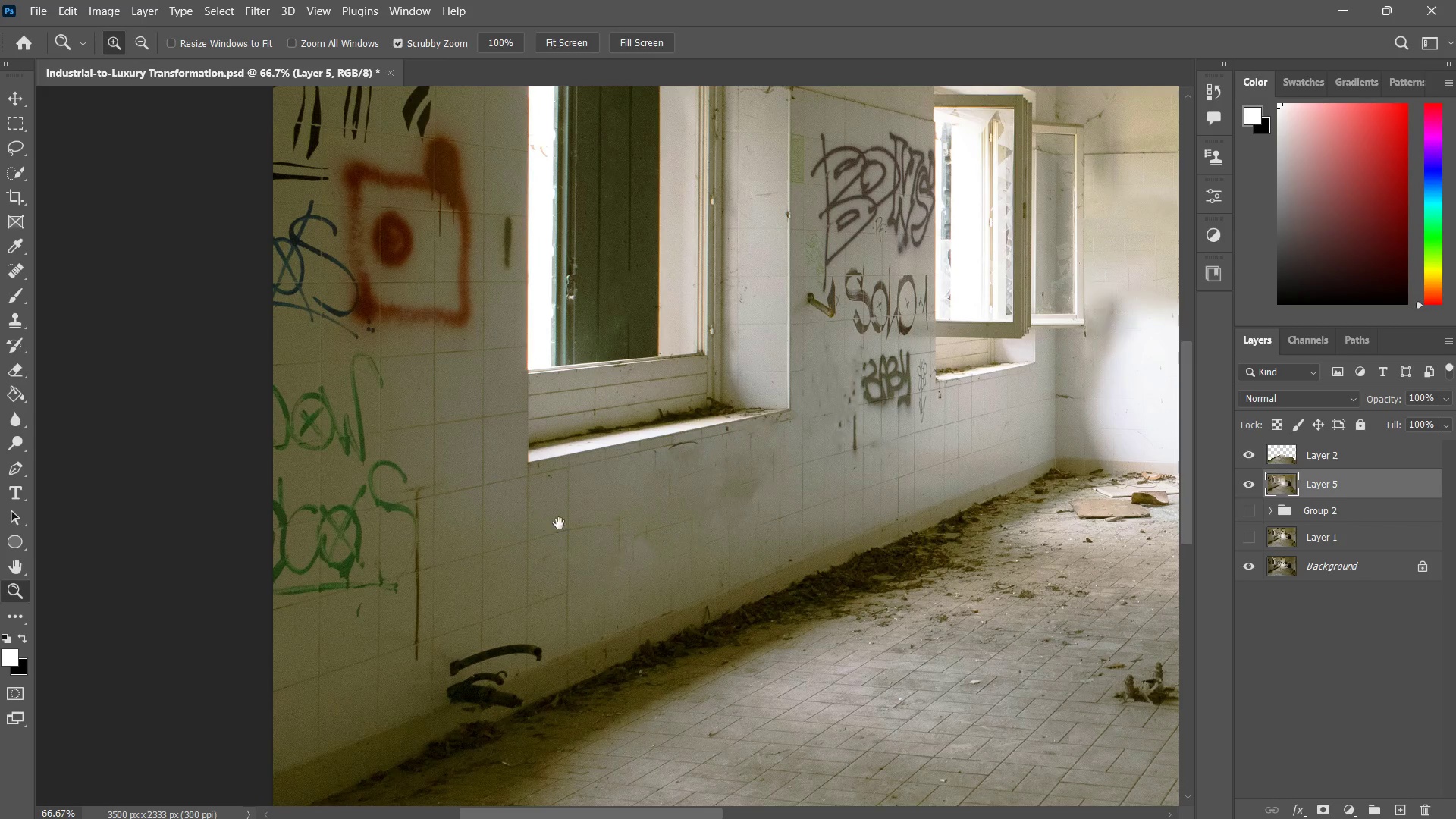 
left_click_drag(start_coordinate=[410, 617], to_coordinate=[529, 526])
 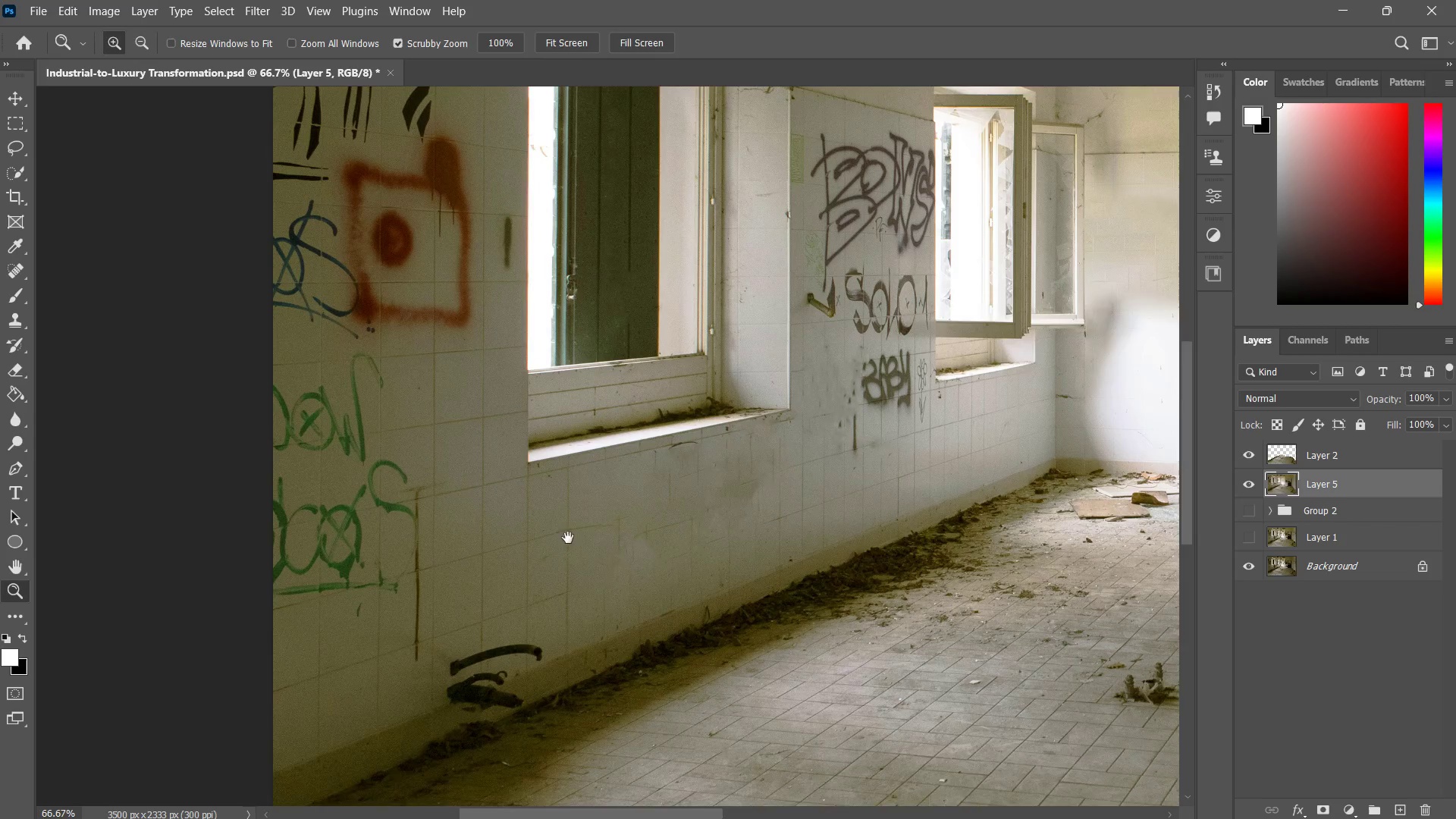 
hold_key(key=Space, duration=1.52)
 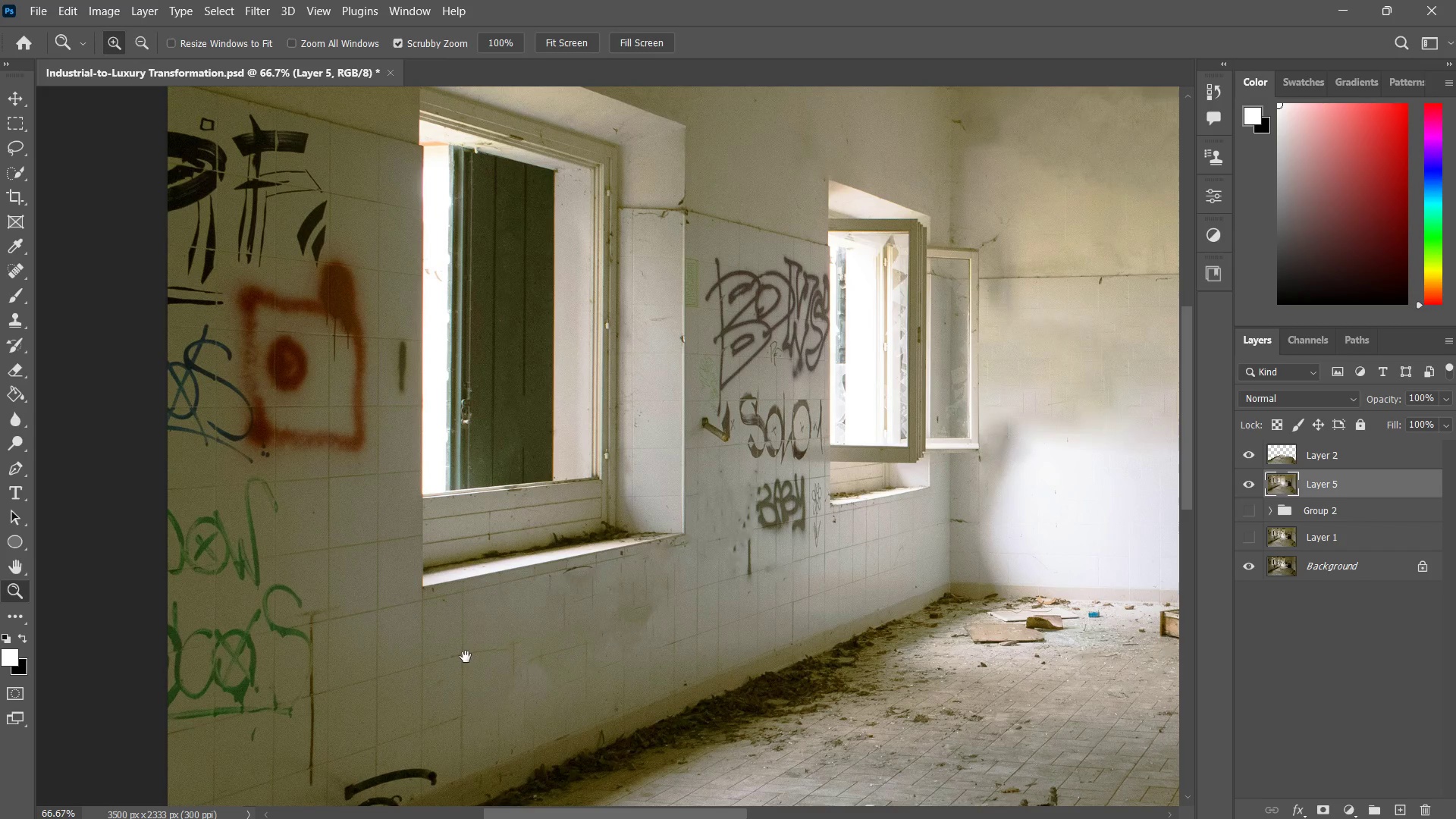 
left_click_drag(start_coordinate=[571, 532], to_coordinate=[466, 657])
 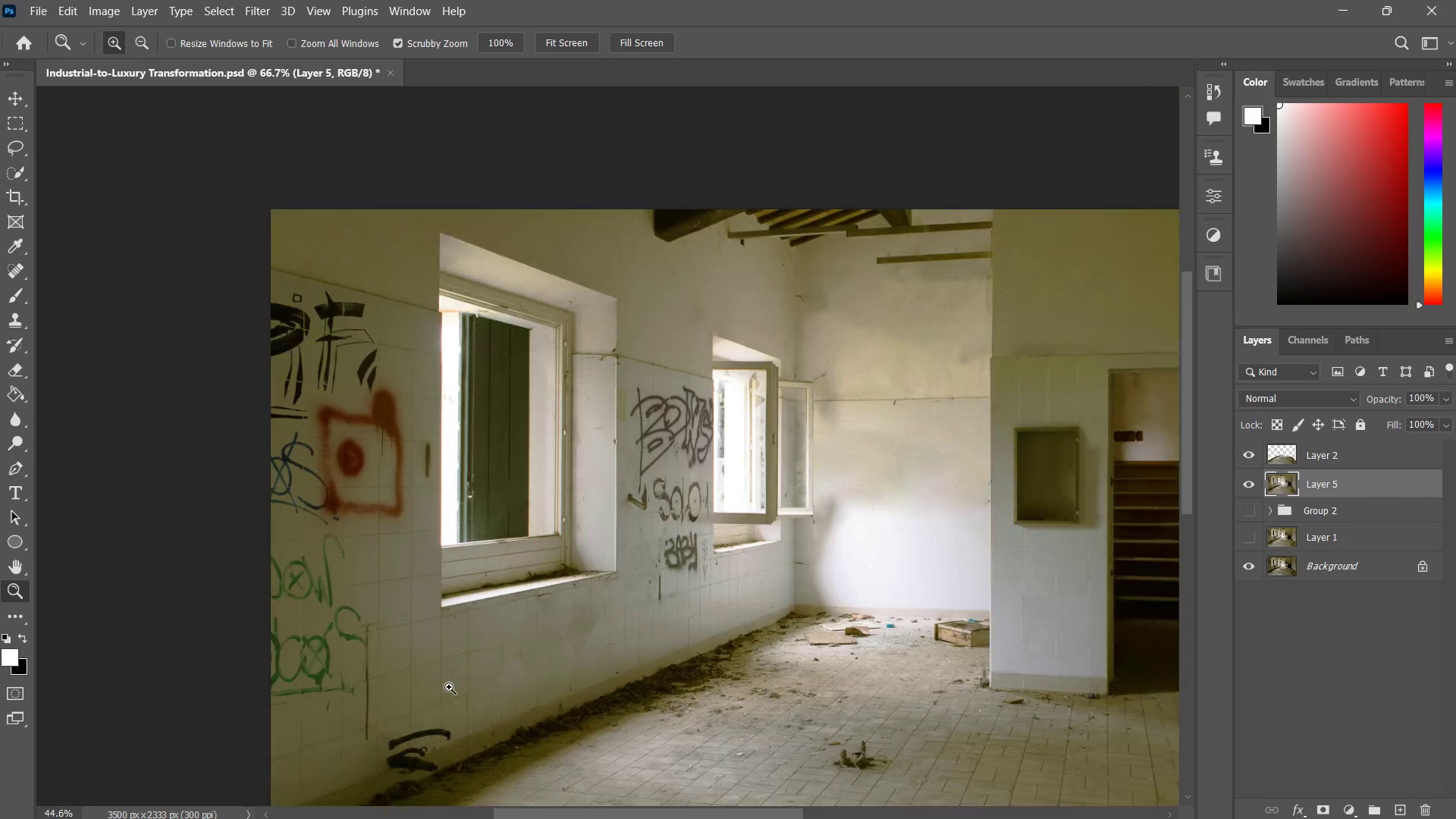 
hold_key(key=Space, duration=0.81)
 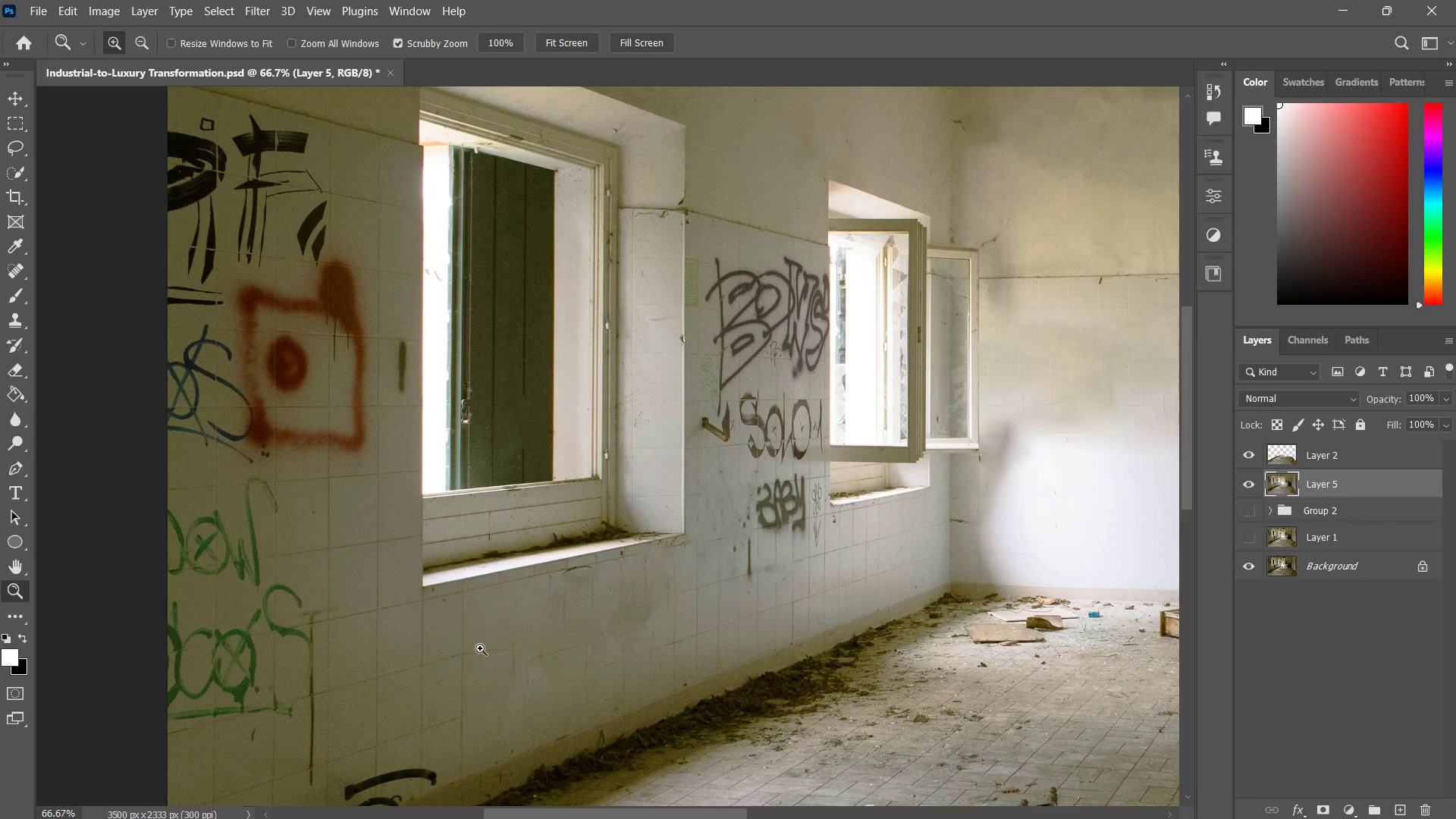 
key(Z)
 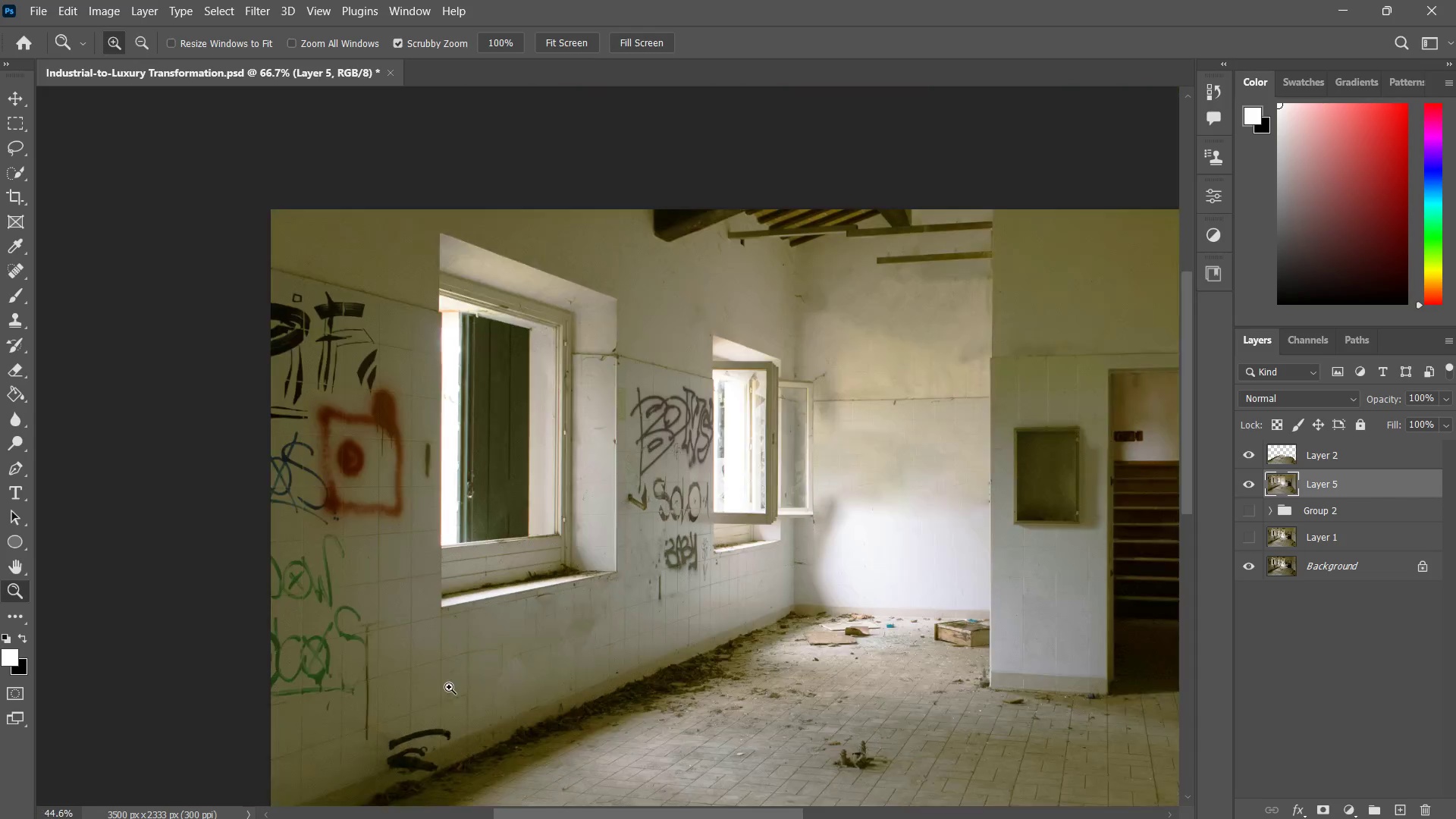 
left_click_drag(start_coordinate=[480, 648], to_coordinate=[448, 688])
 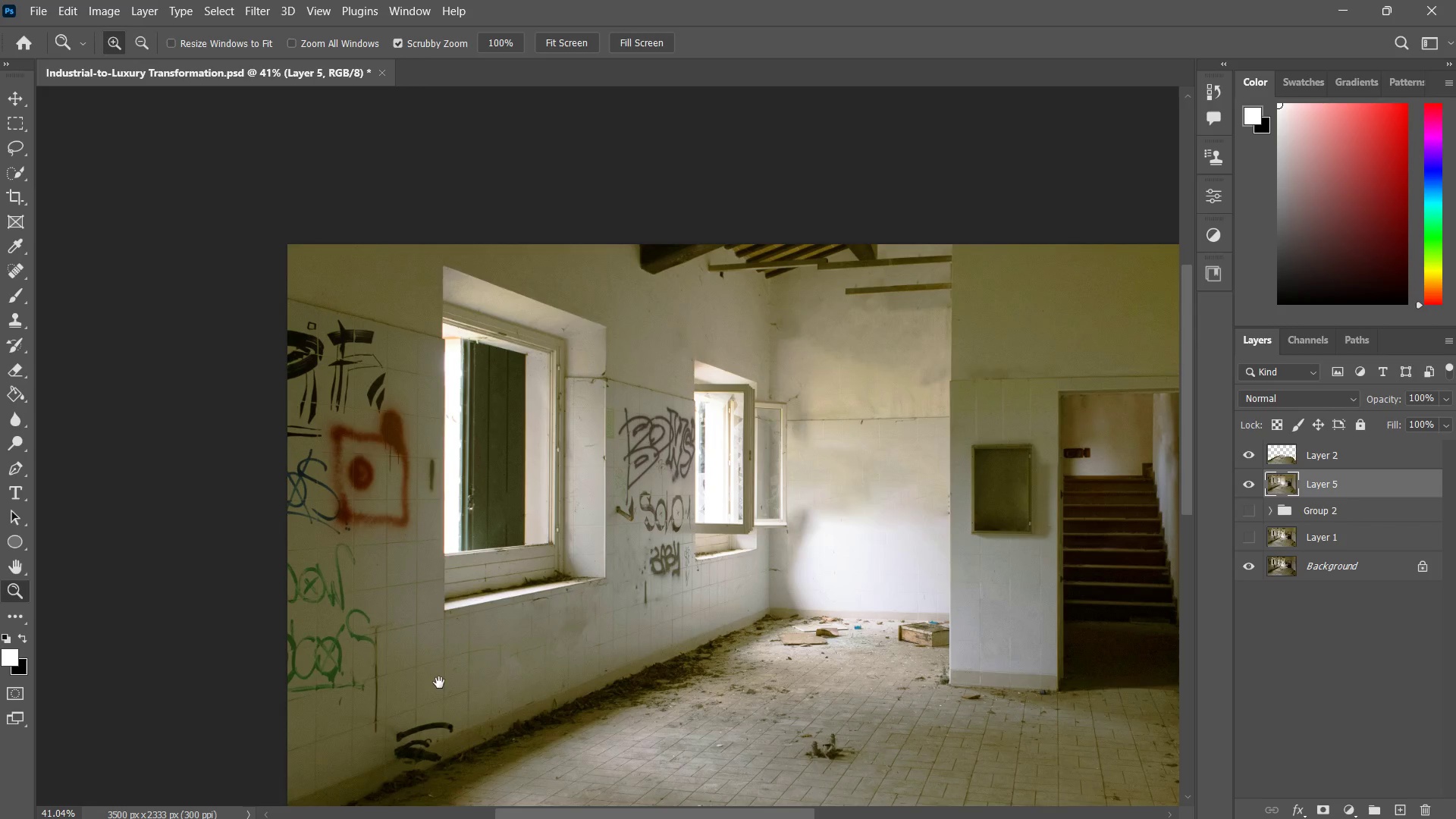 
hold_key(key=Space, duration=0.75)
 